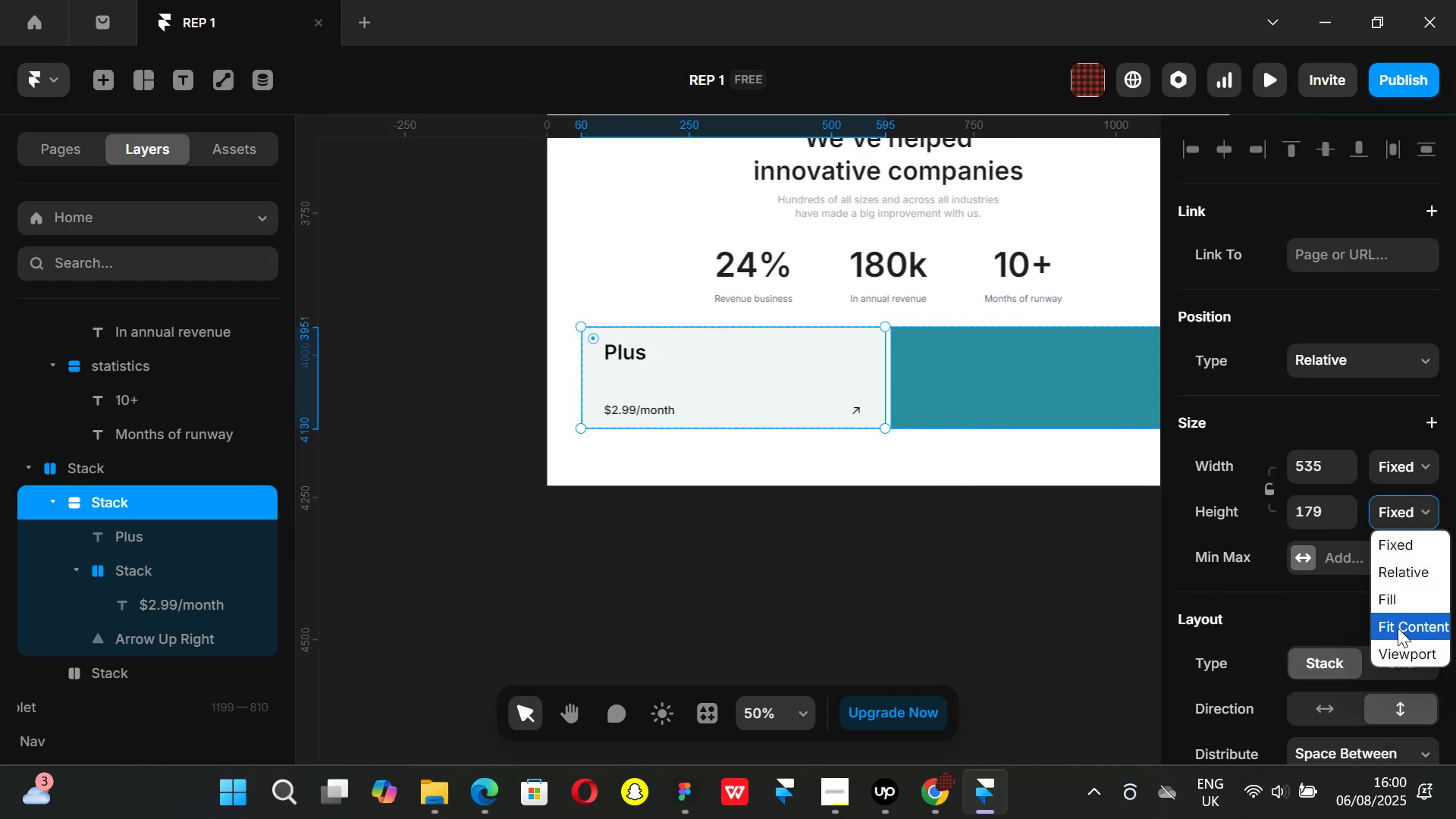 
left_click([1398, 628])
 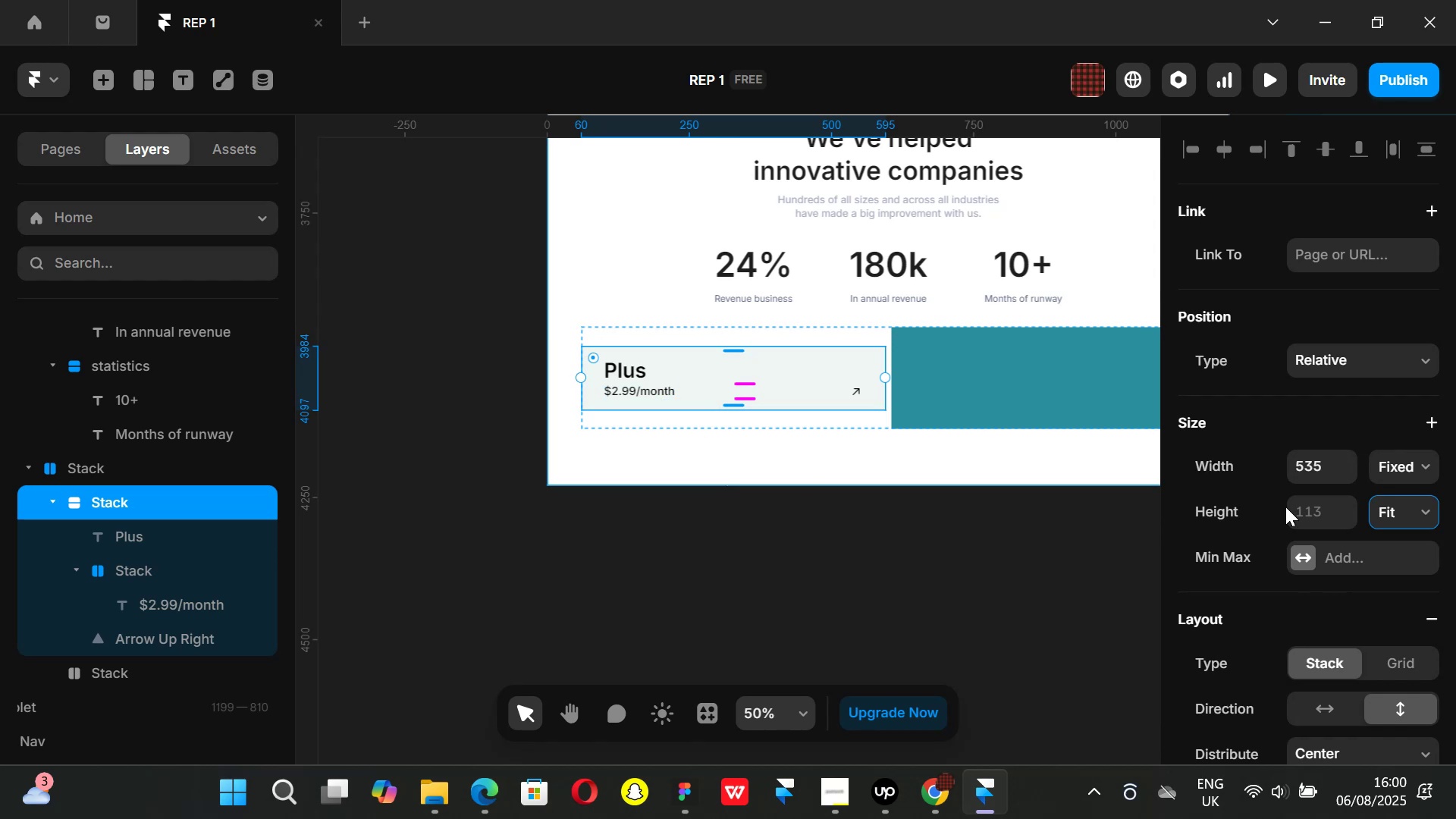 
wait(5.11)
 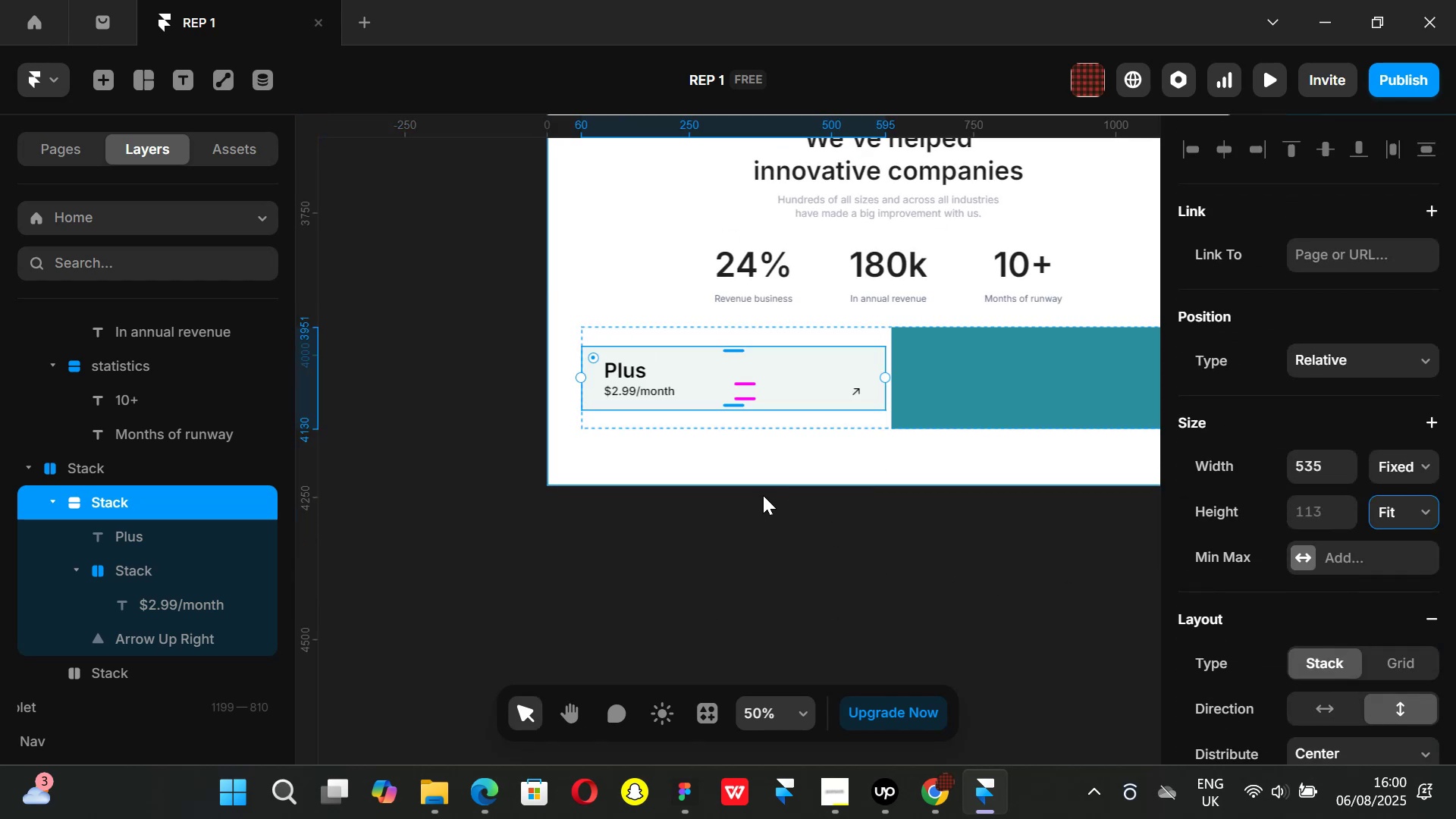 
key(Control+Z)
 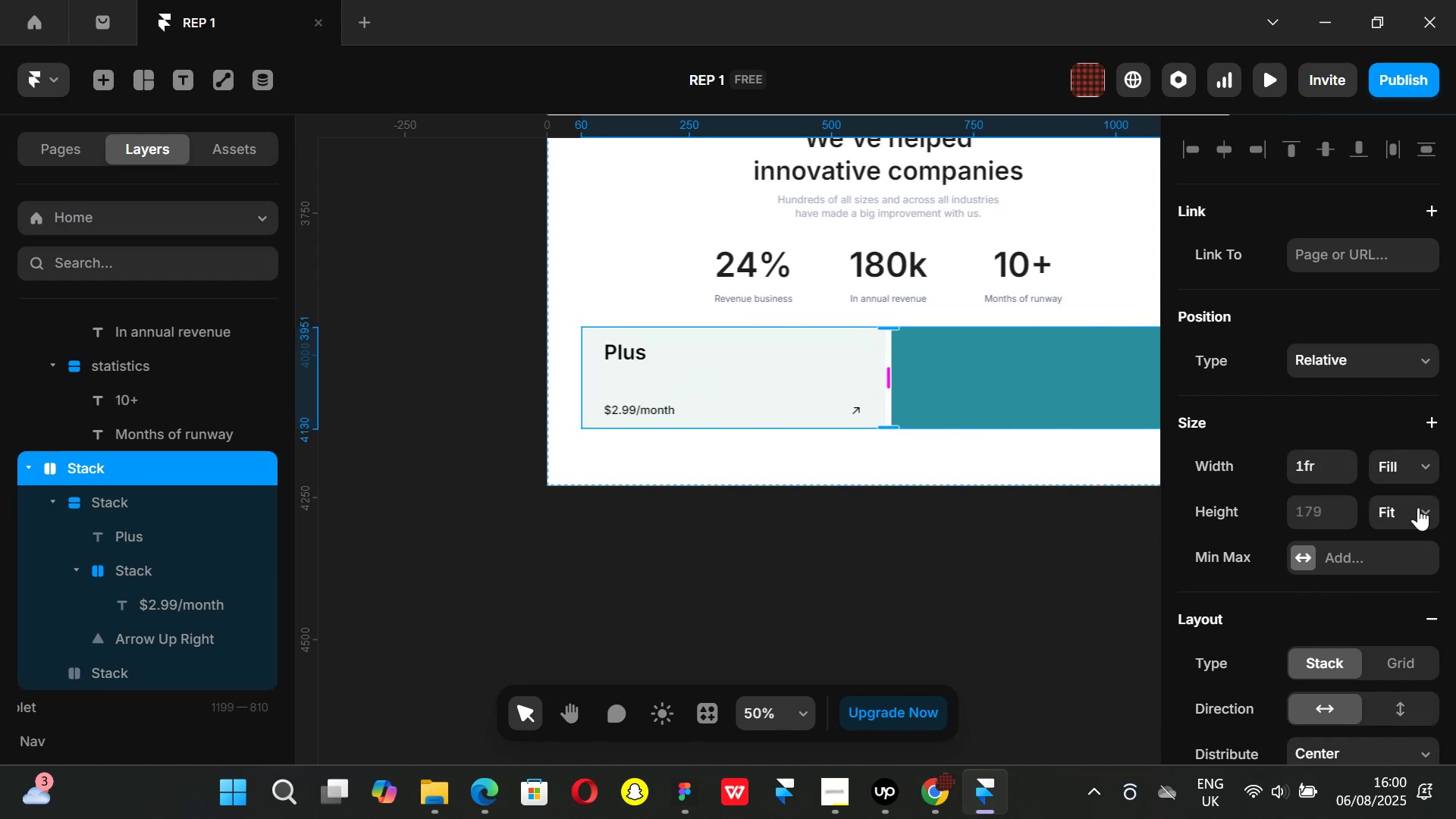 
left_click([119, 507])
 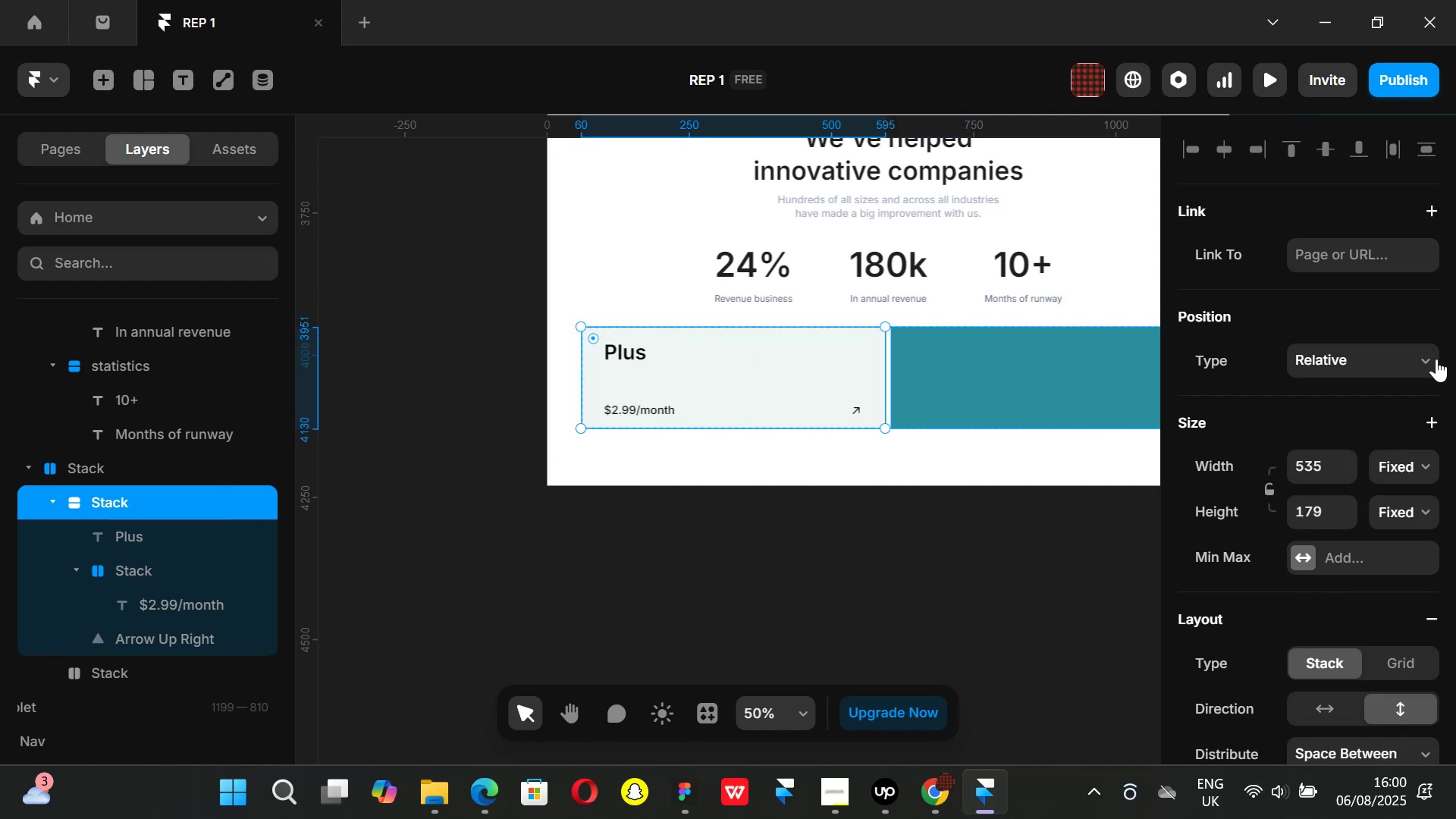 
left_click([1423, 508])
 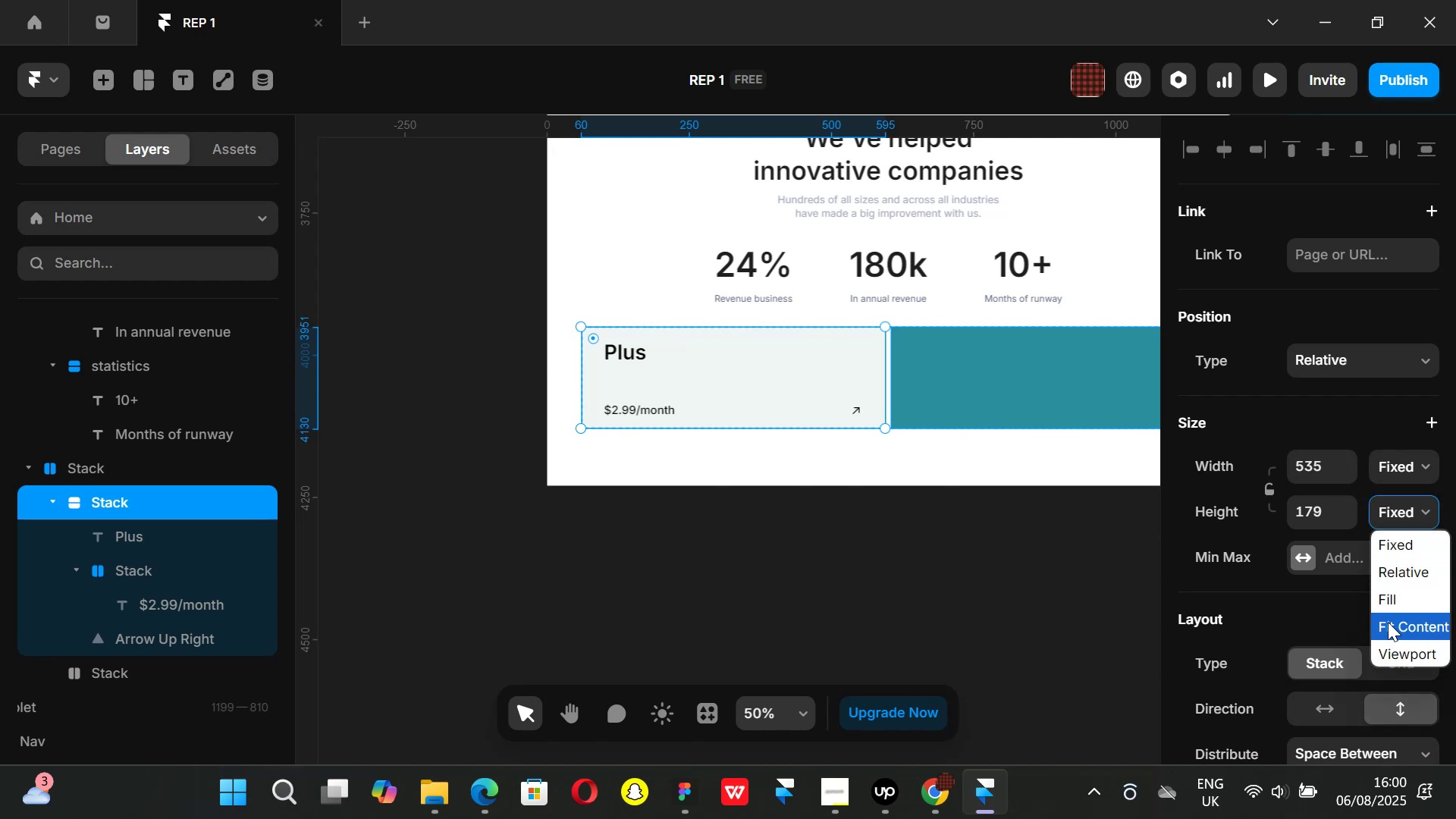 
left_click([1388, 622])
 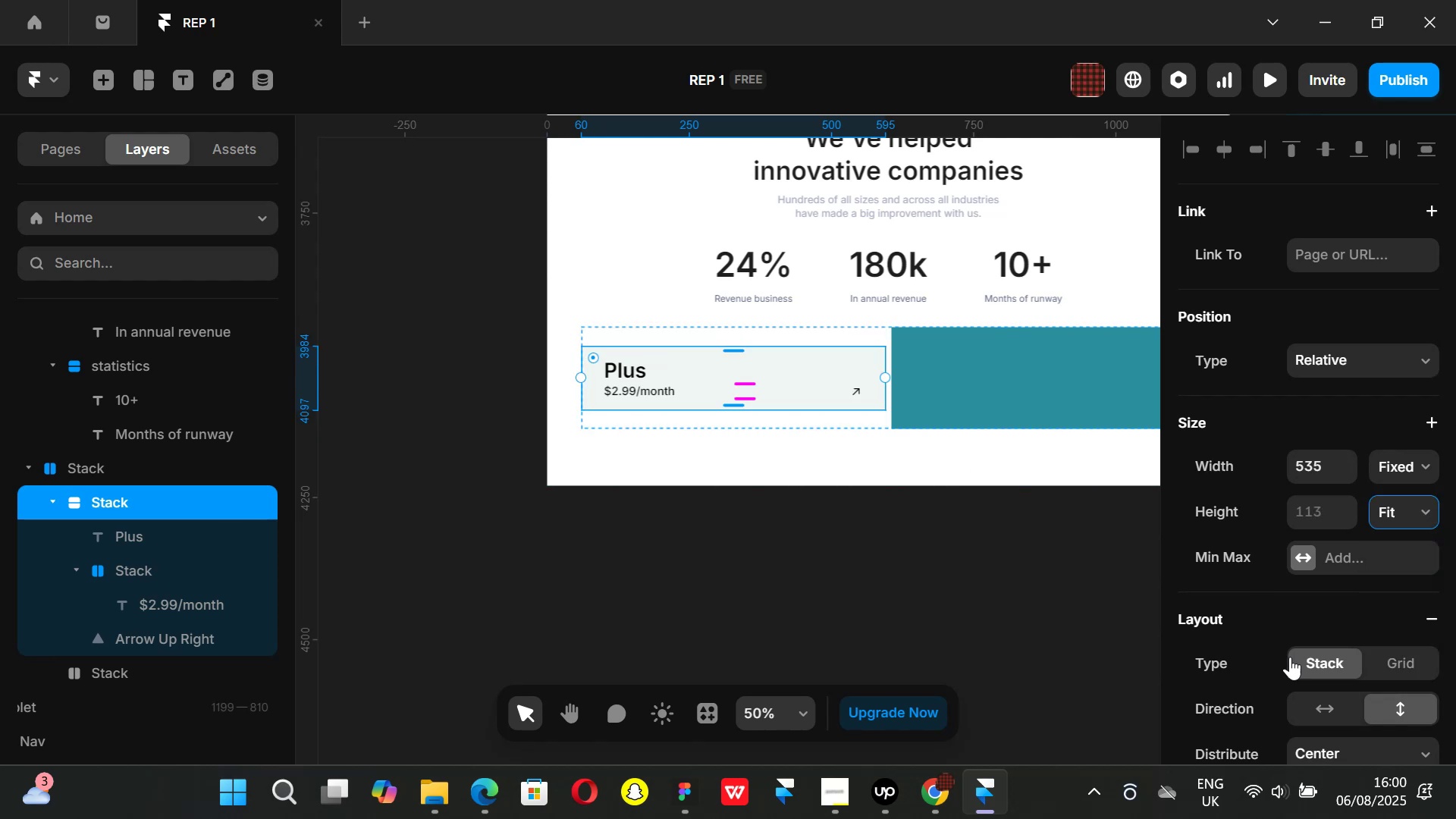 
scroll: coordinate [1316, 639], scroll_direction: down, amount: 2.0
 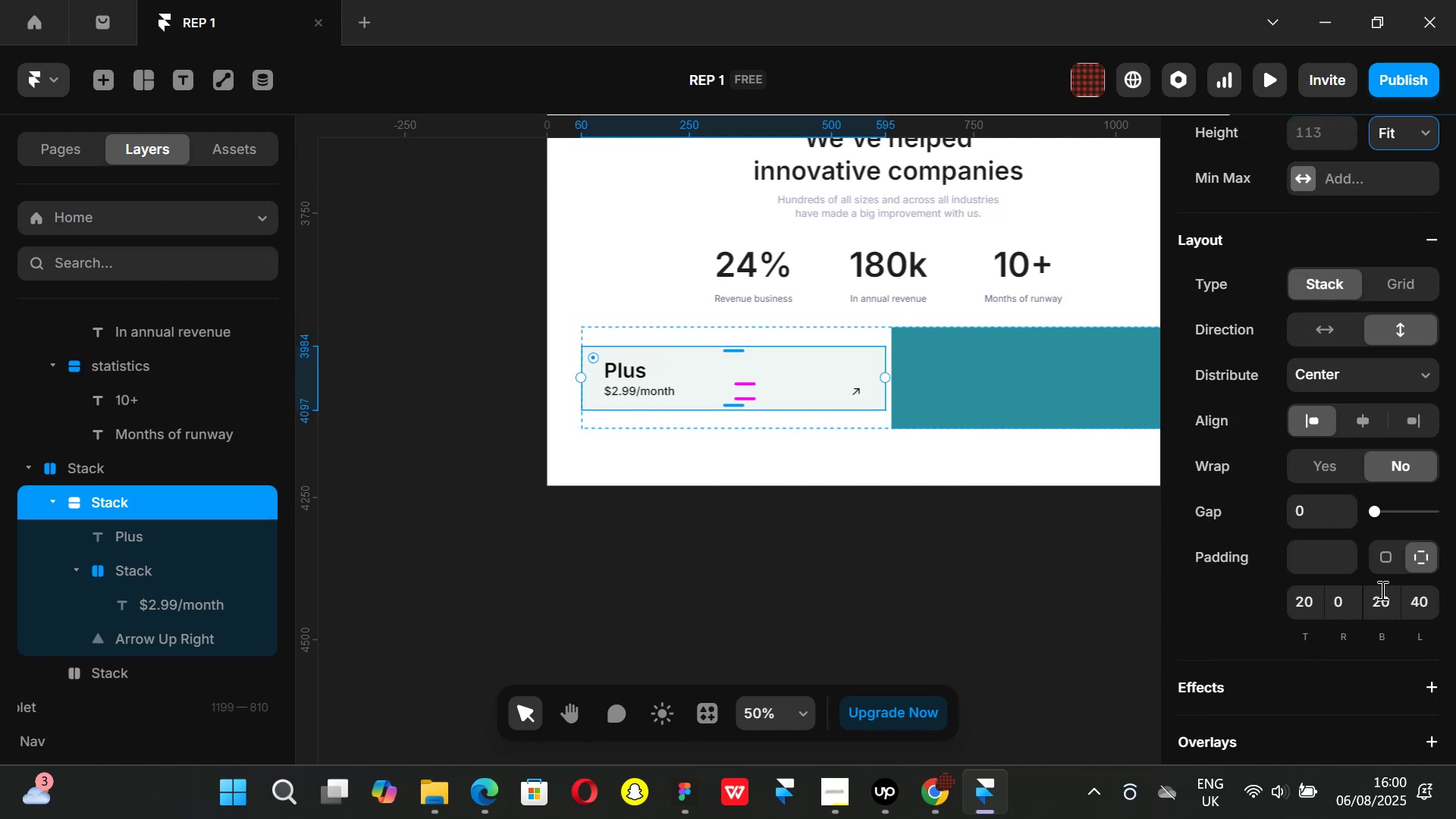 
left_click([1382, 597])
 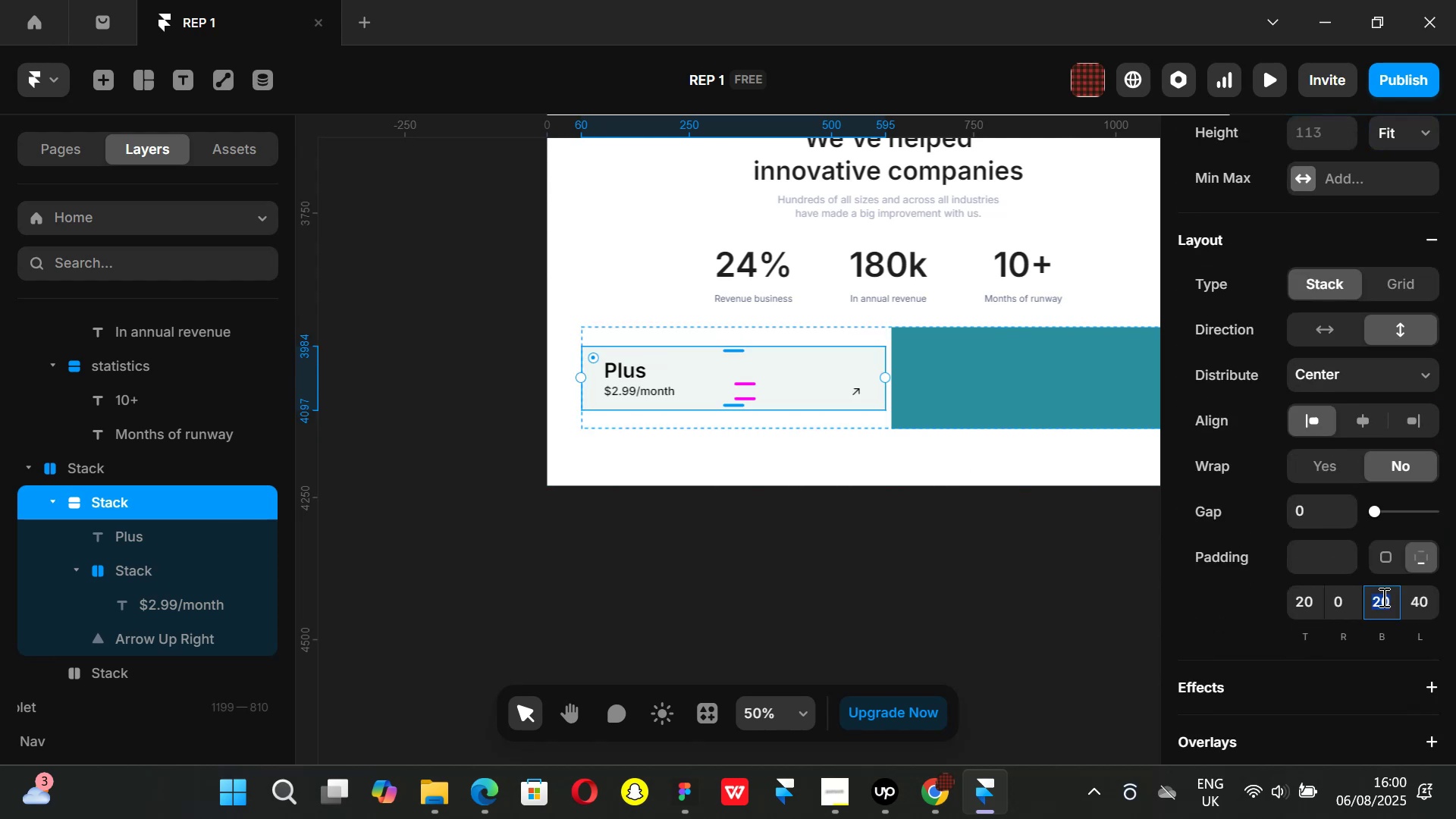 
type(60)
 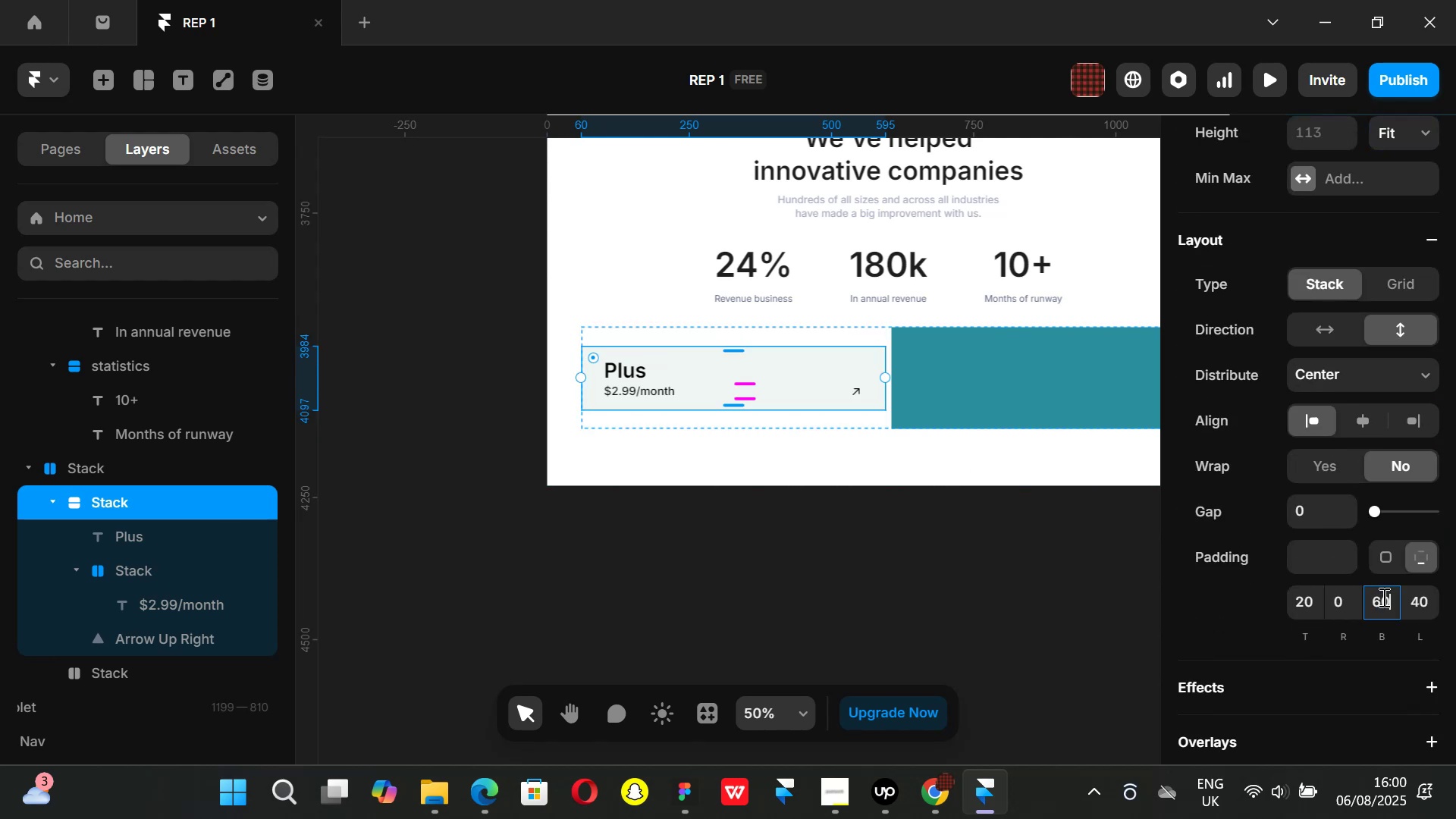 
key(Enter)
 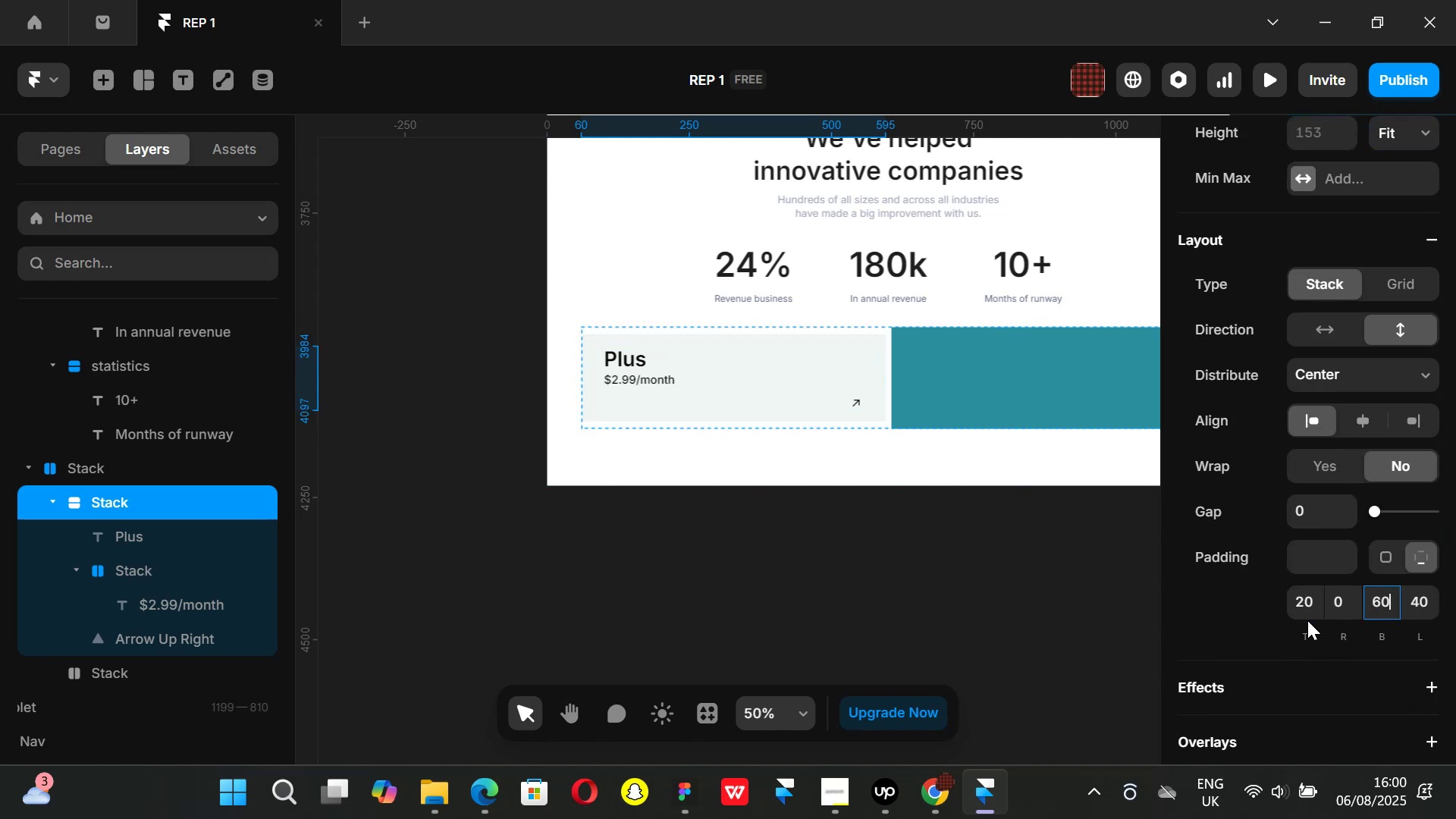 
left_click([1310, 604])
 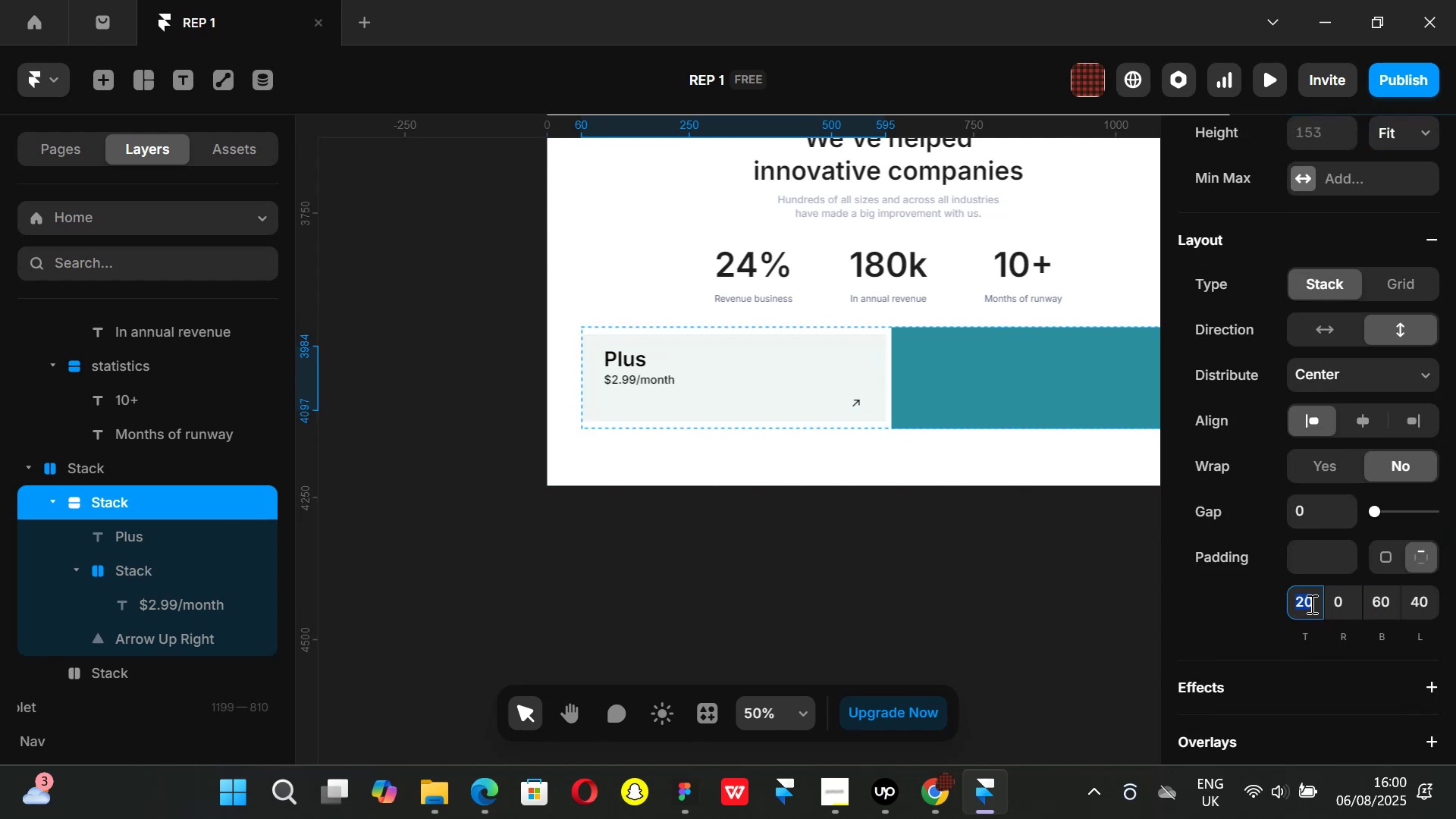 
type(60)
 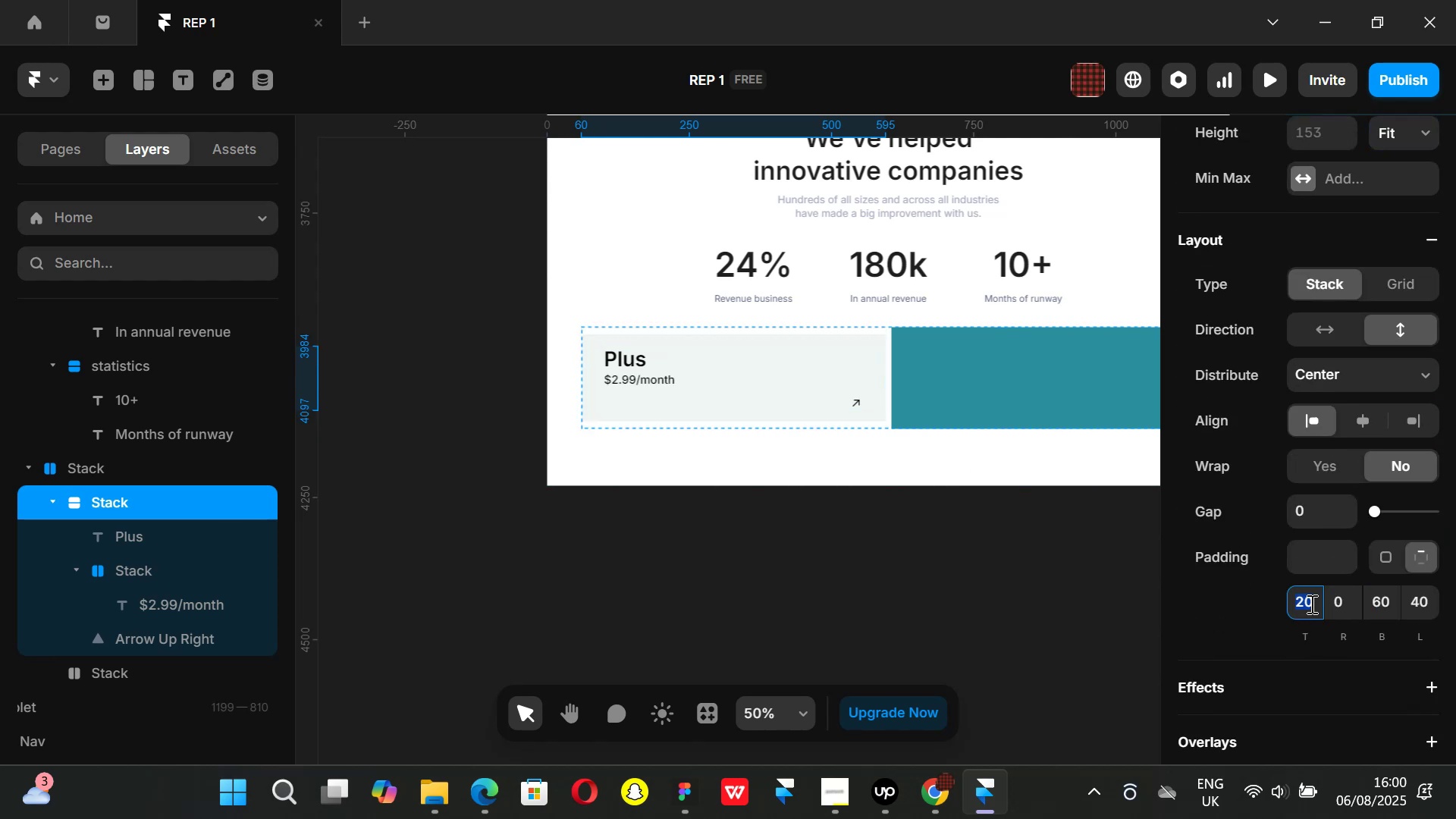 
key(Enter)
 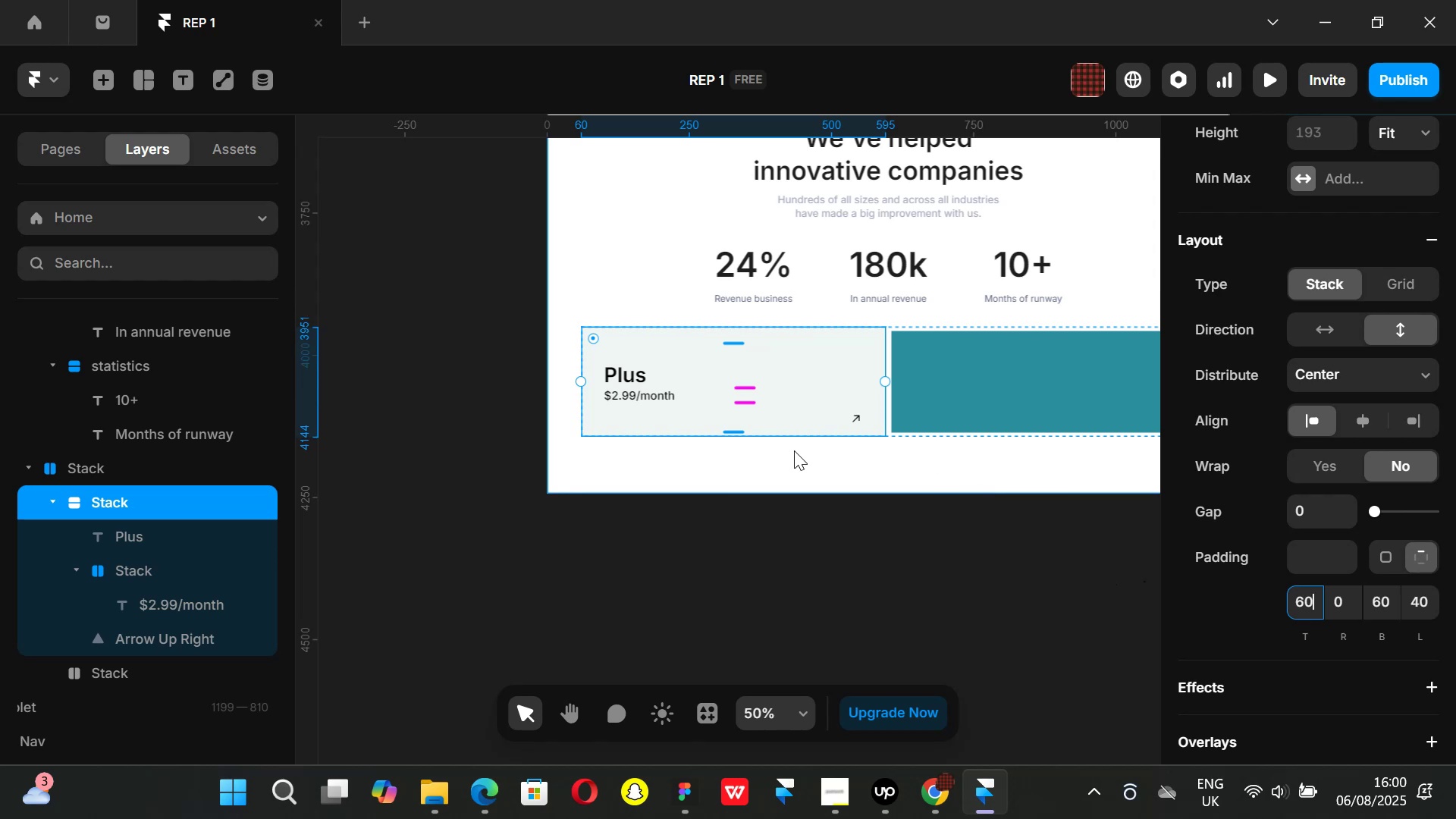 
key(Control+ControlLeft)
 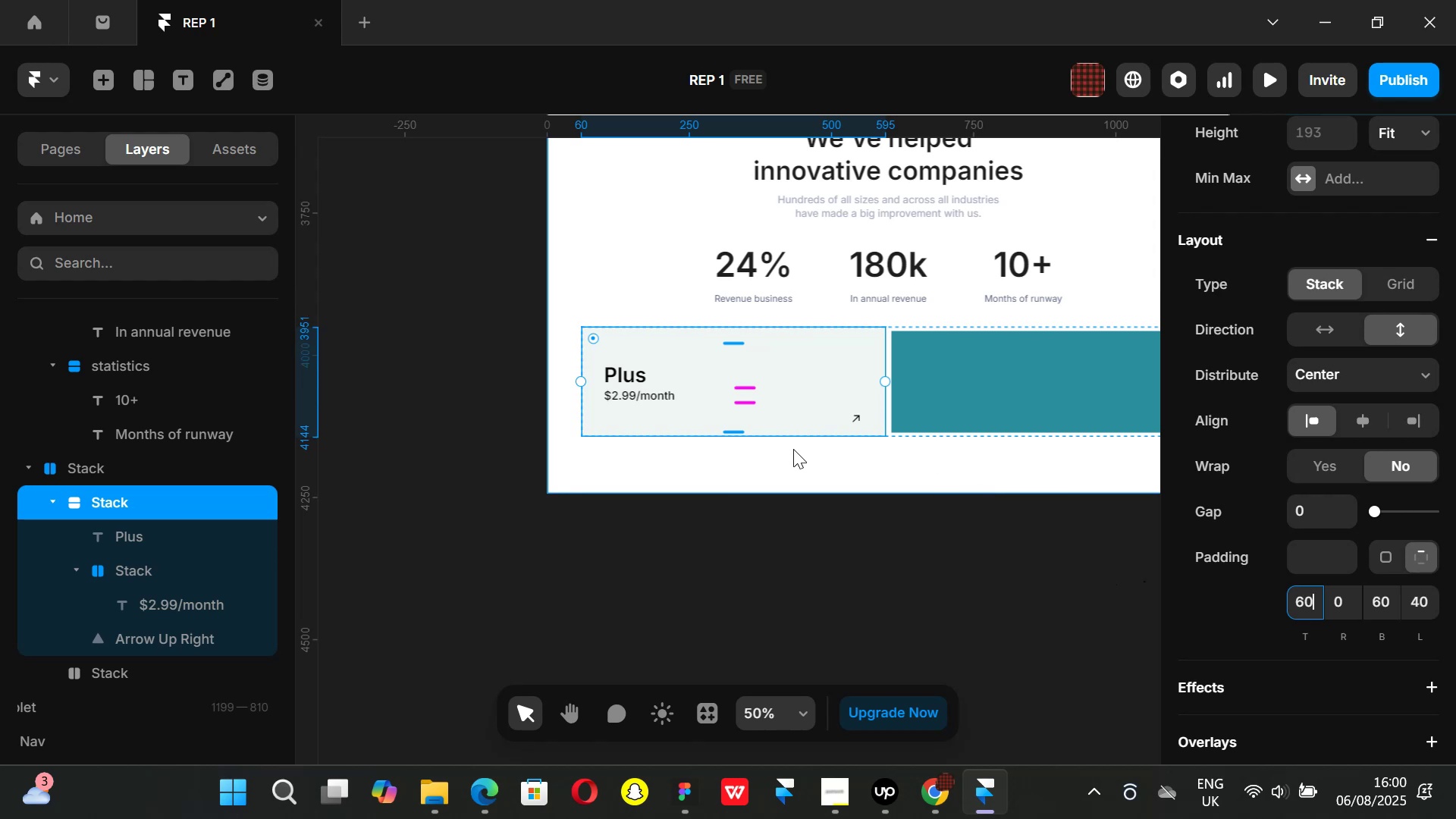 
key(Control+Z)
 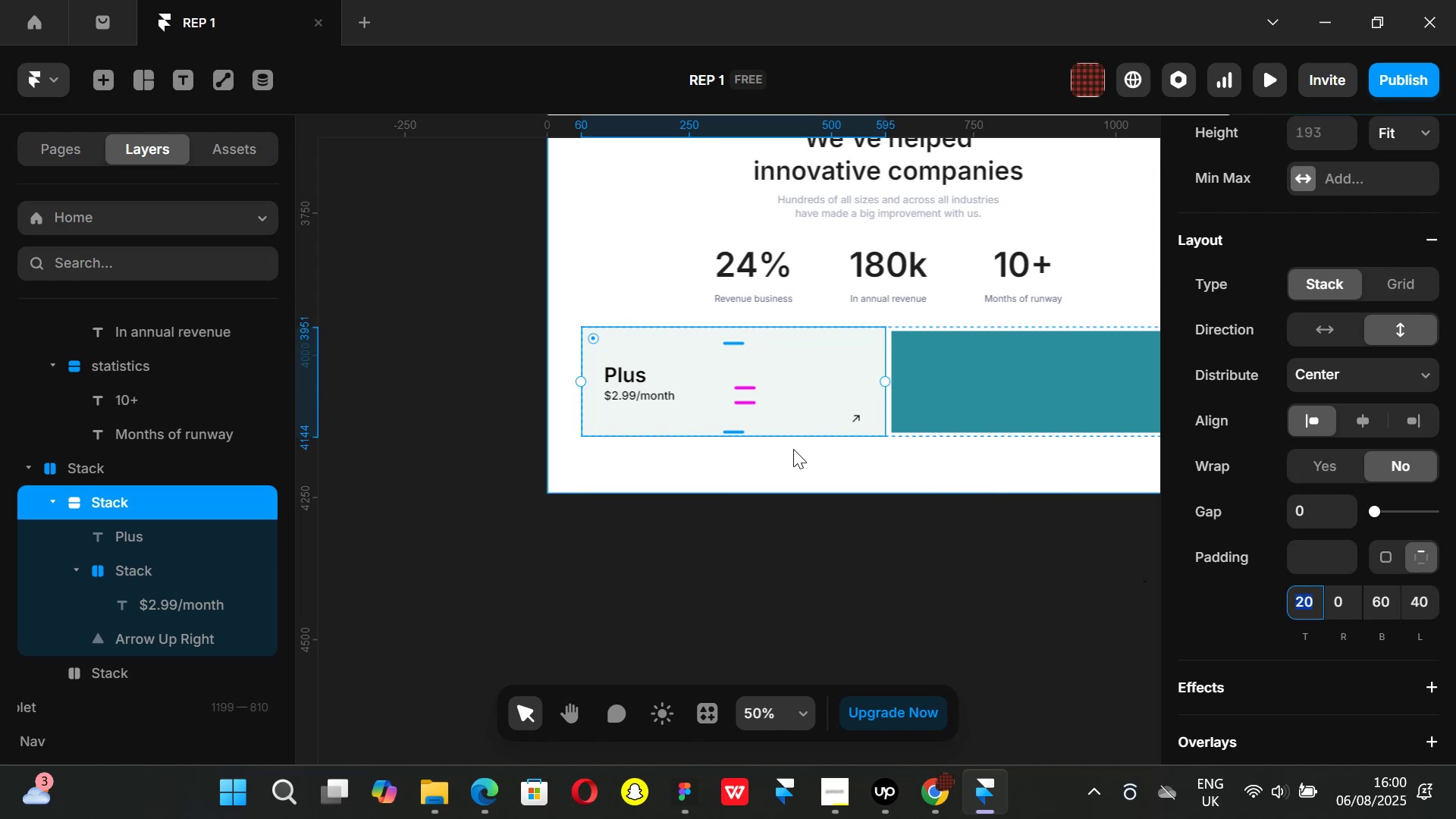 
key(Control+ControlLeft)
 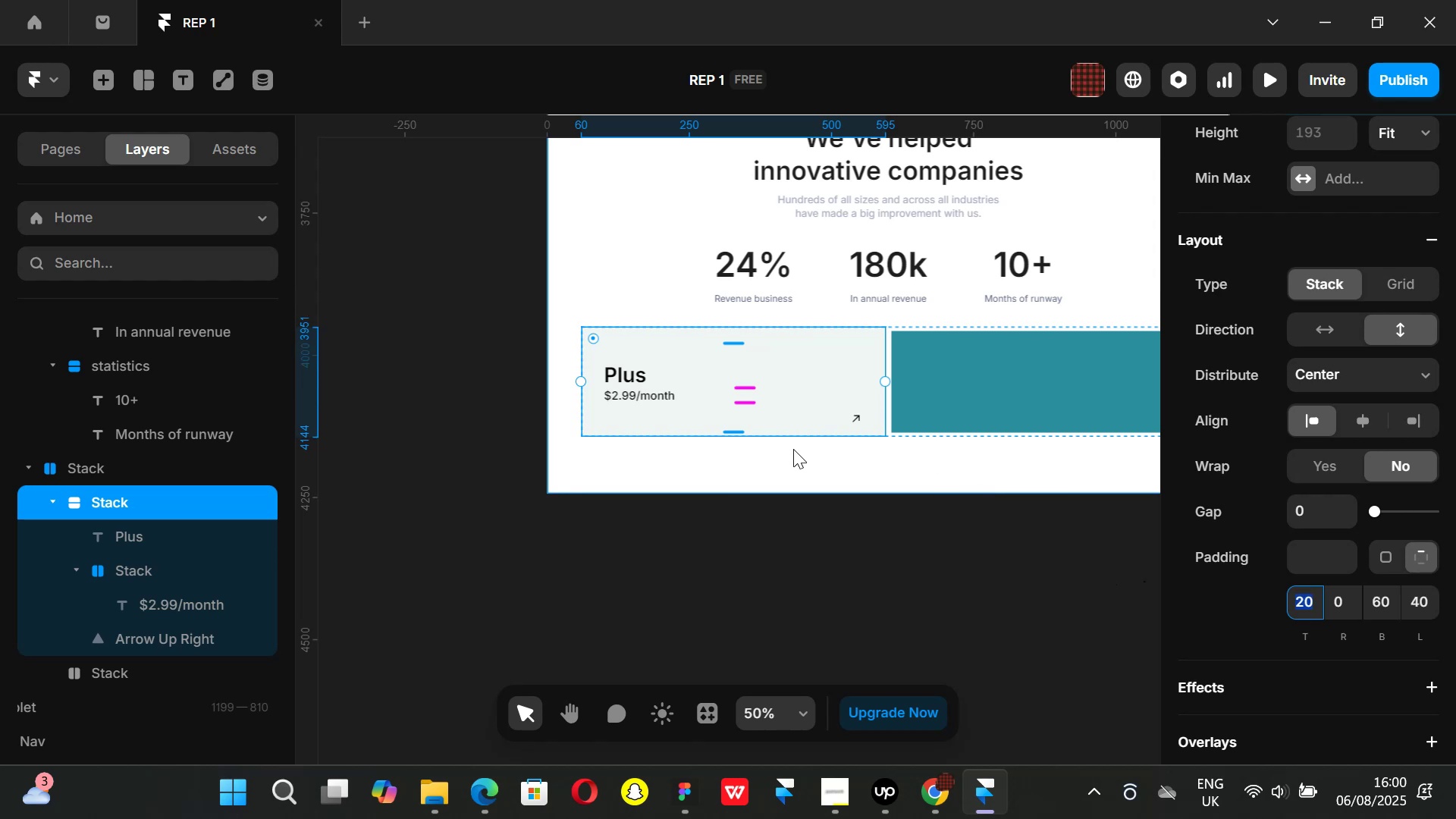 
key(Control+Z)
 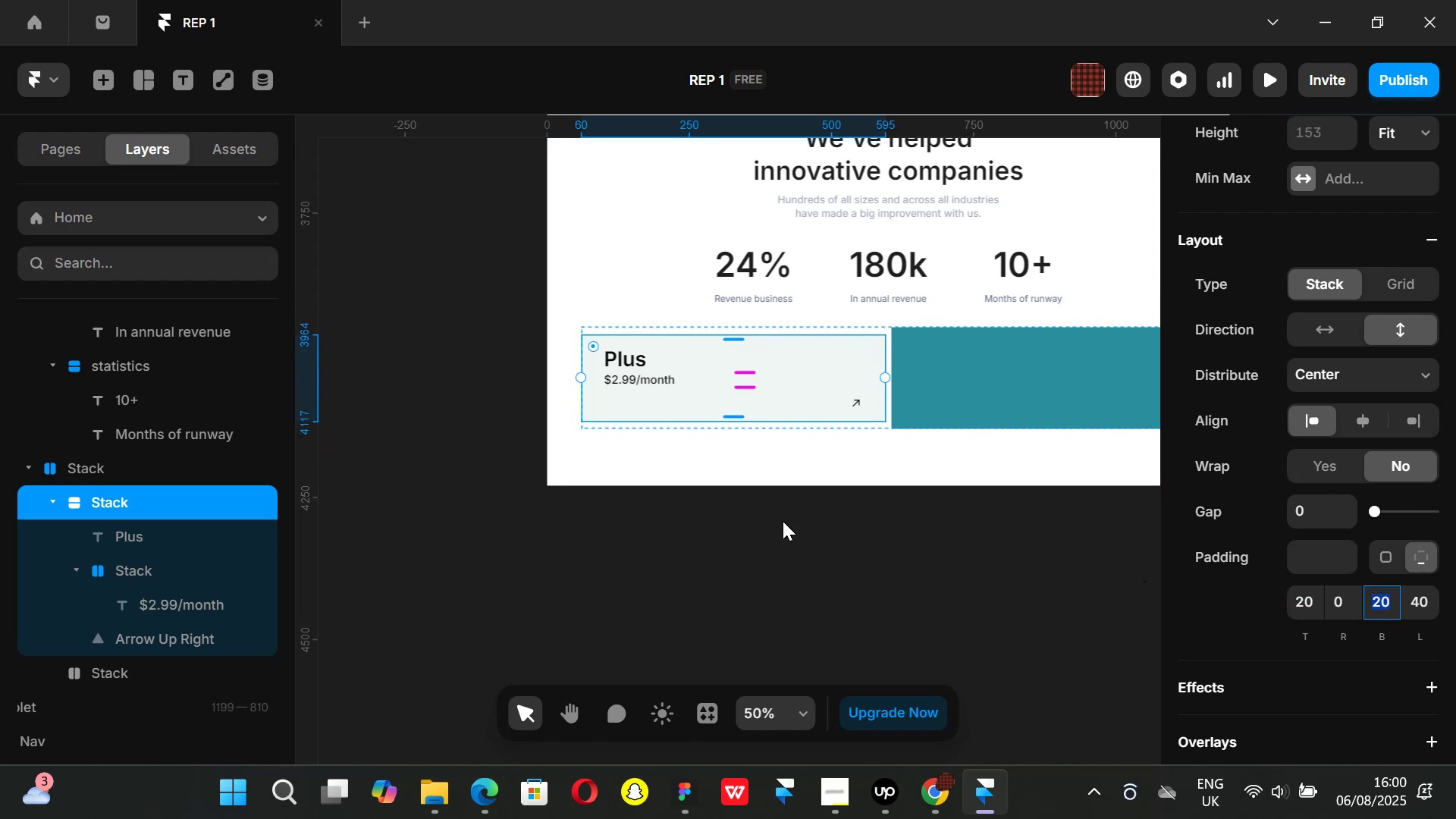 
key(Control+ControlLeft)
 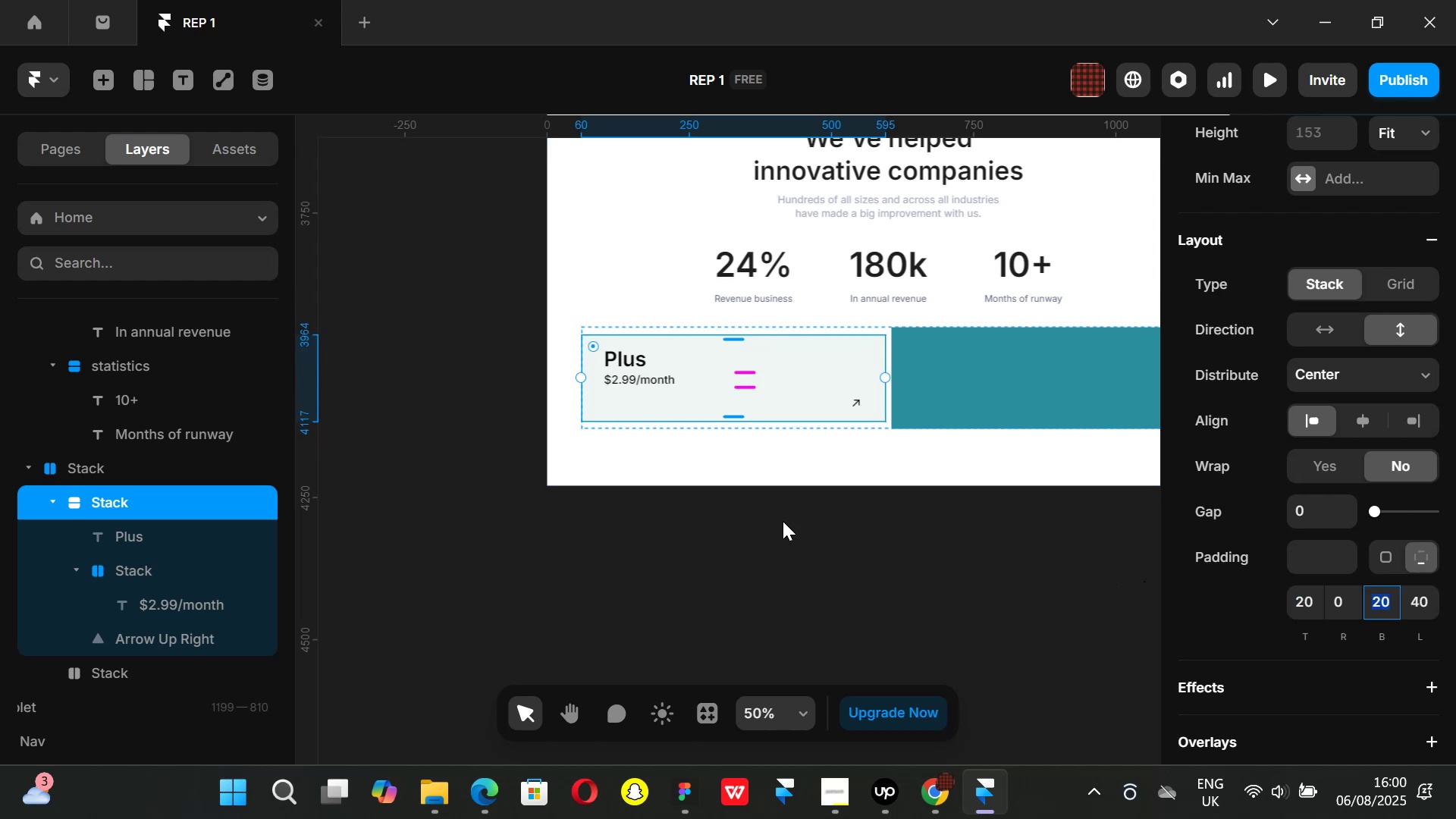 
key(Control+Z)
 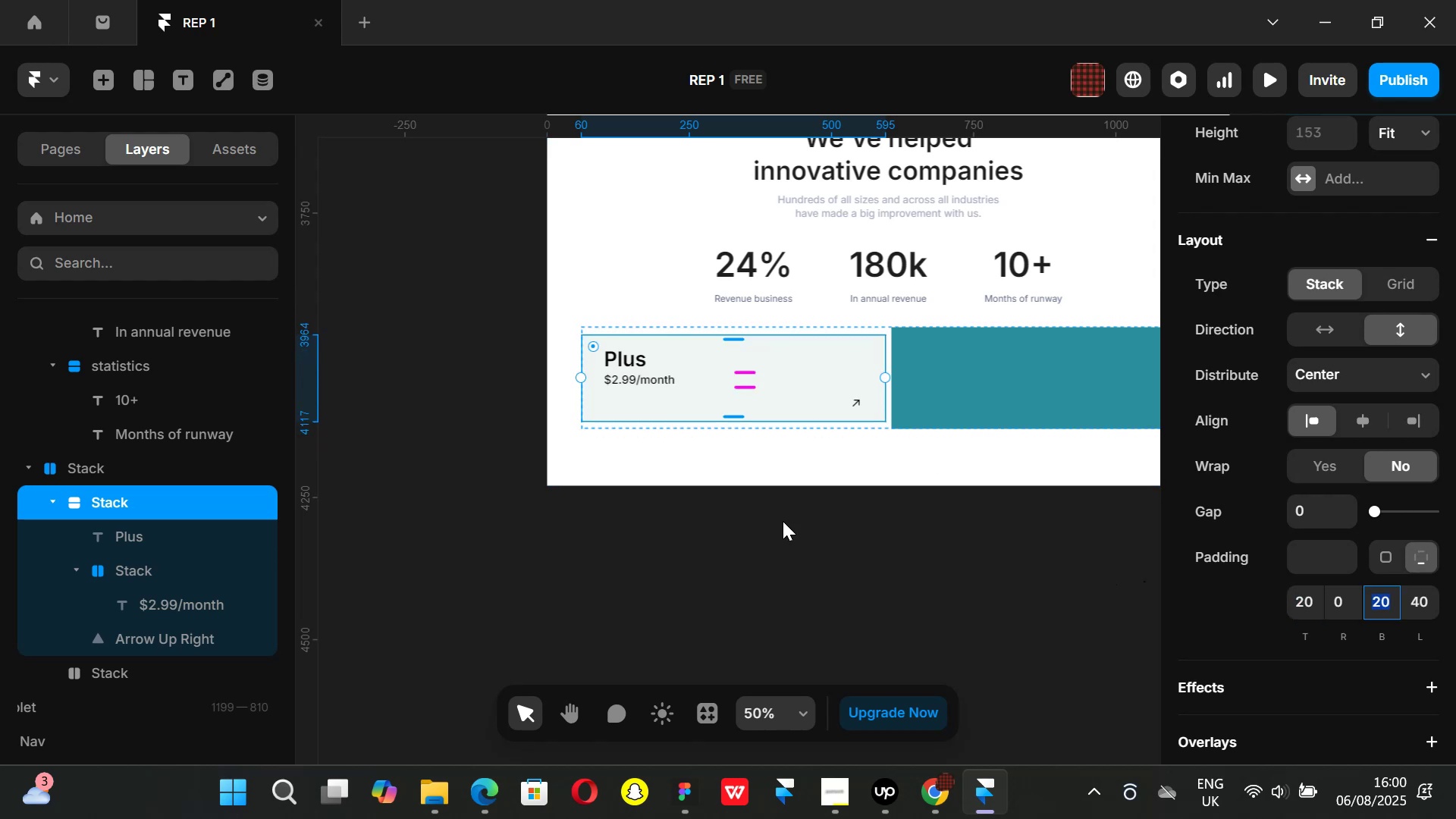 
key(Control+ControlLeft)
 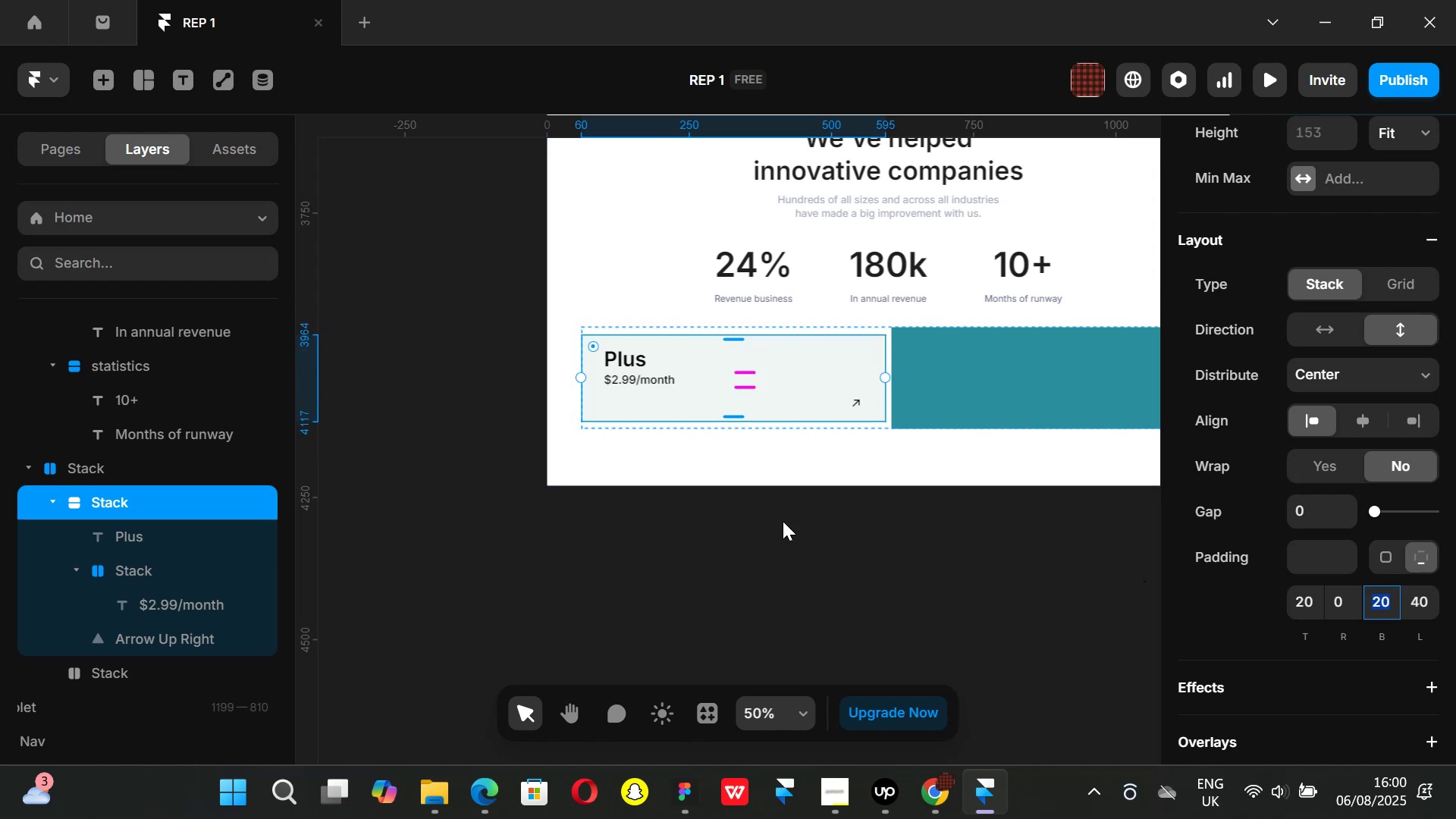 
key(Control+Z)
 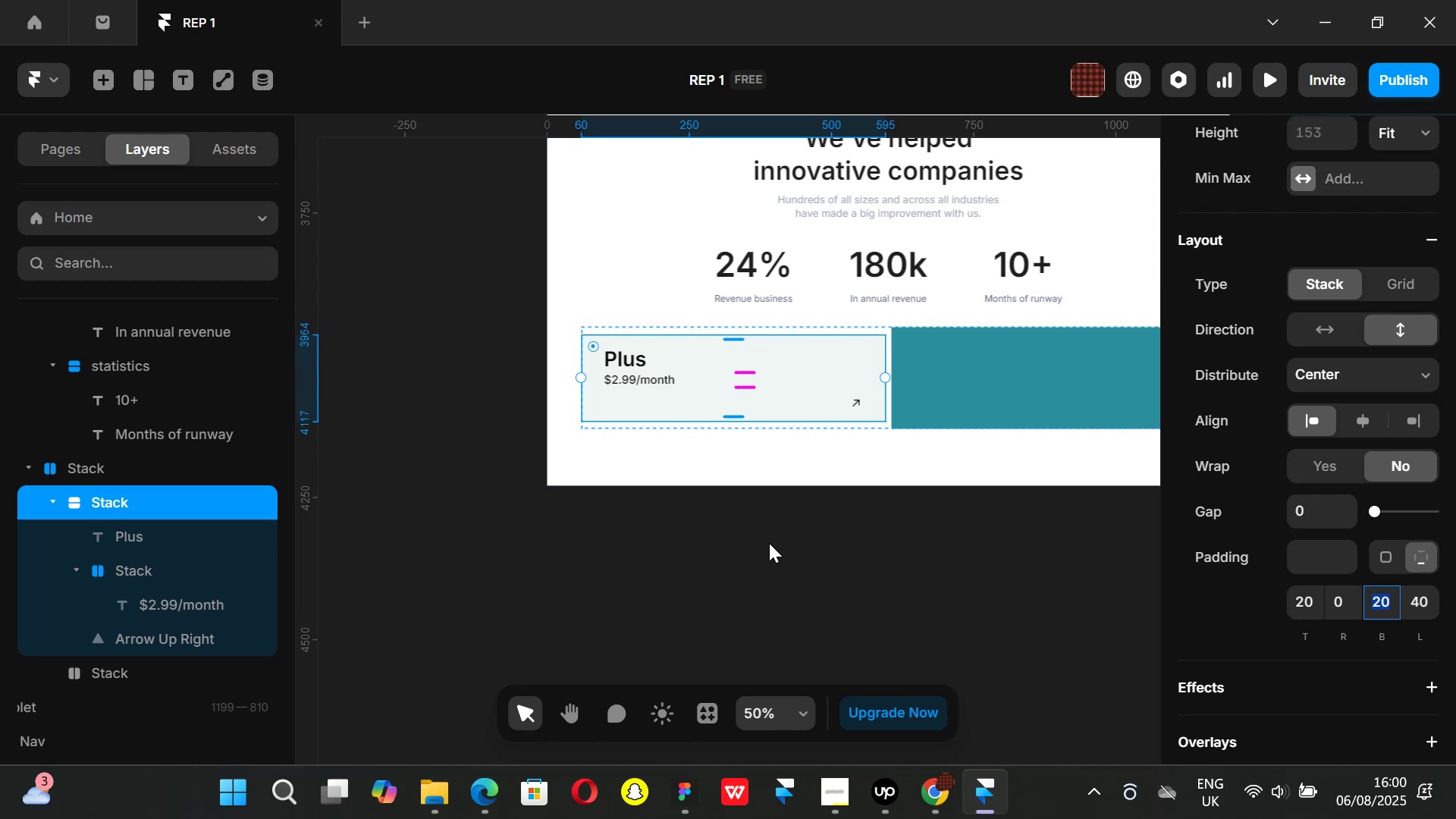 
left_click([769, 543])
 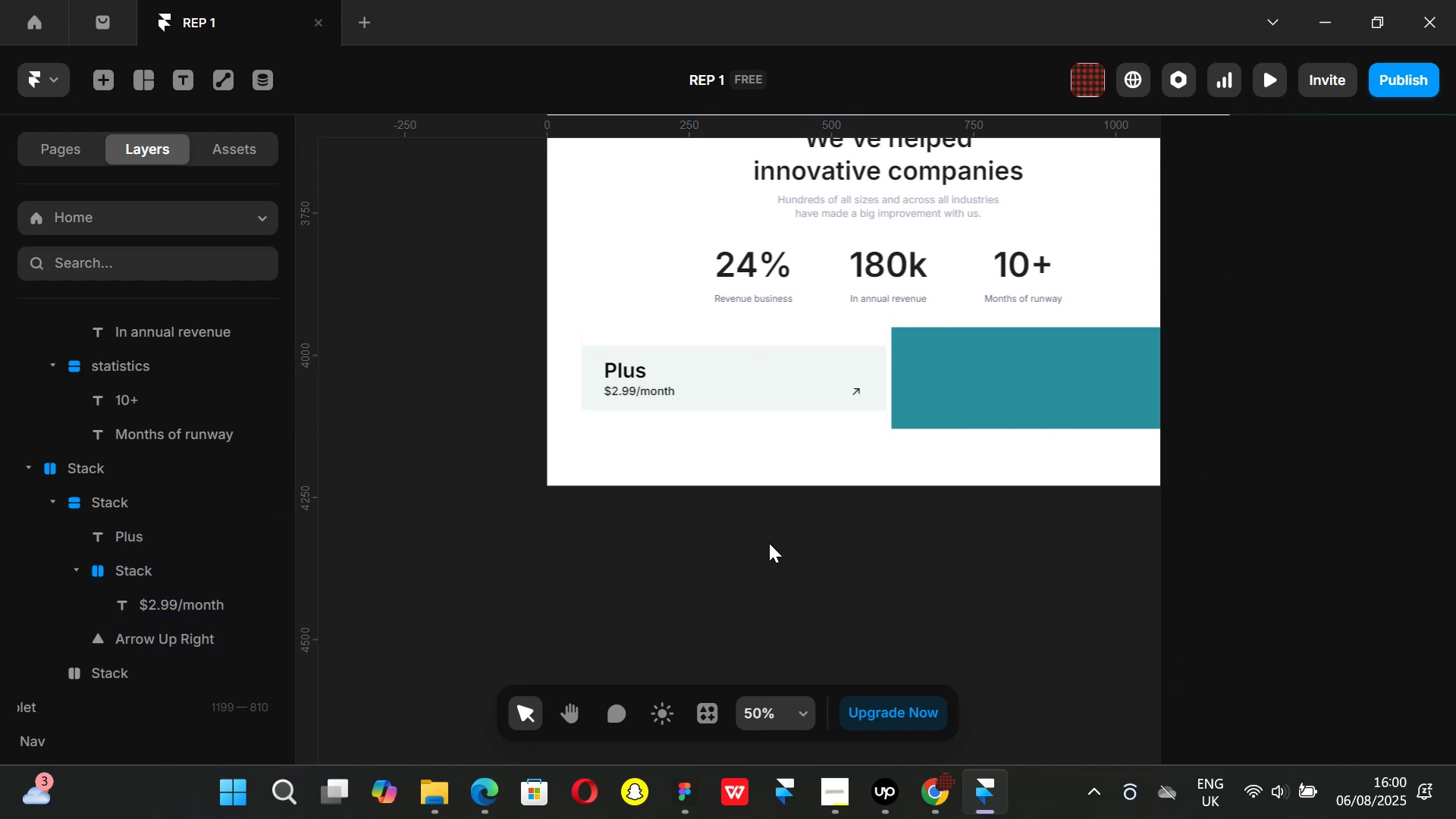 
key(Control+ControlLeft)
 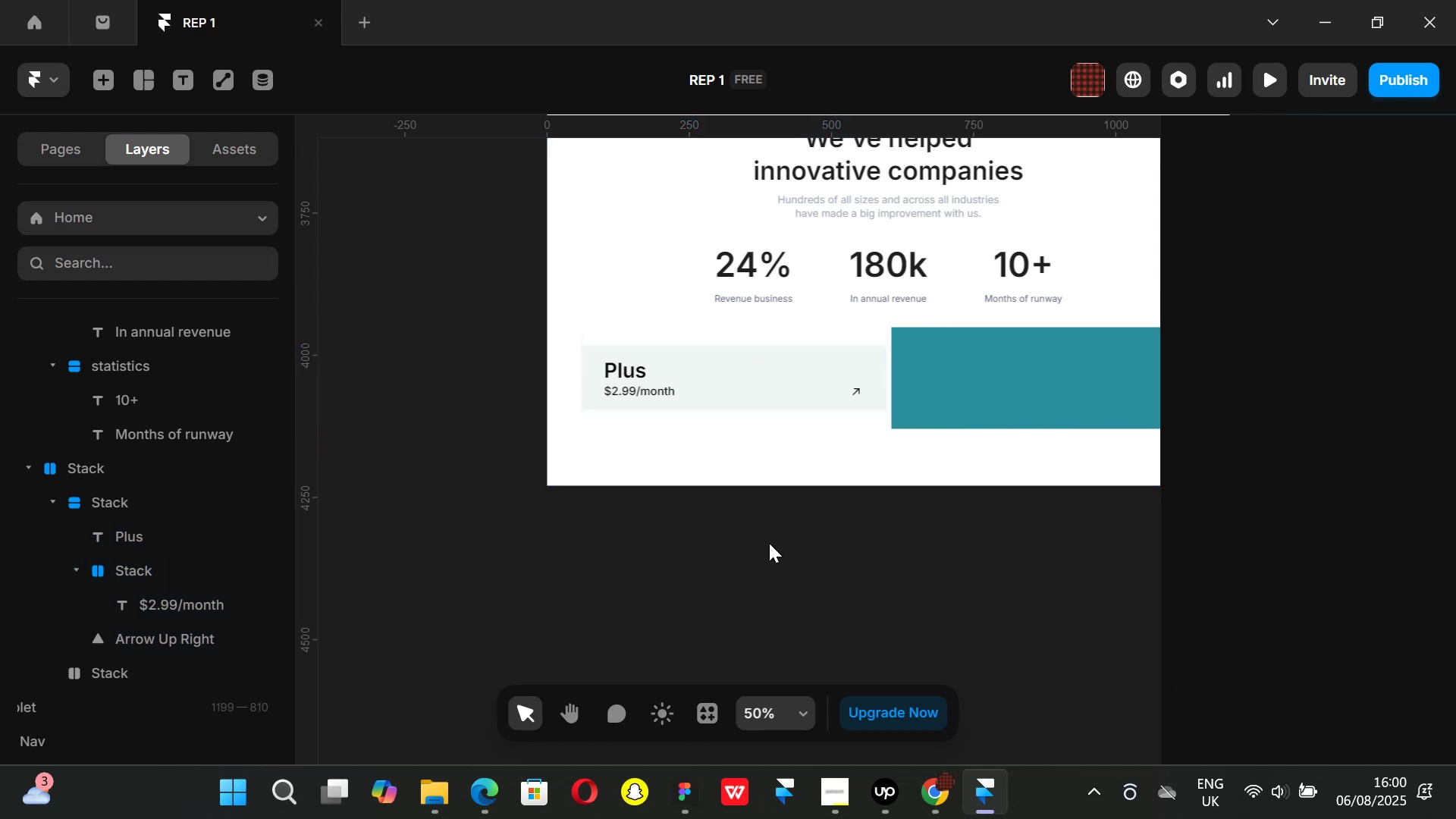 
key(Control+Z)
 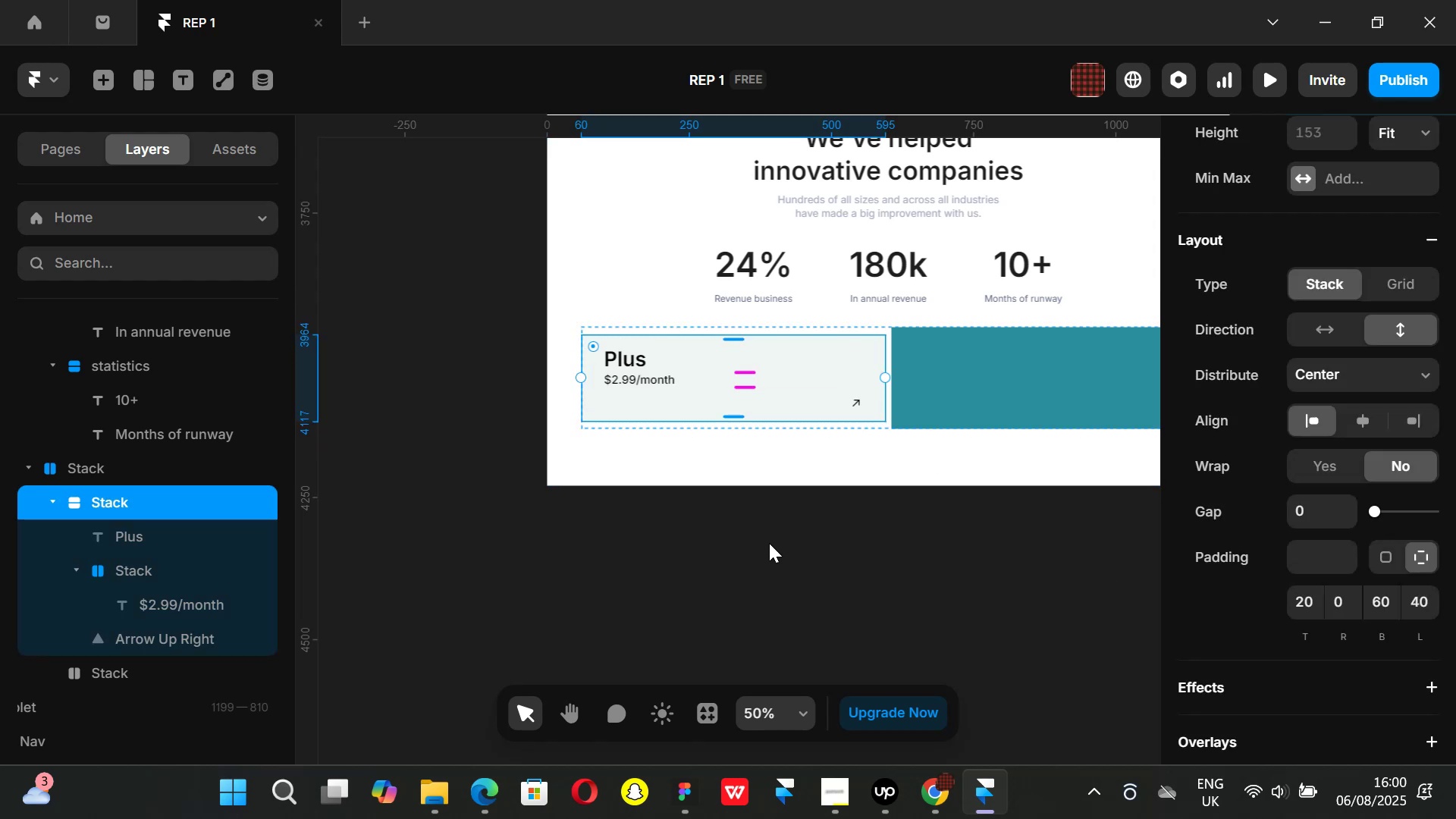 
key(Control+ControlLeft)
 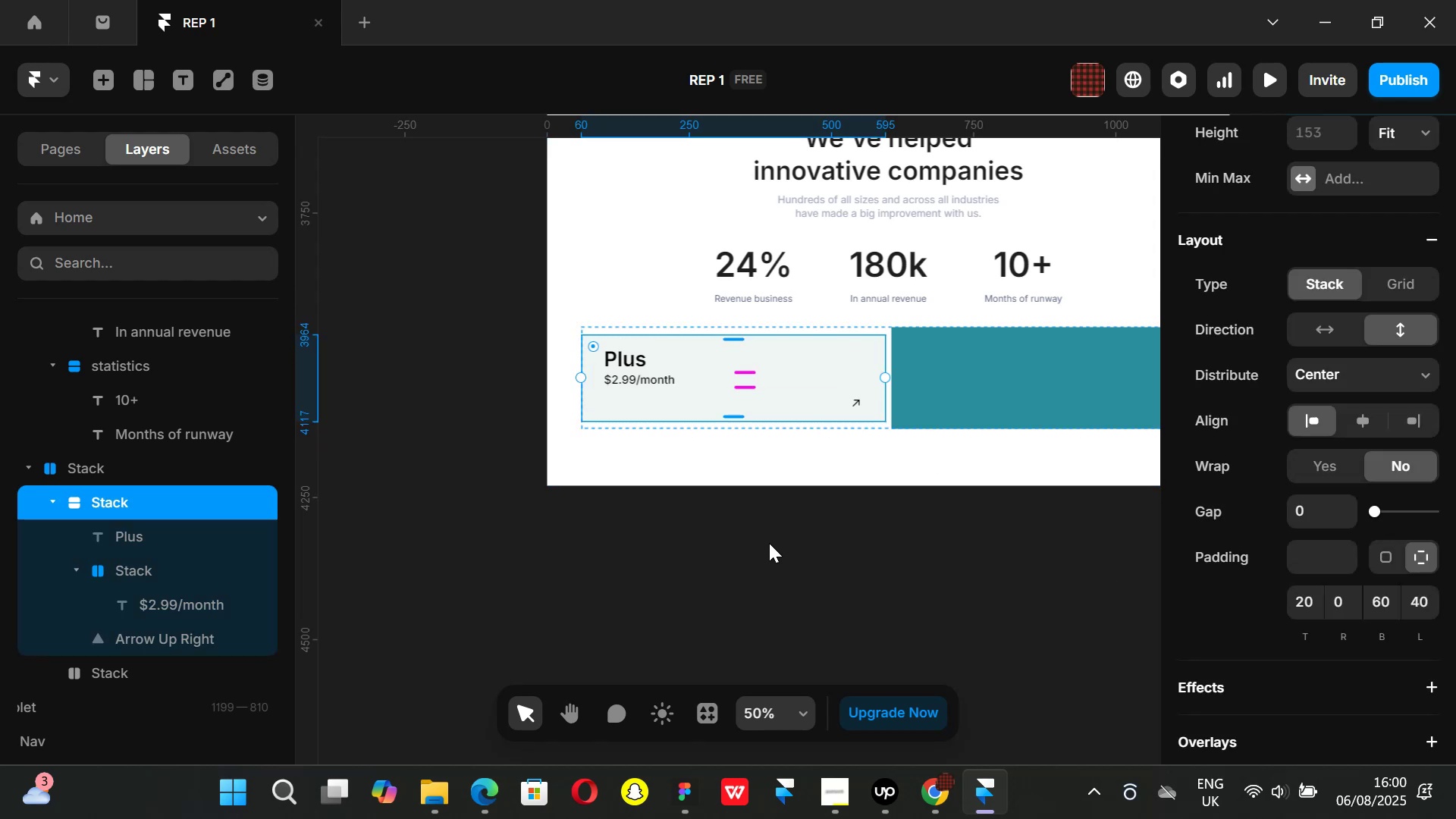 
key(Control+Z)
 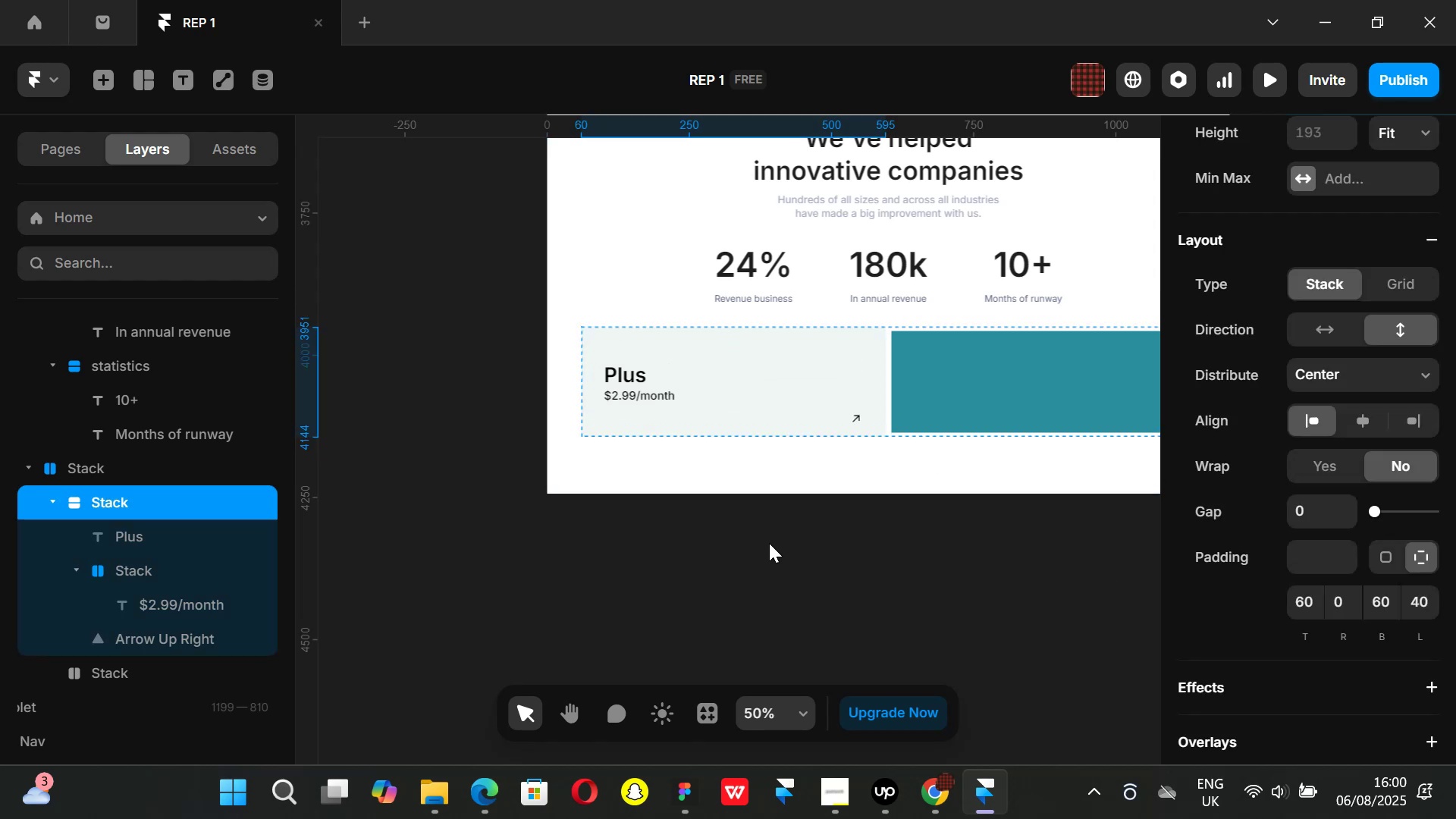 
key(Control+ControlLeft)
 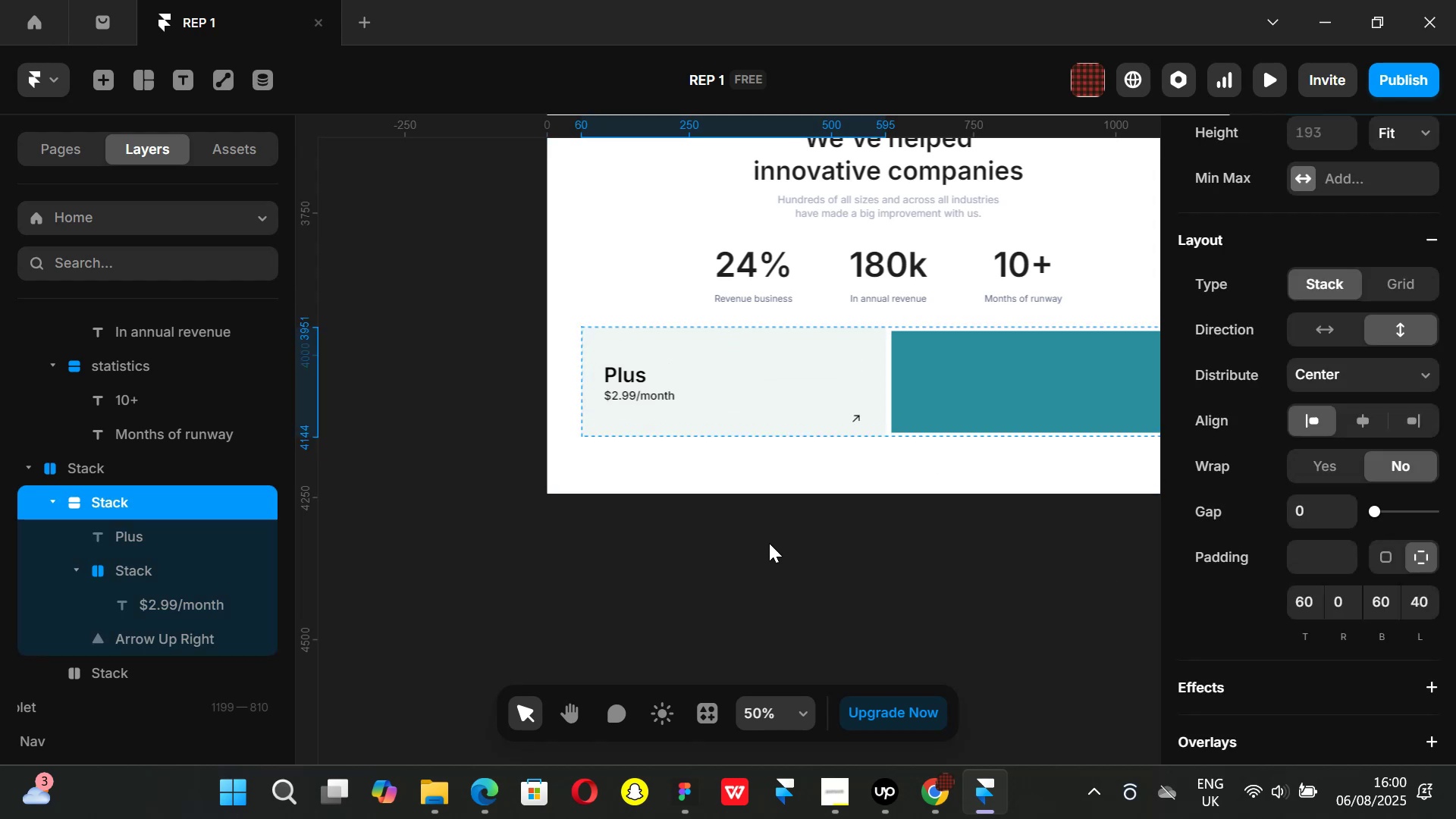 
key(Control+Z)
 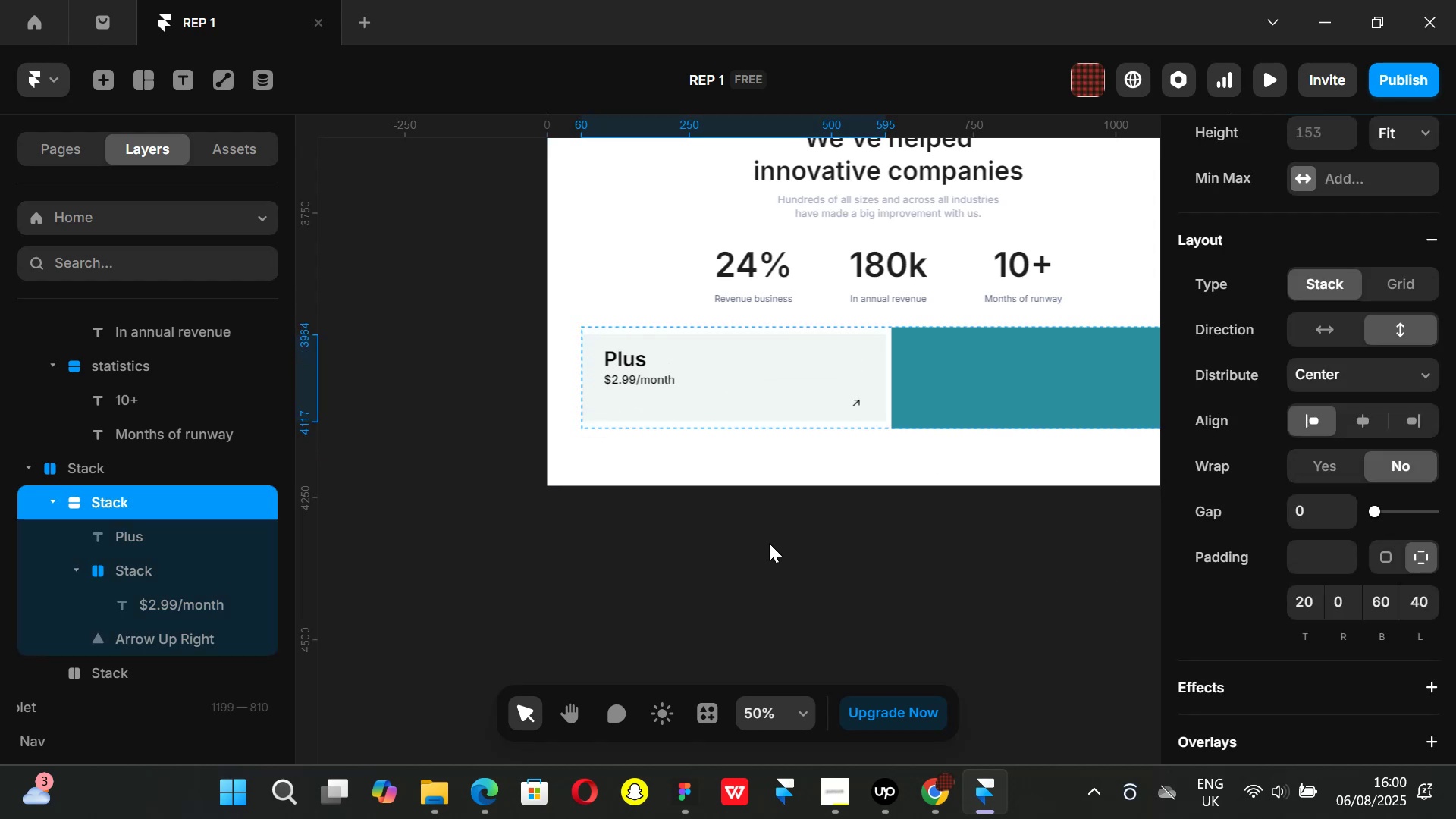 
key(Control+ControlLeft)
 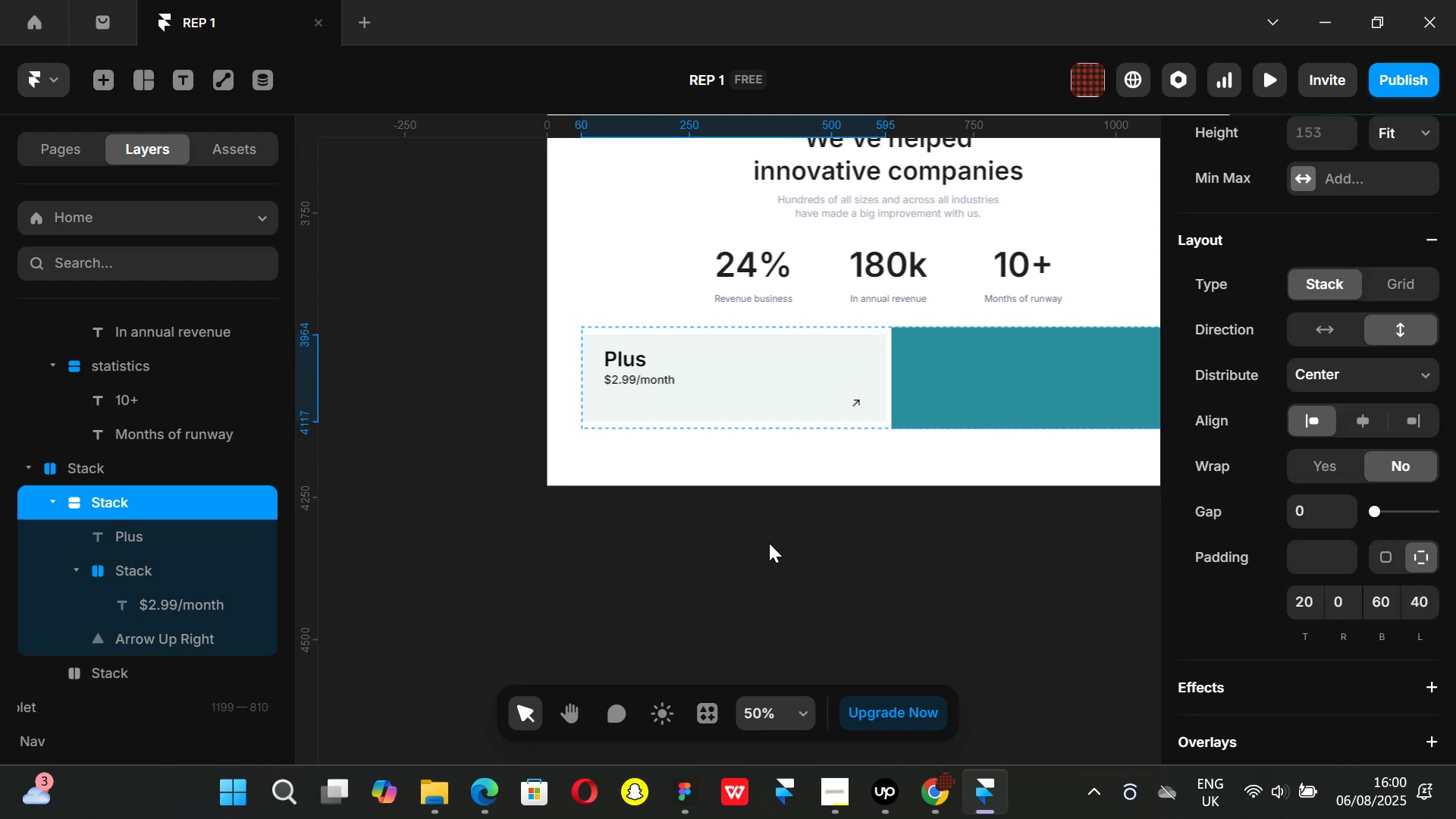 
key(Control+Z)
 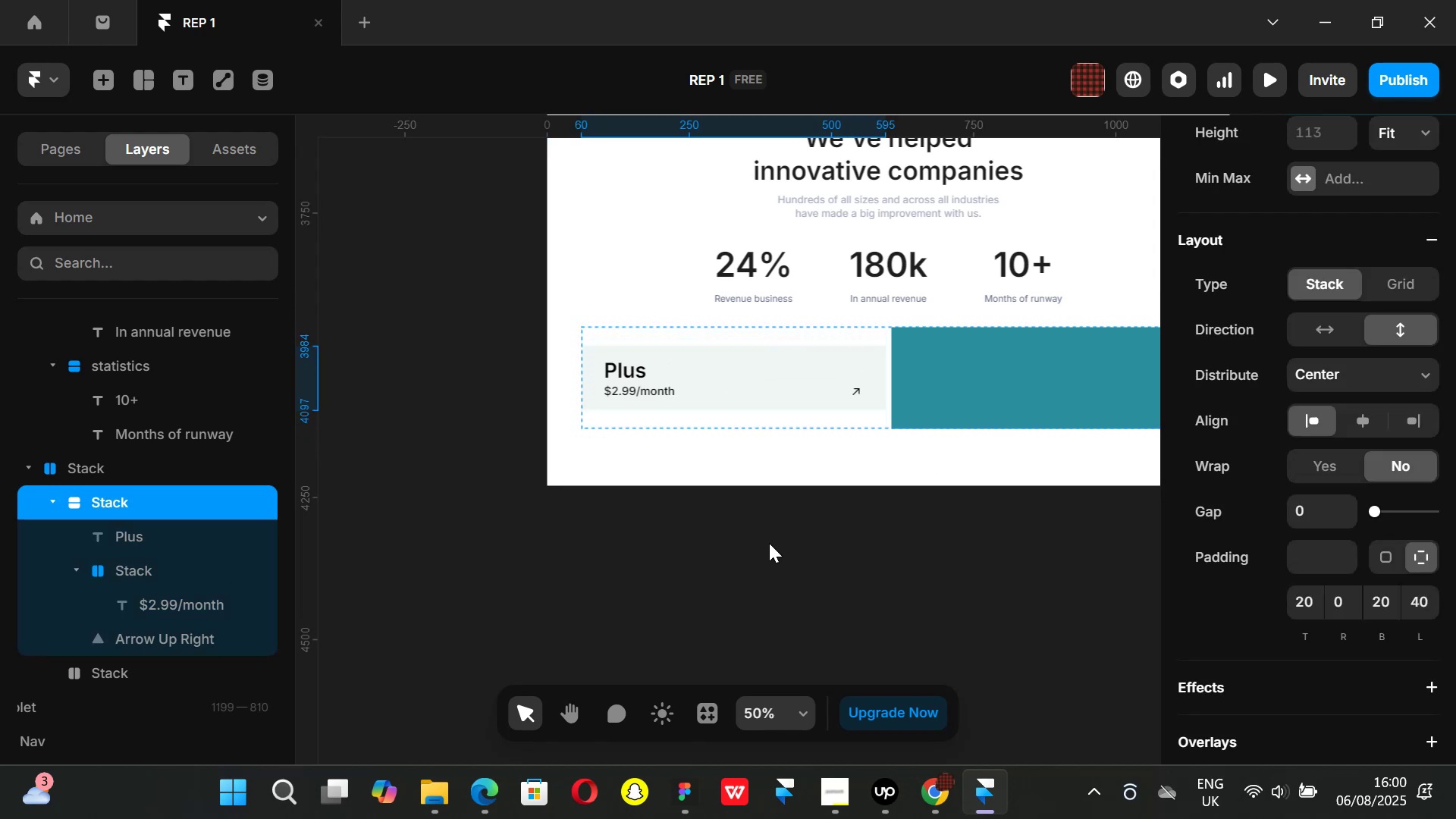 
key(Control+ControlLeft)
 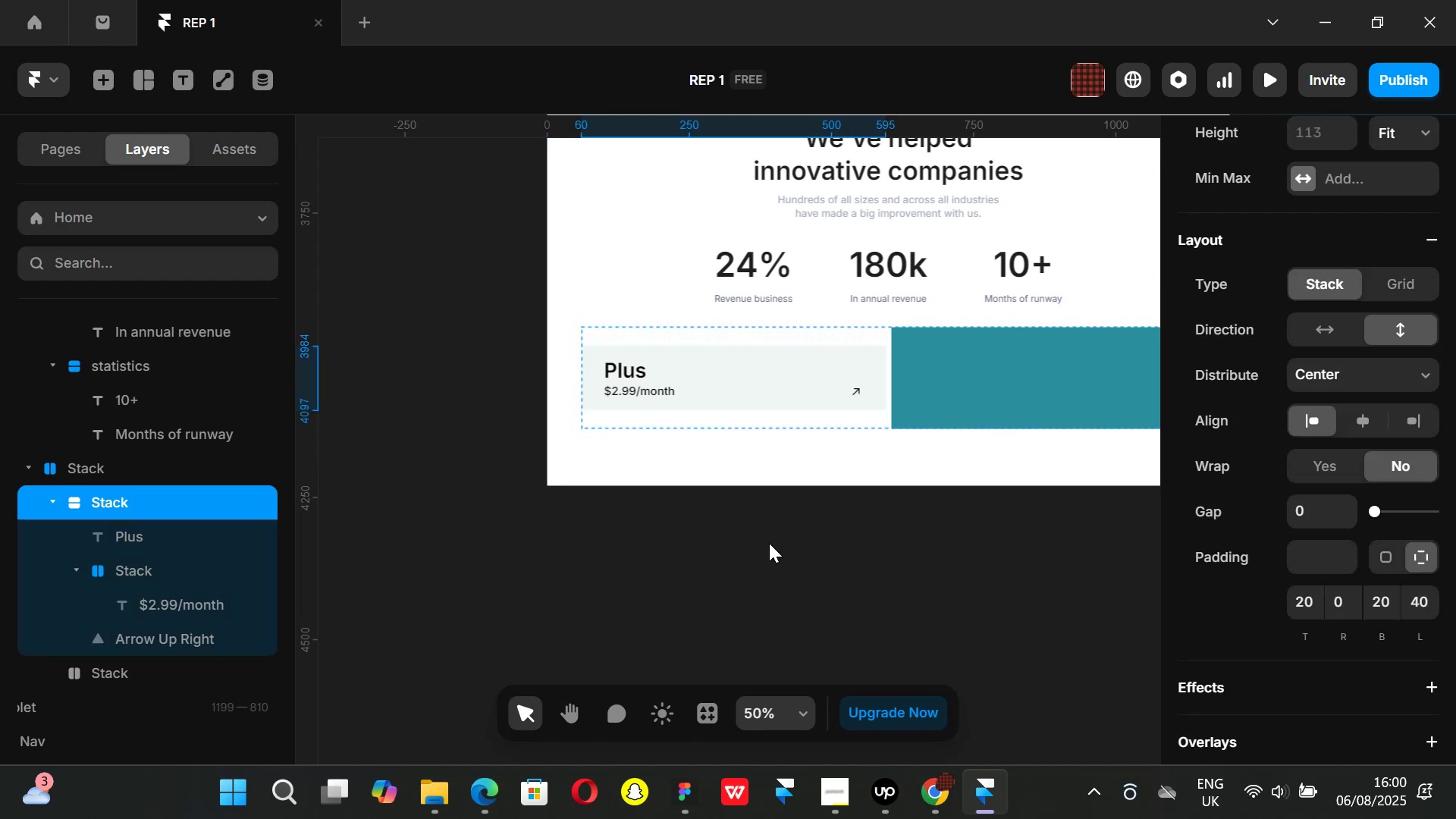 
key(Control+Z)
 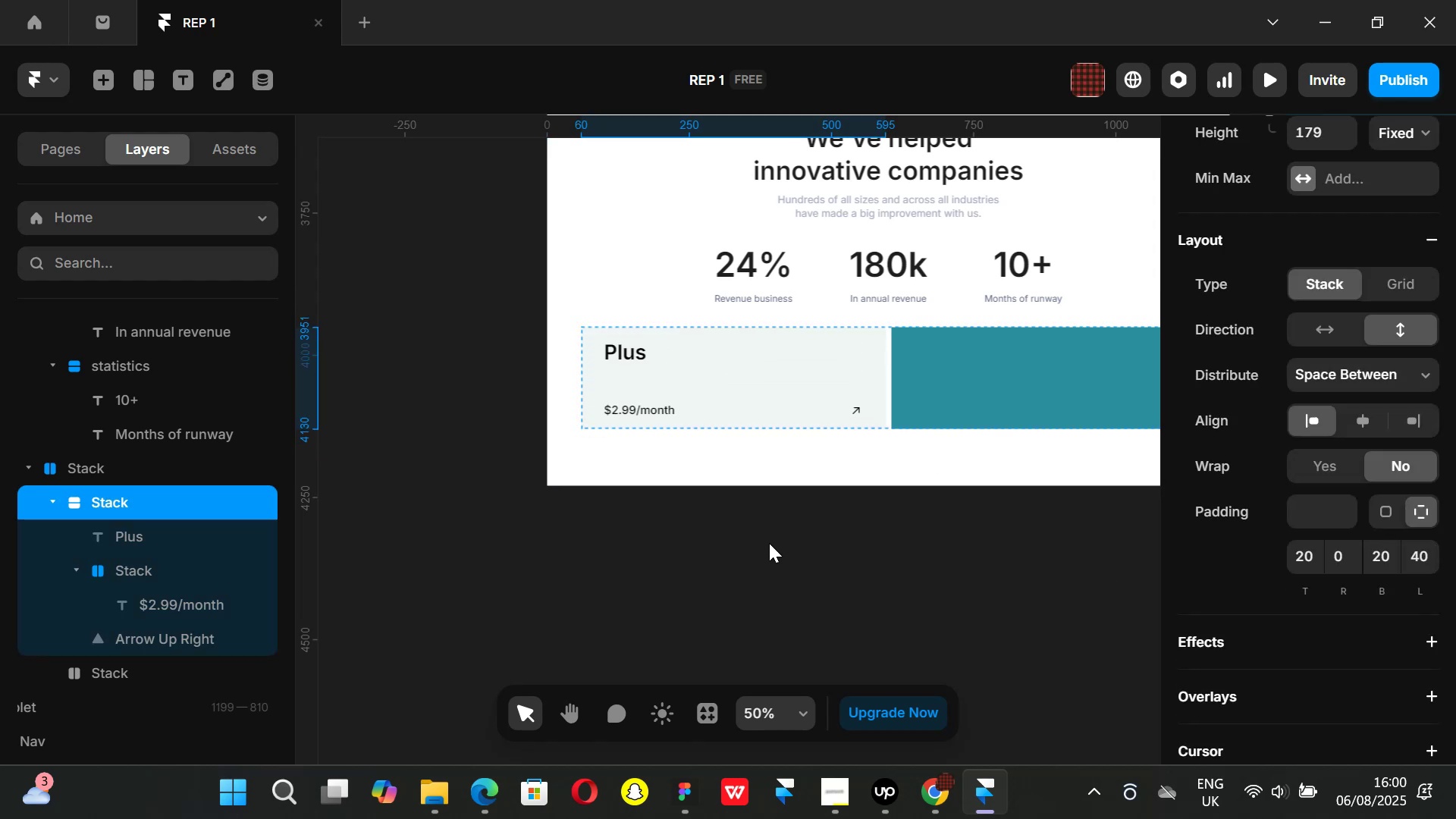 
left_click([769, 543])
 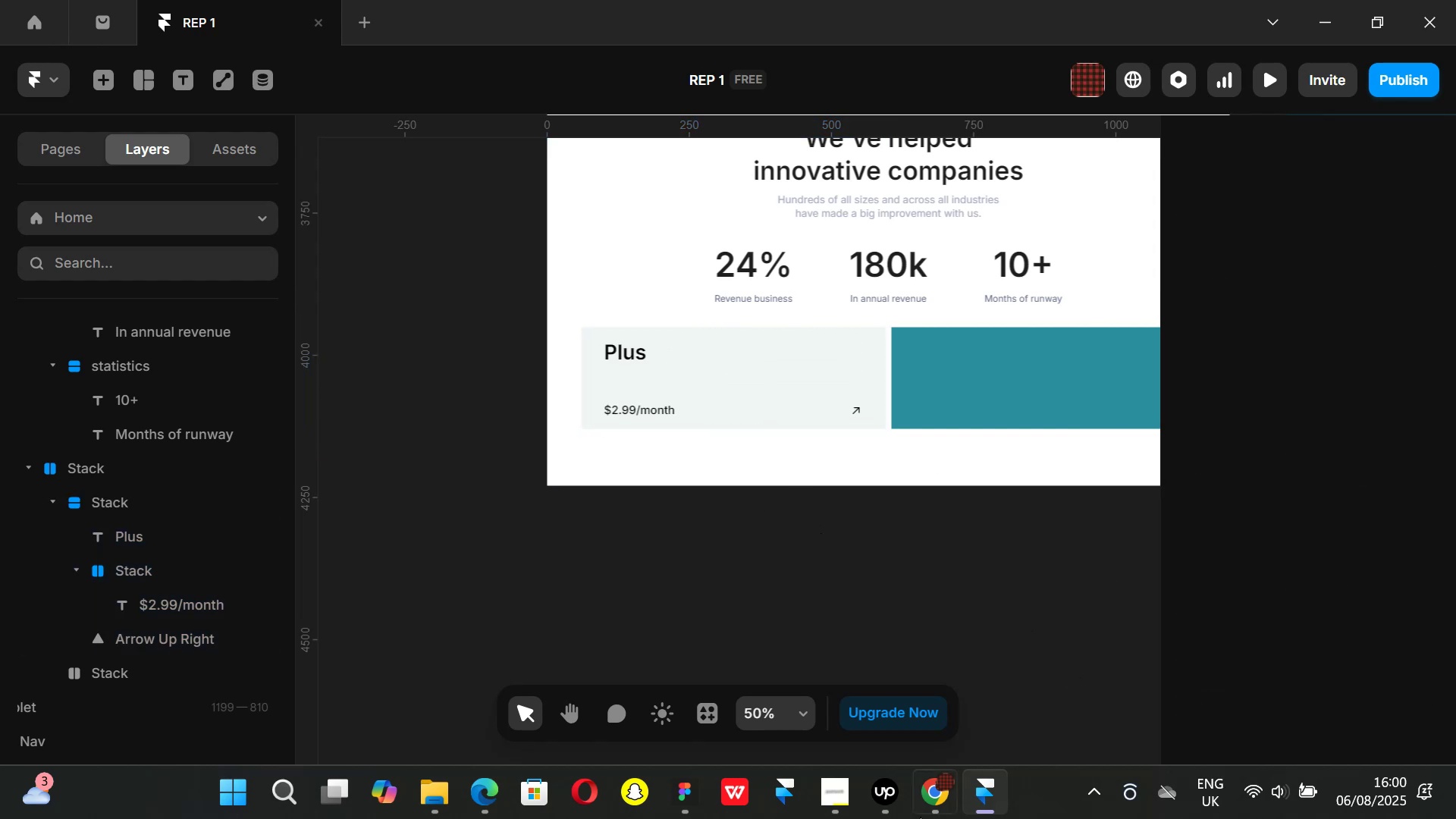 
left_click([943, 793])
 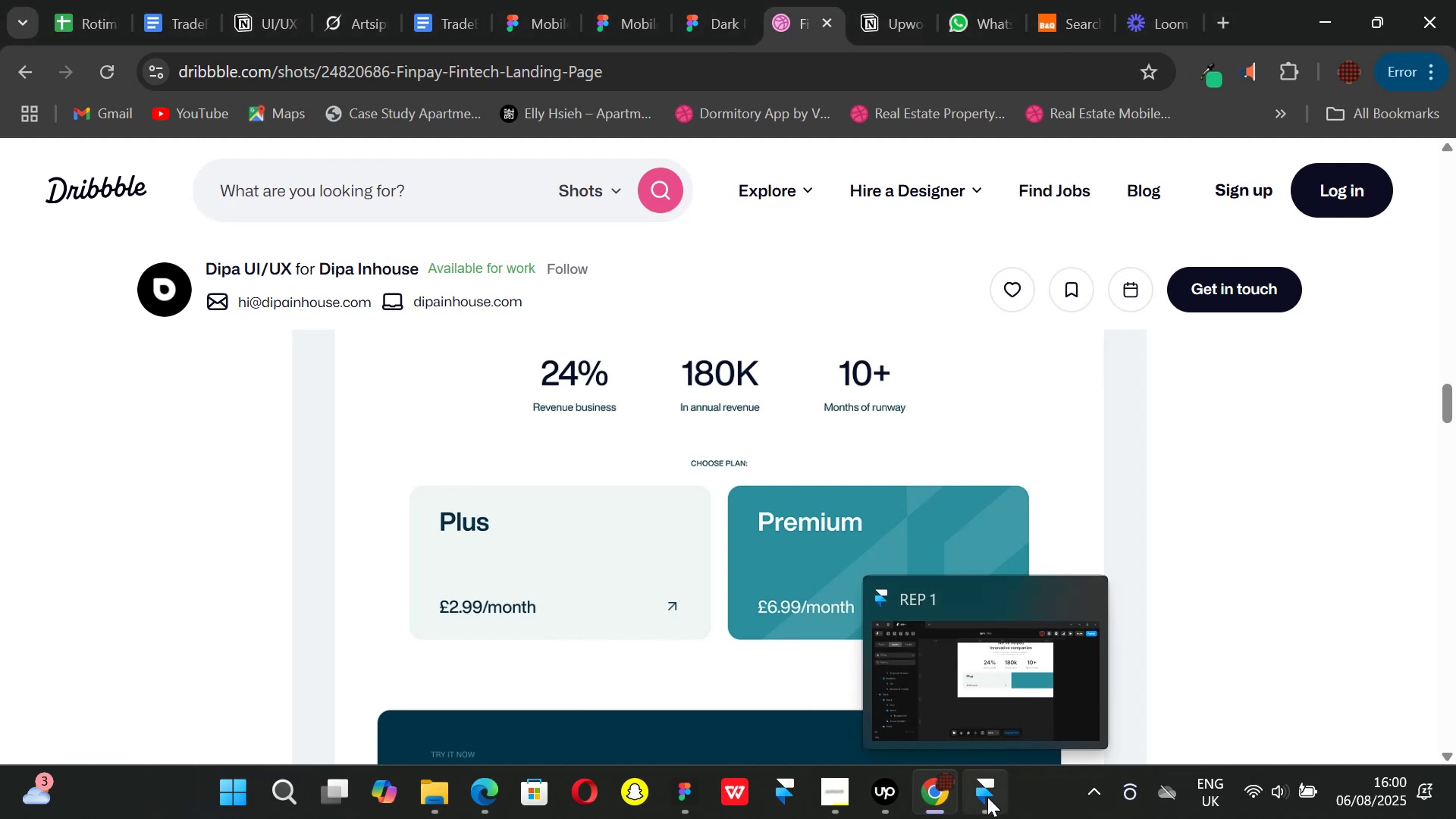 
left_click([987, 797])
 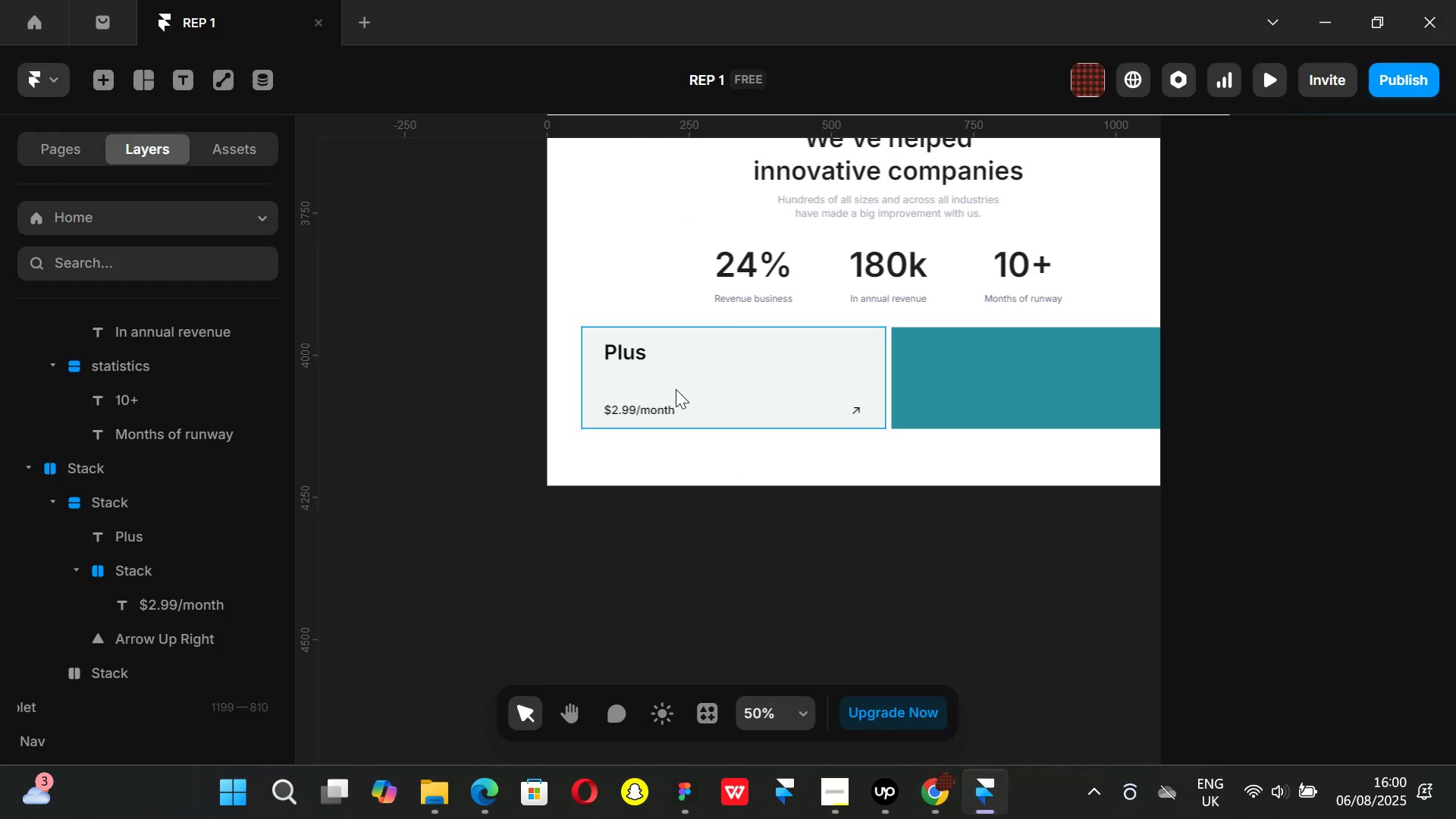 
left_click([676, 390])
 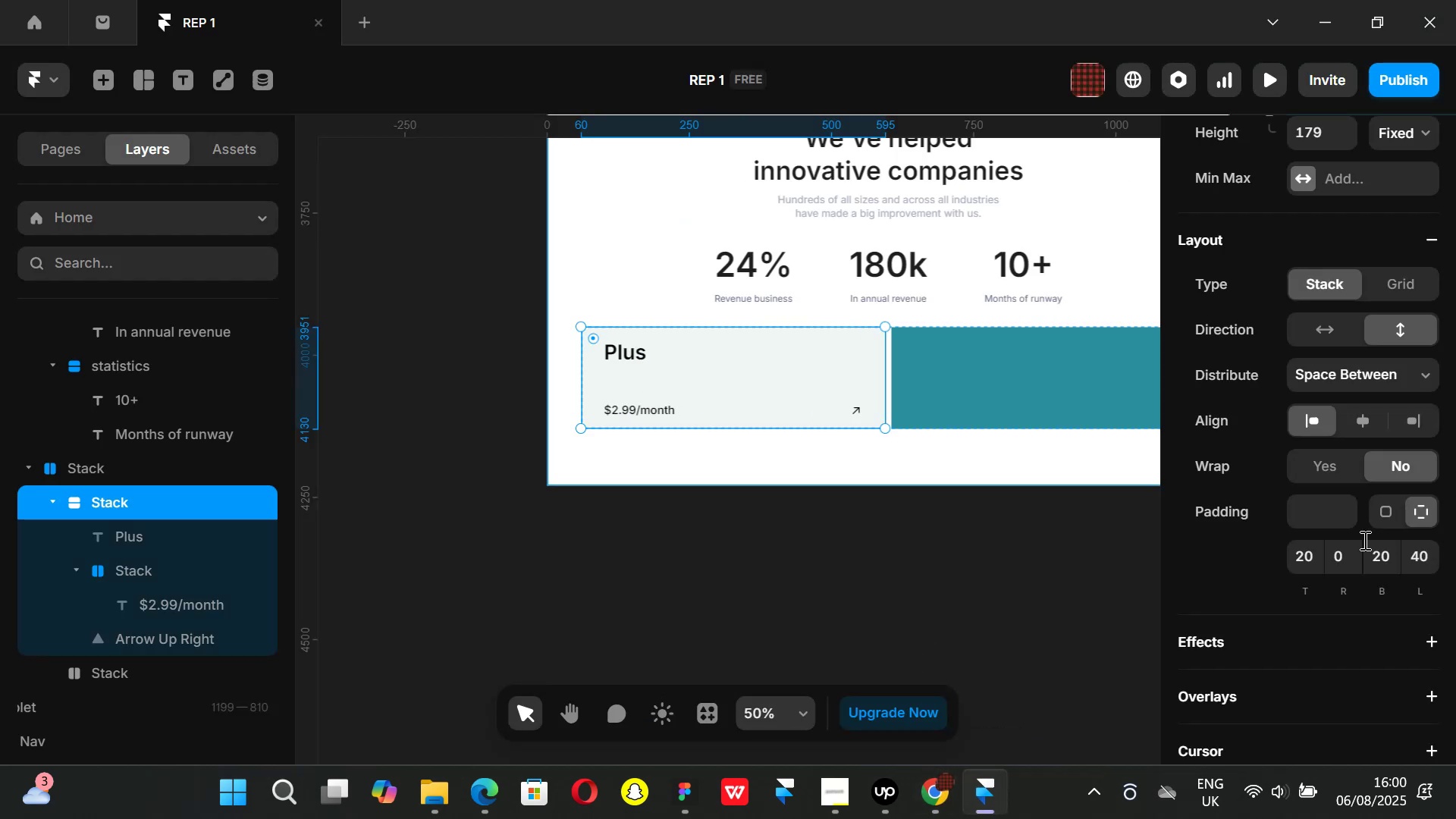 
scroll: coordinate [1320, 520], scroll_direction: up, amount: 1.0
 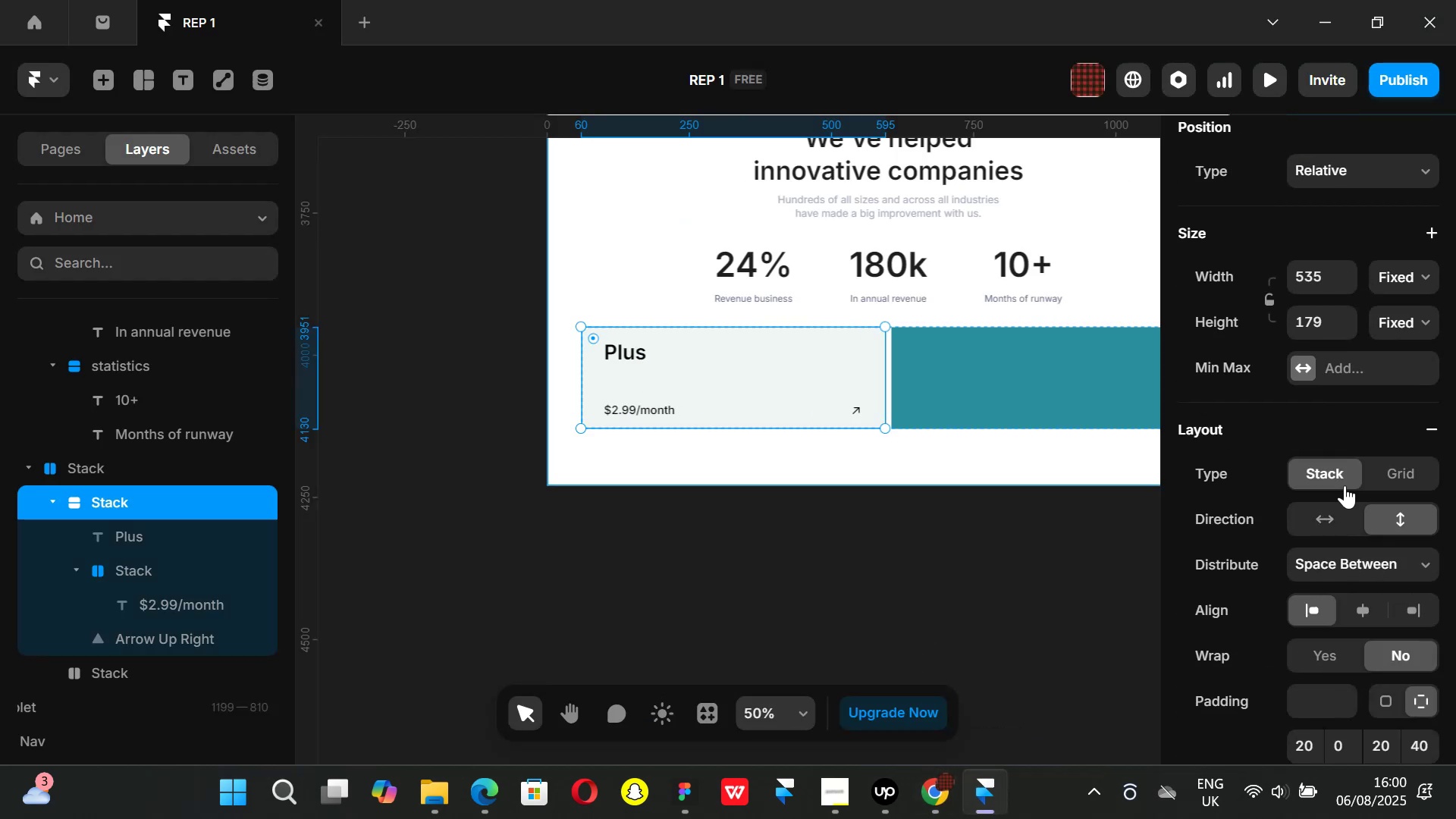 
scroll: coordinate [1346, 494], scroll_direction: down, amount: 3.0
 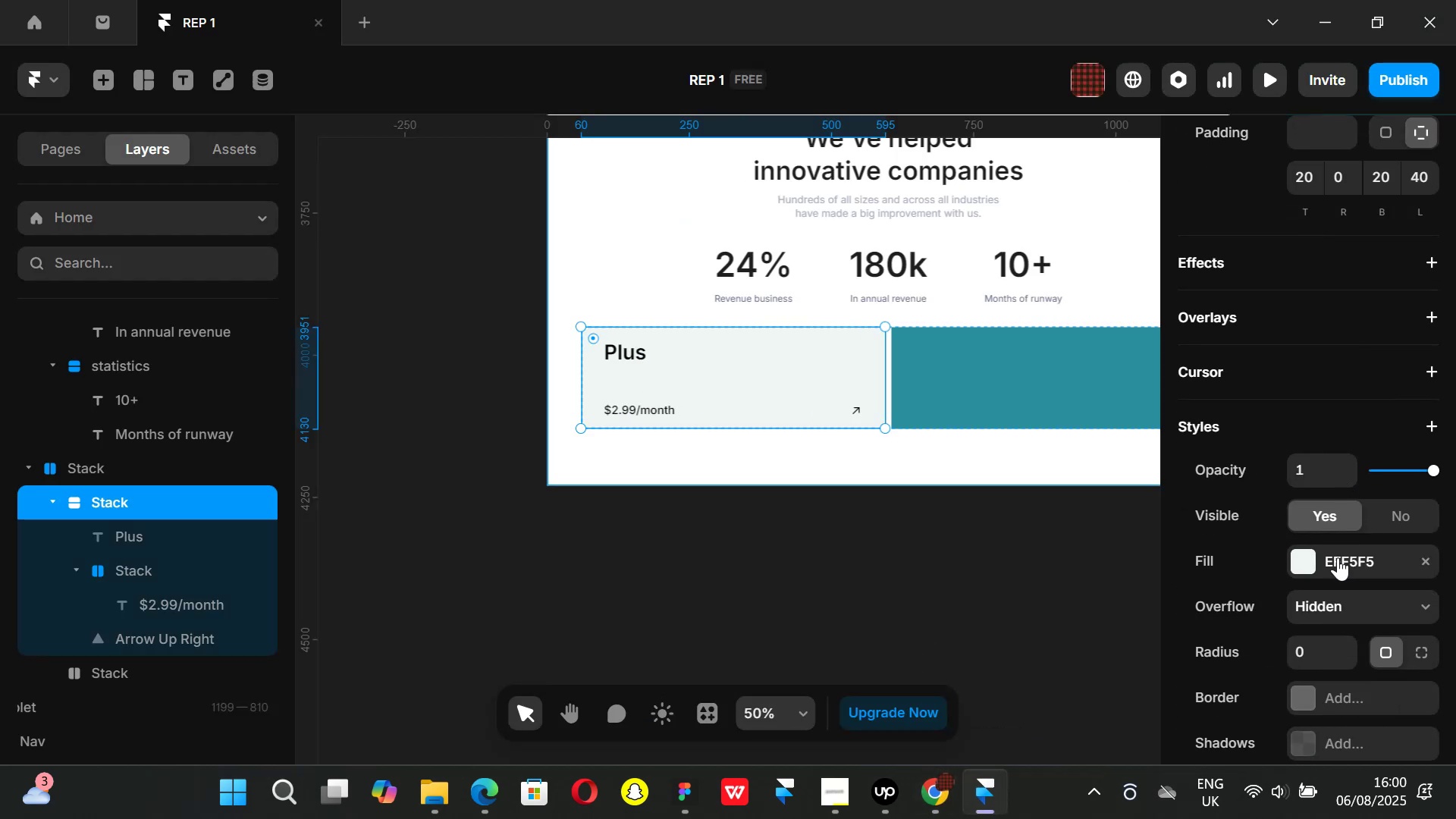 
scroll: coordinate [1336, 557], scroll_direction: up, amount: 1.0
 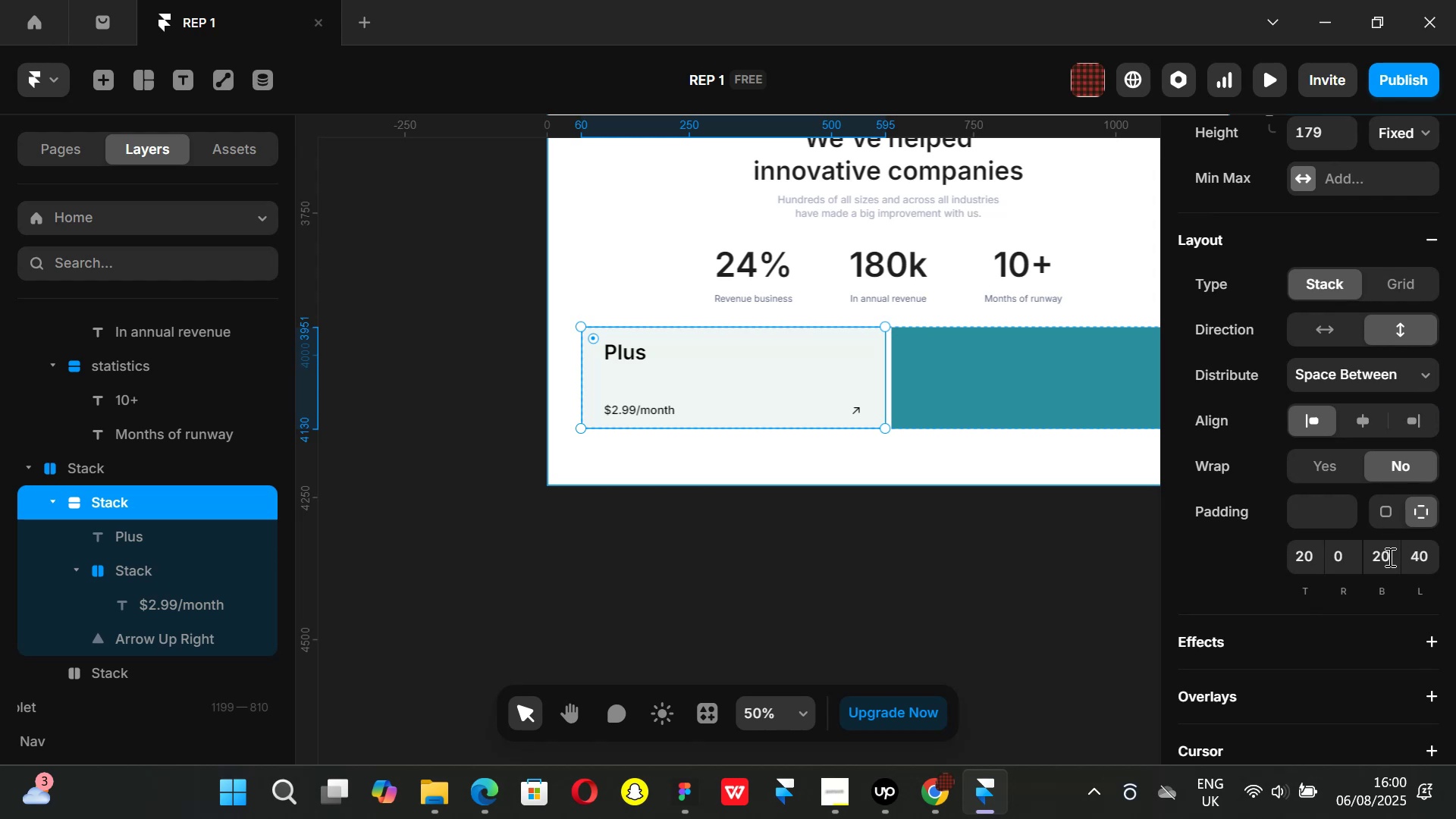 
left_click([1389, 557])
 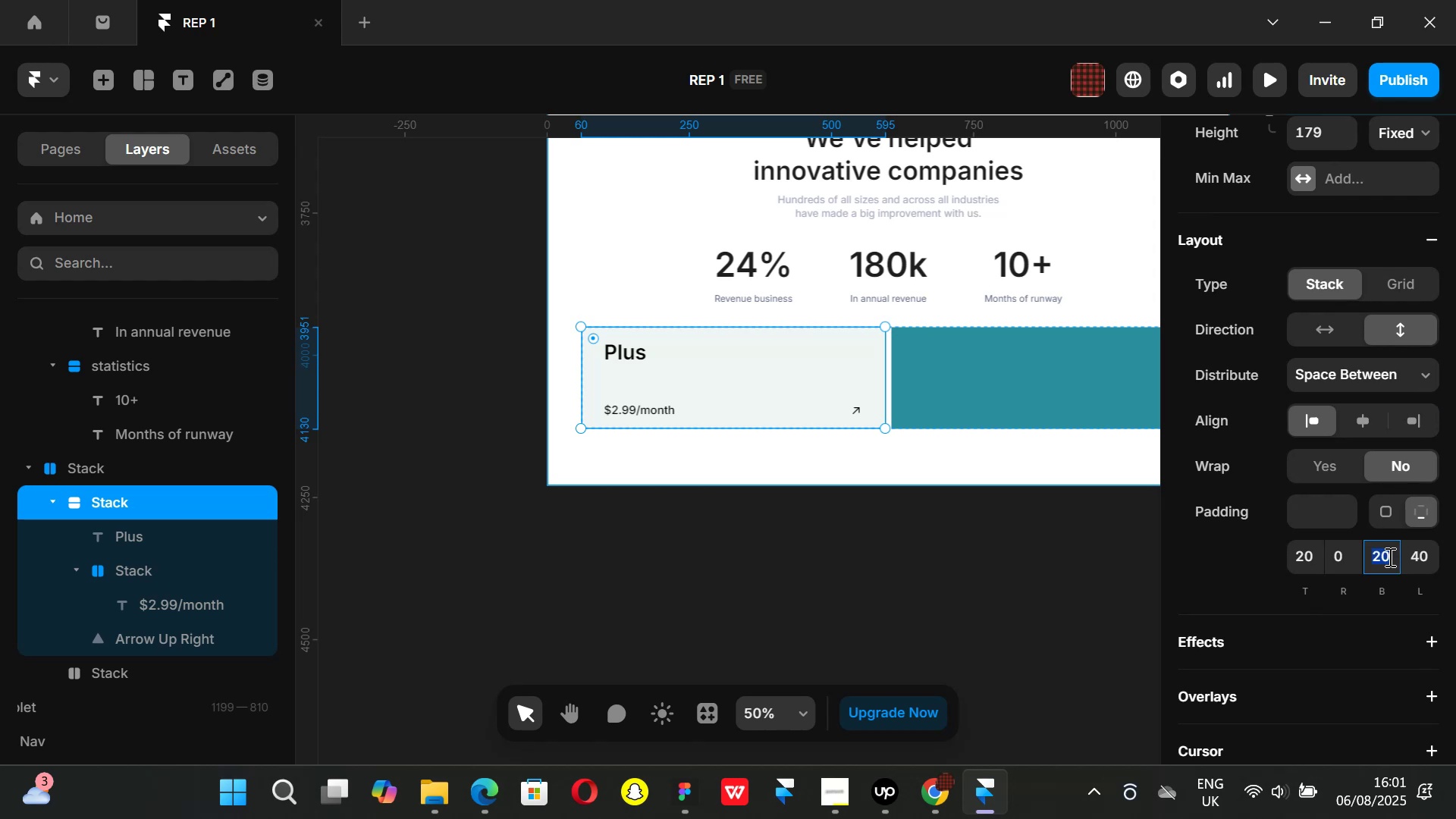 
type(100)
 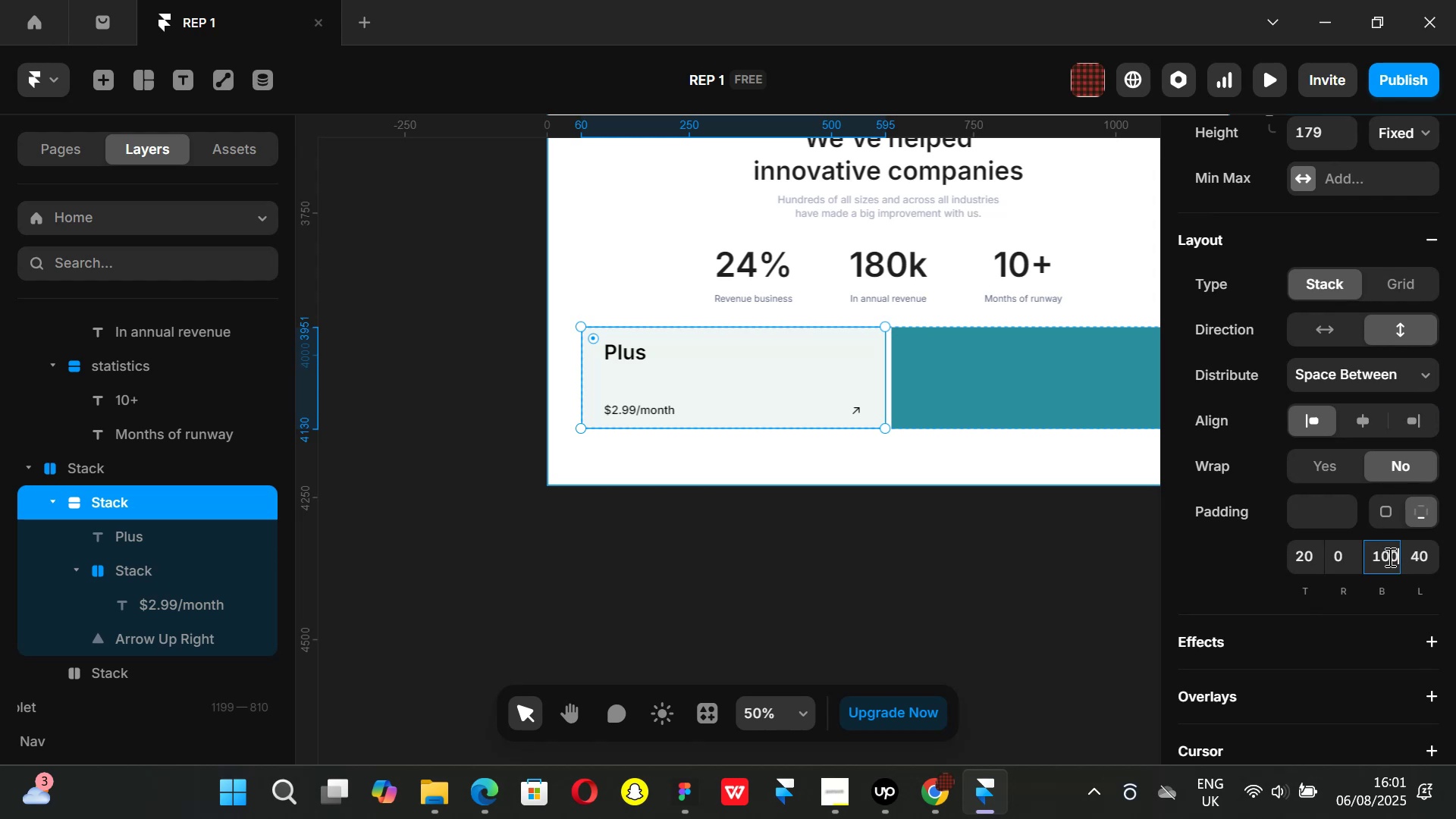 
key(Enter)
 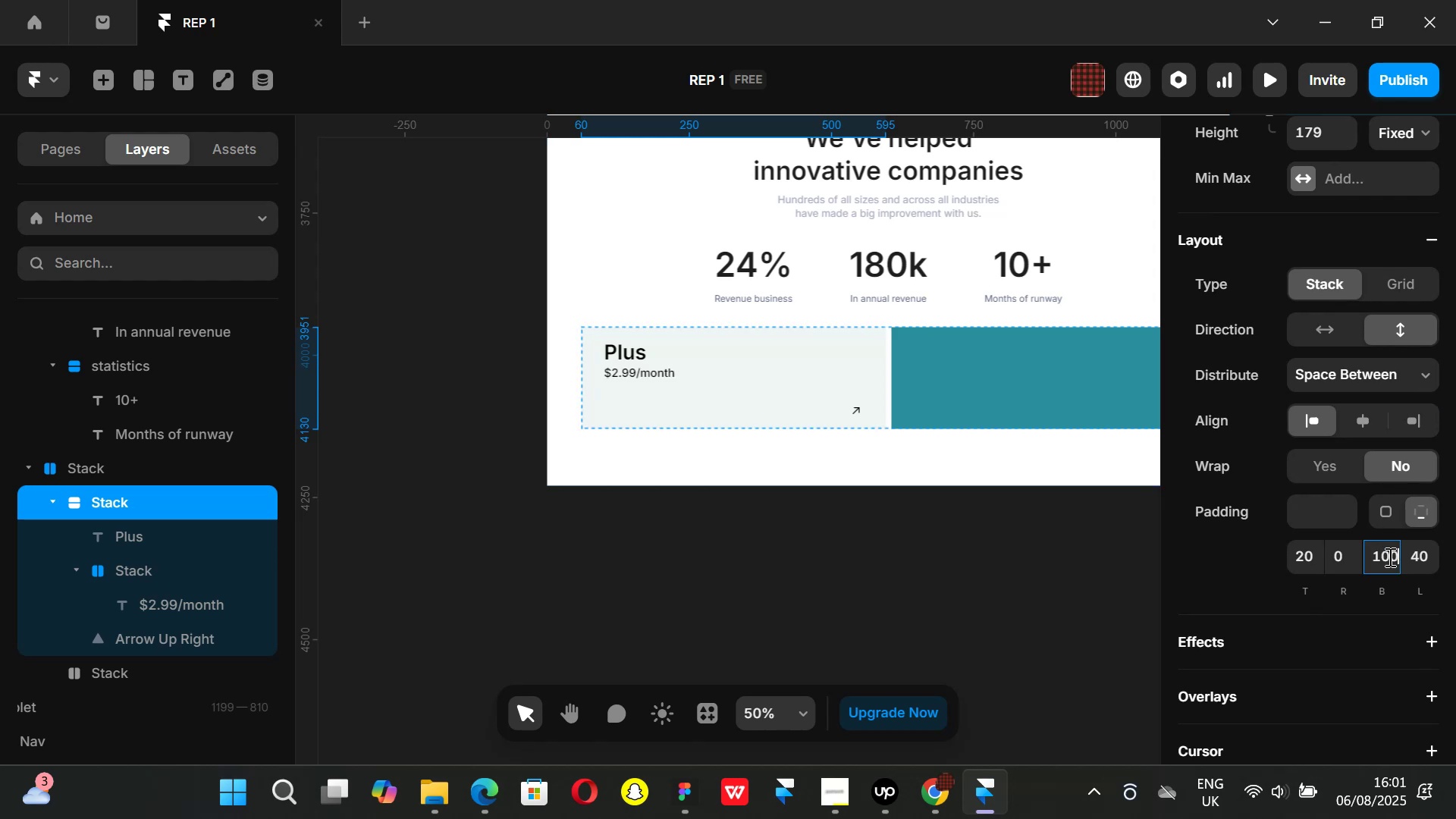 
key(Control+ControlLeft)
 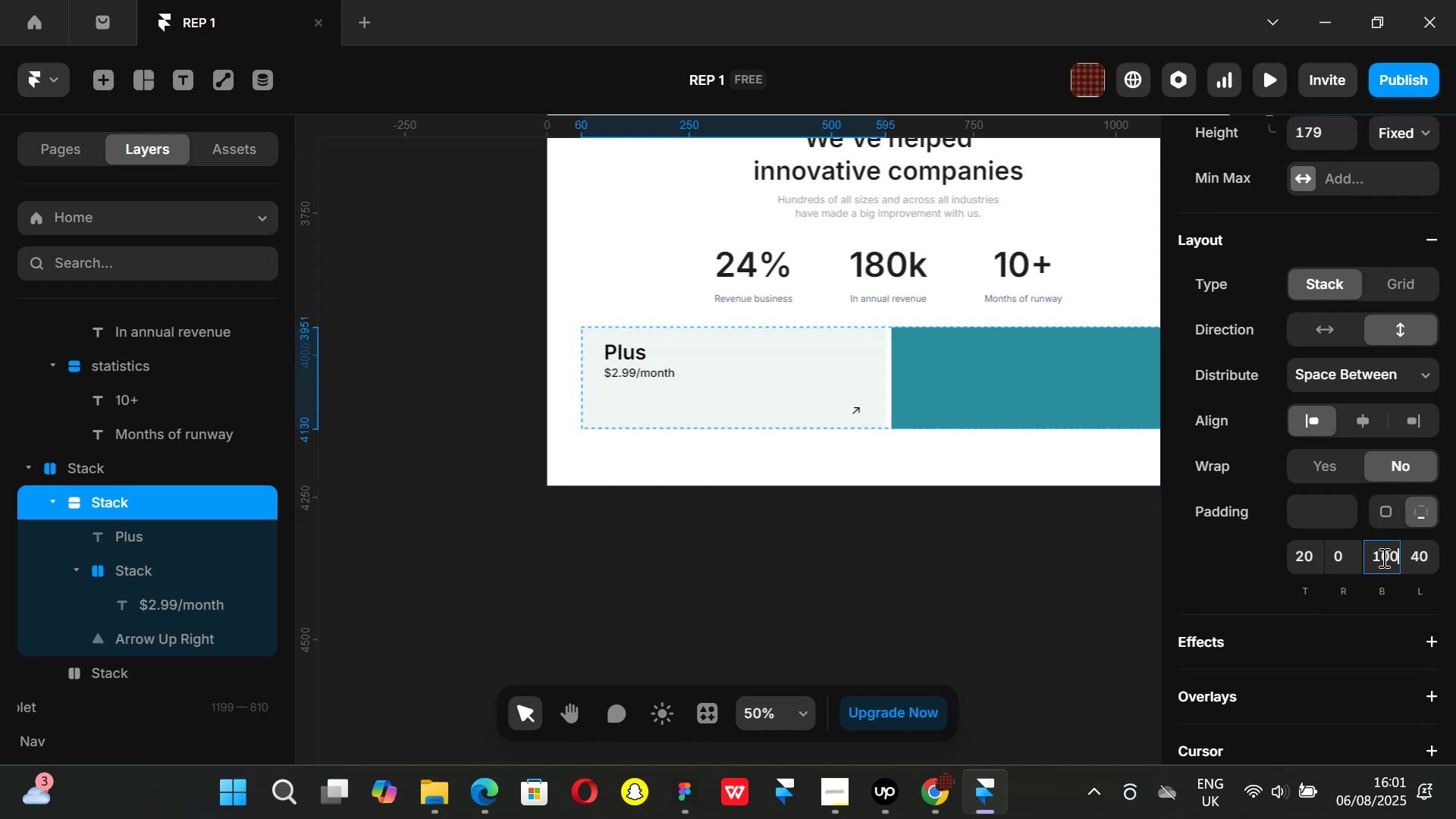 
key(Control+Z)
 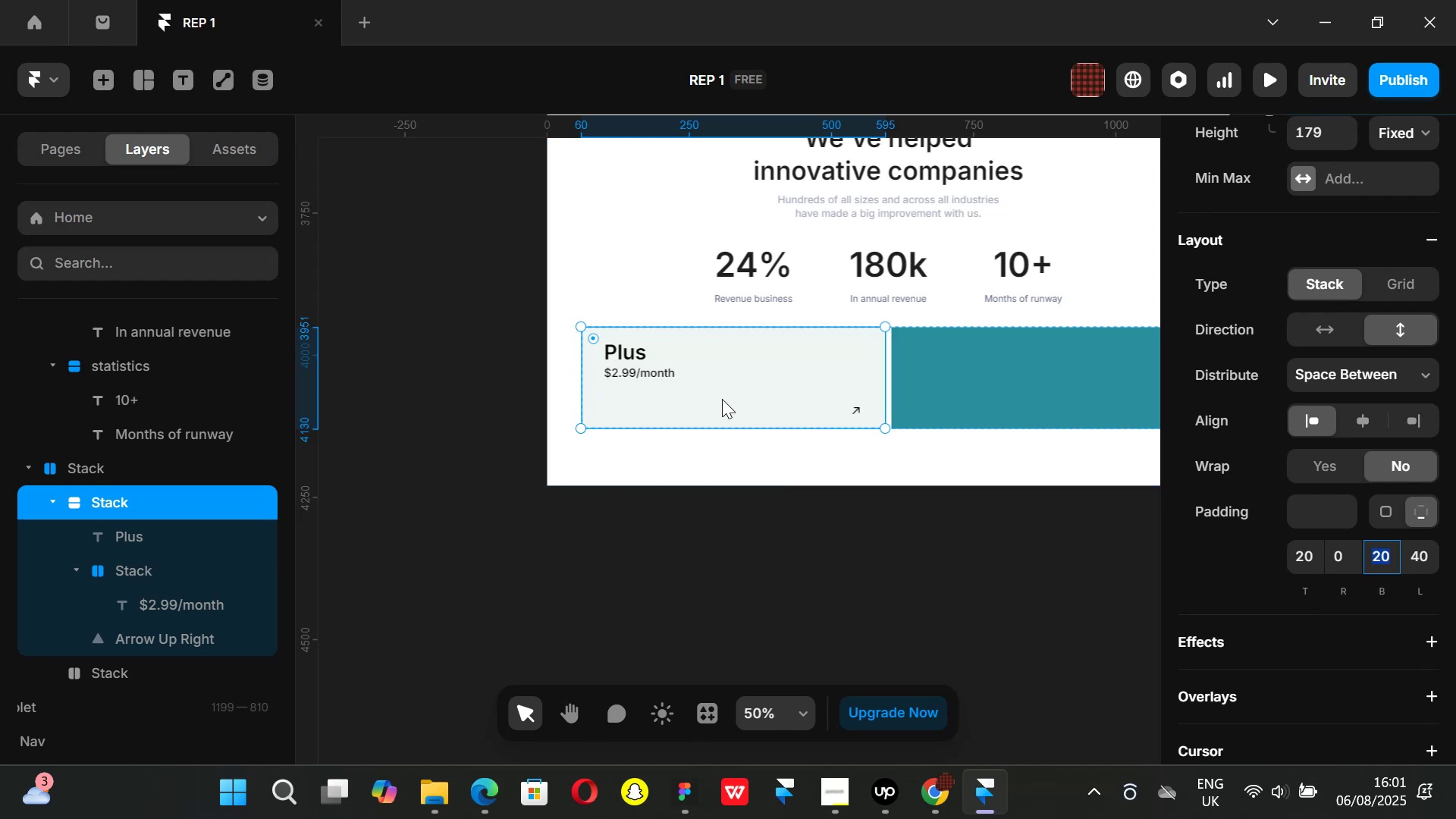 
key(Control+ControlLeft)
 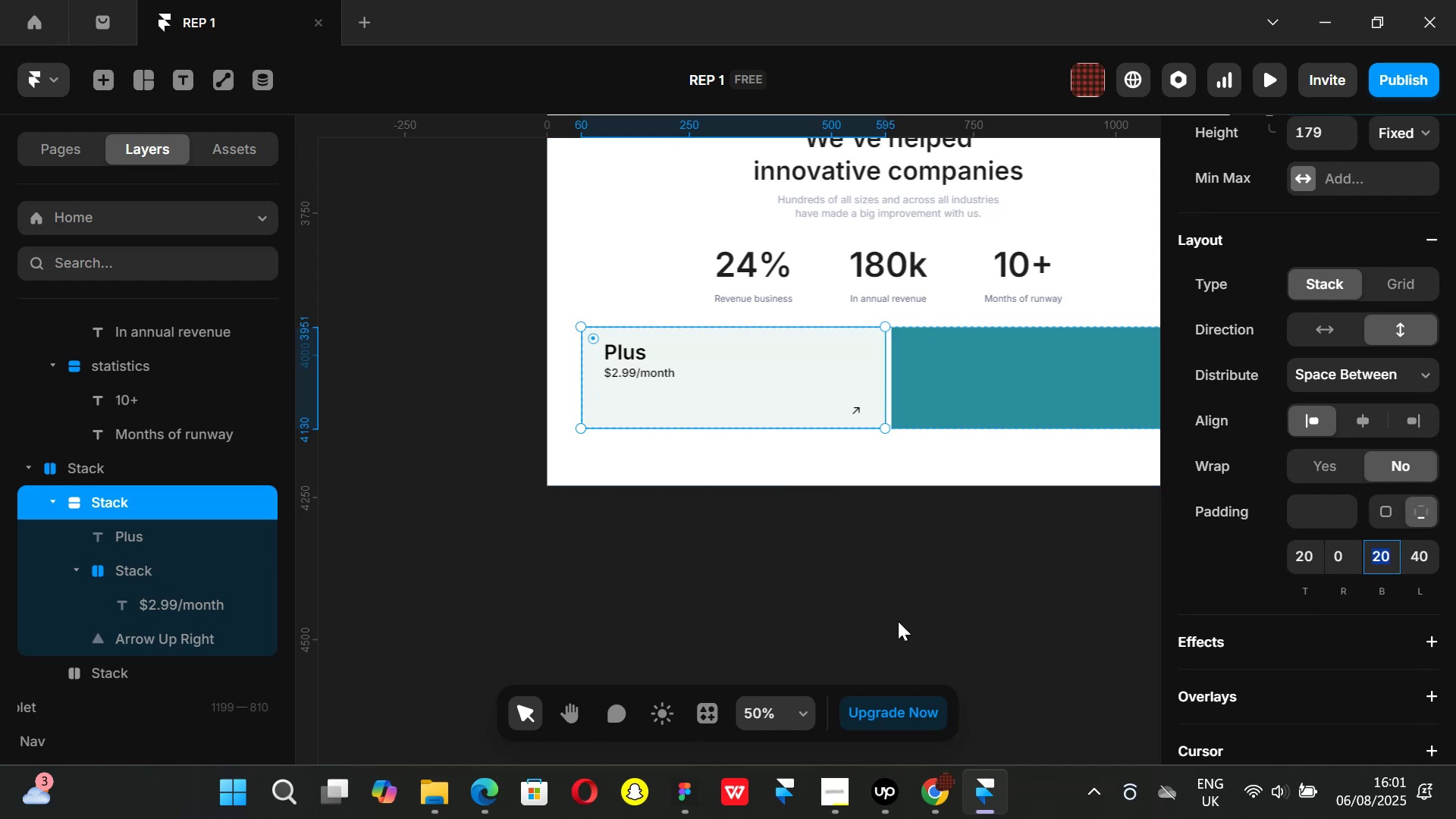 
key(Control+Z)
 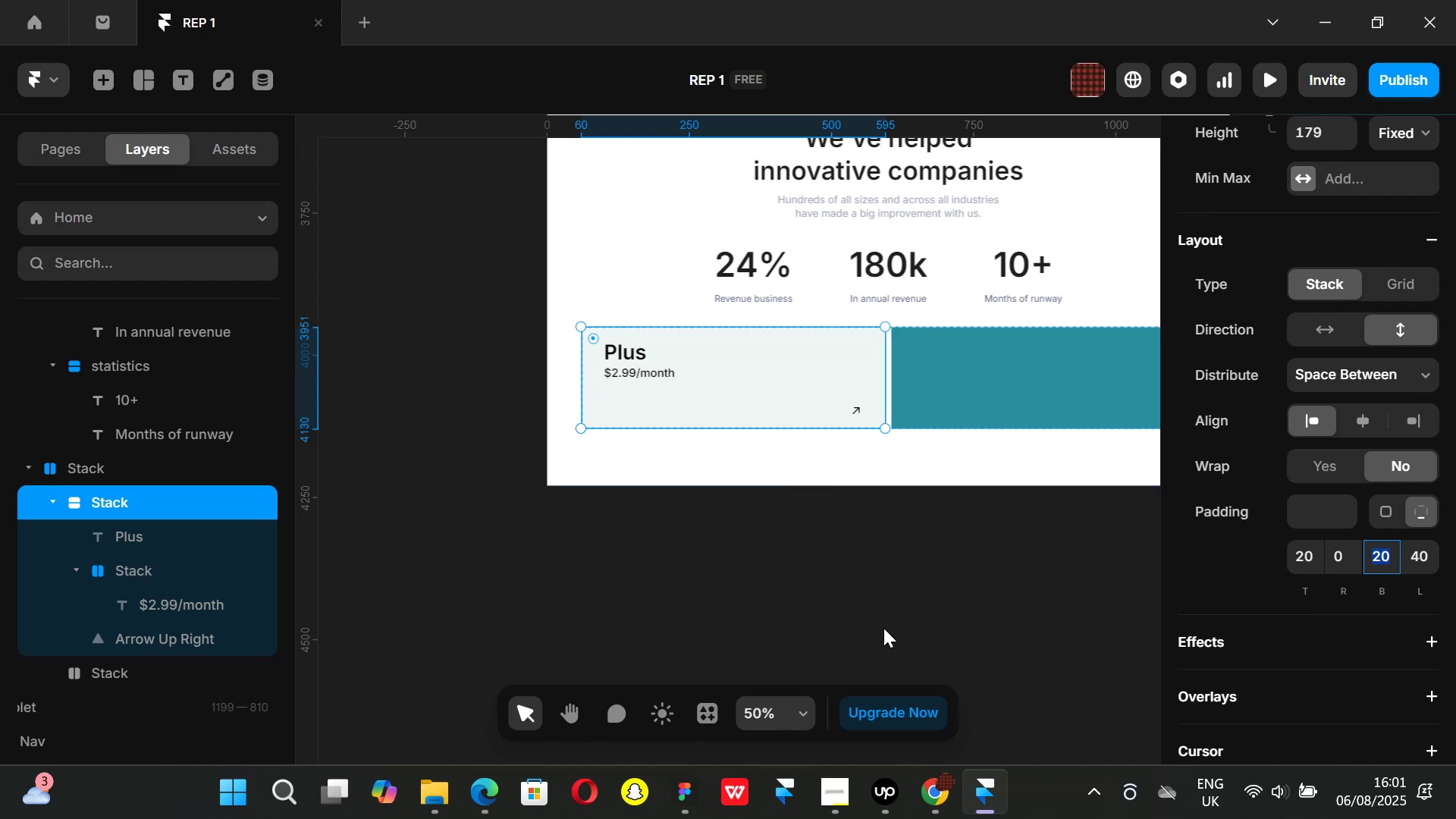 
left_click([883, 628])
 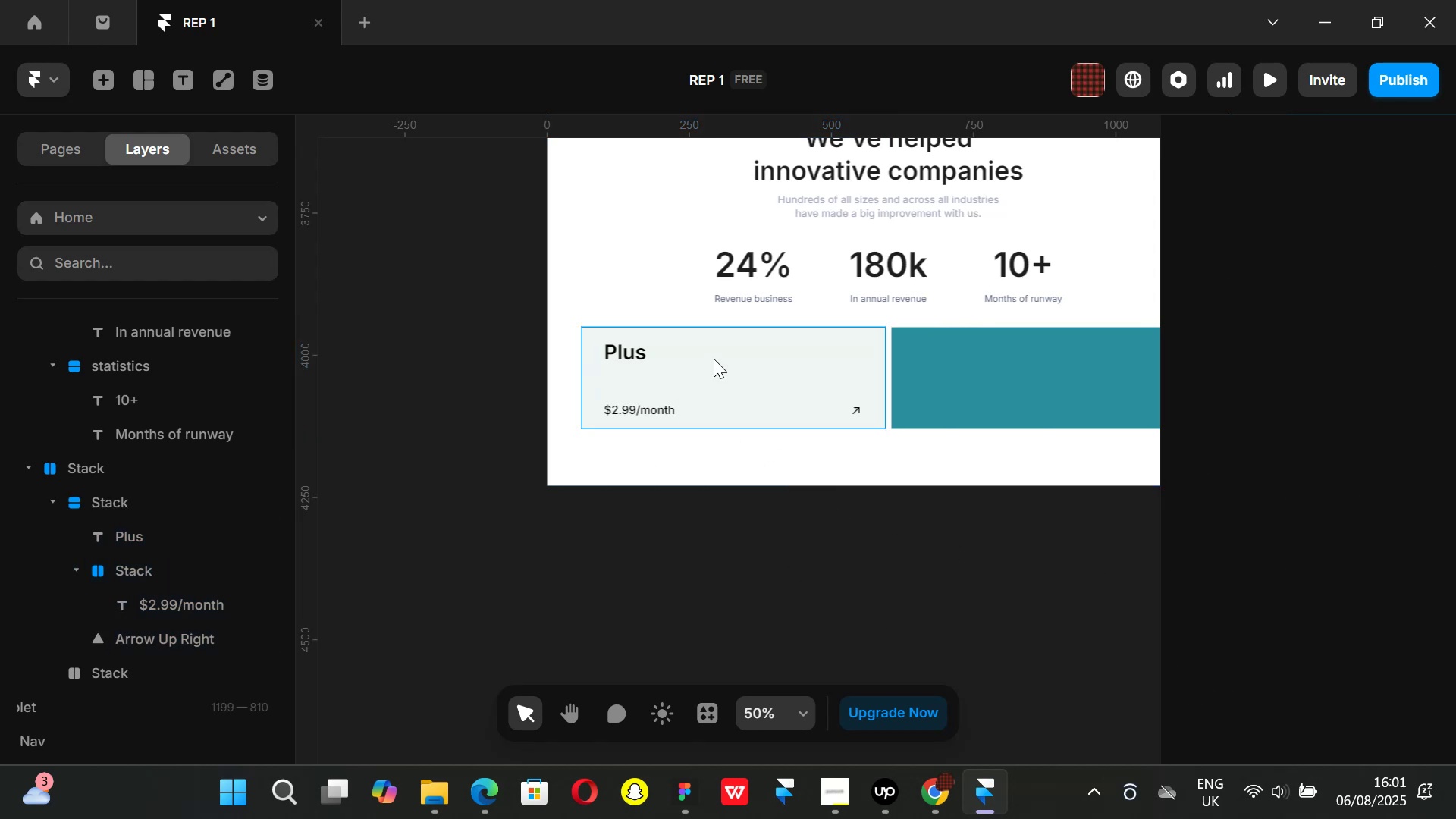 
left_click([714, 359])
 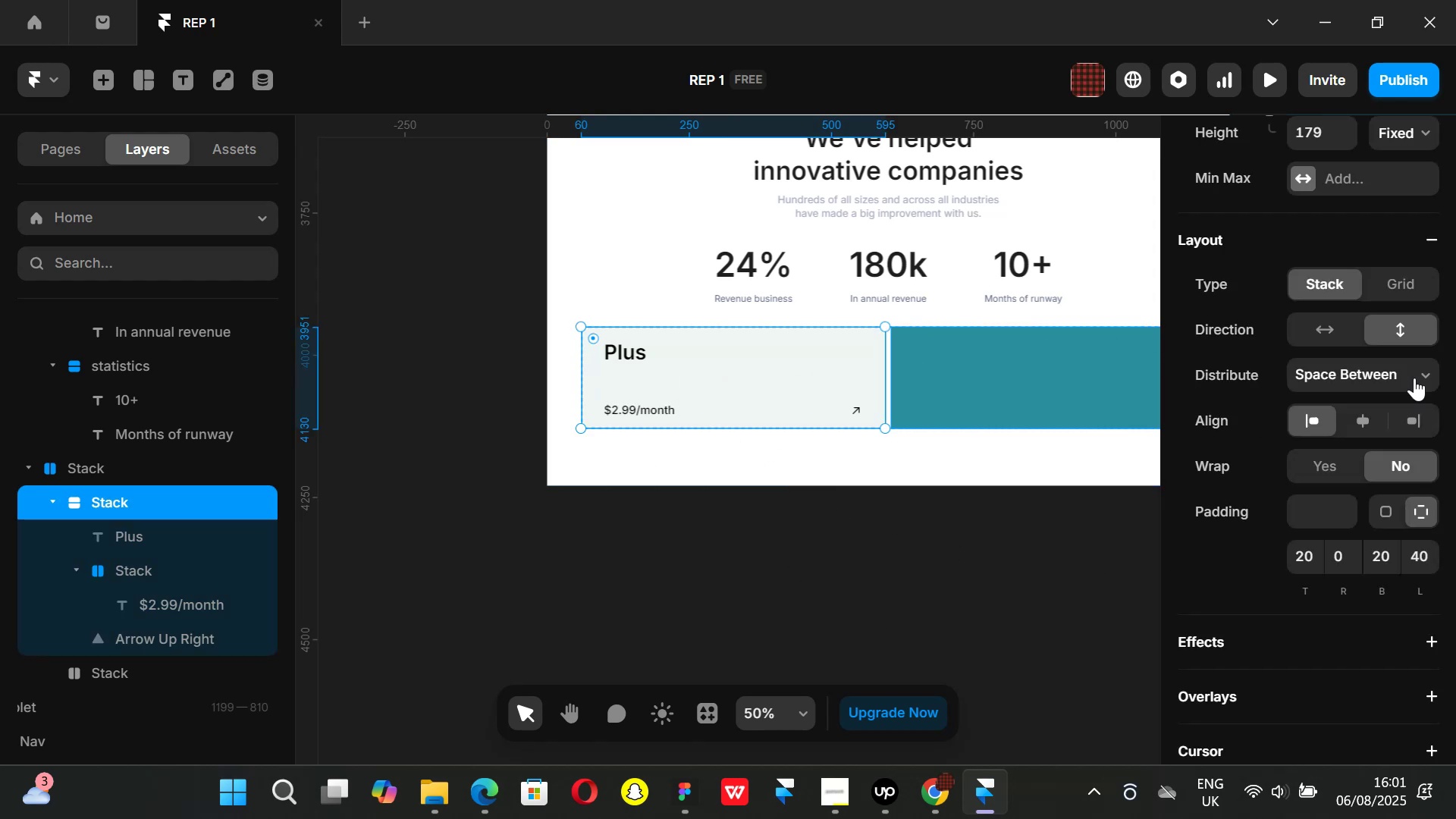 
left_click([1414, 378])
 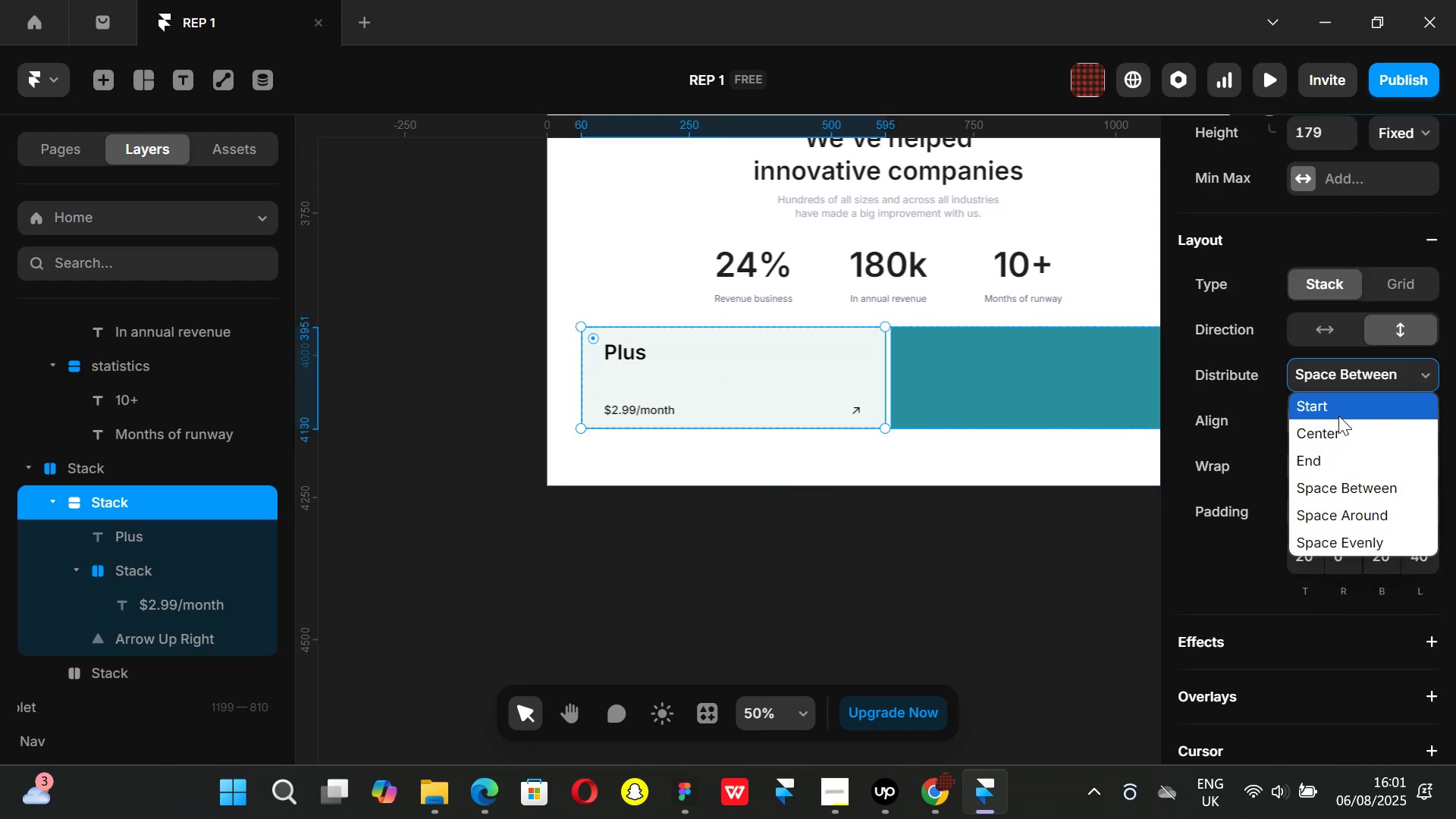 
left_click([1338, 416])
 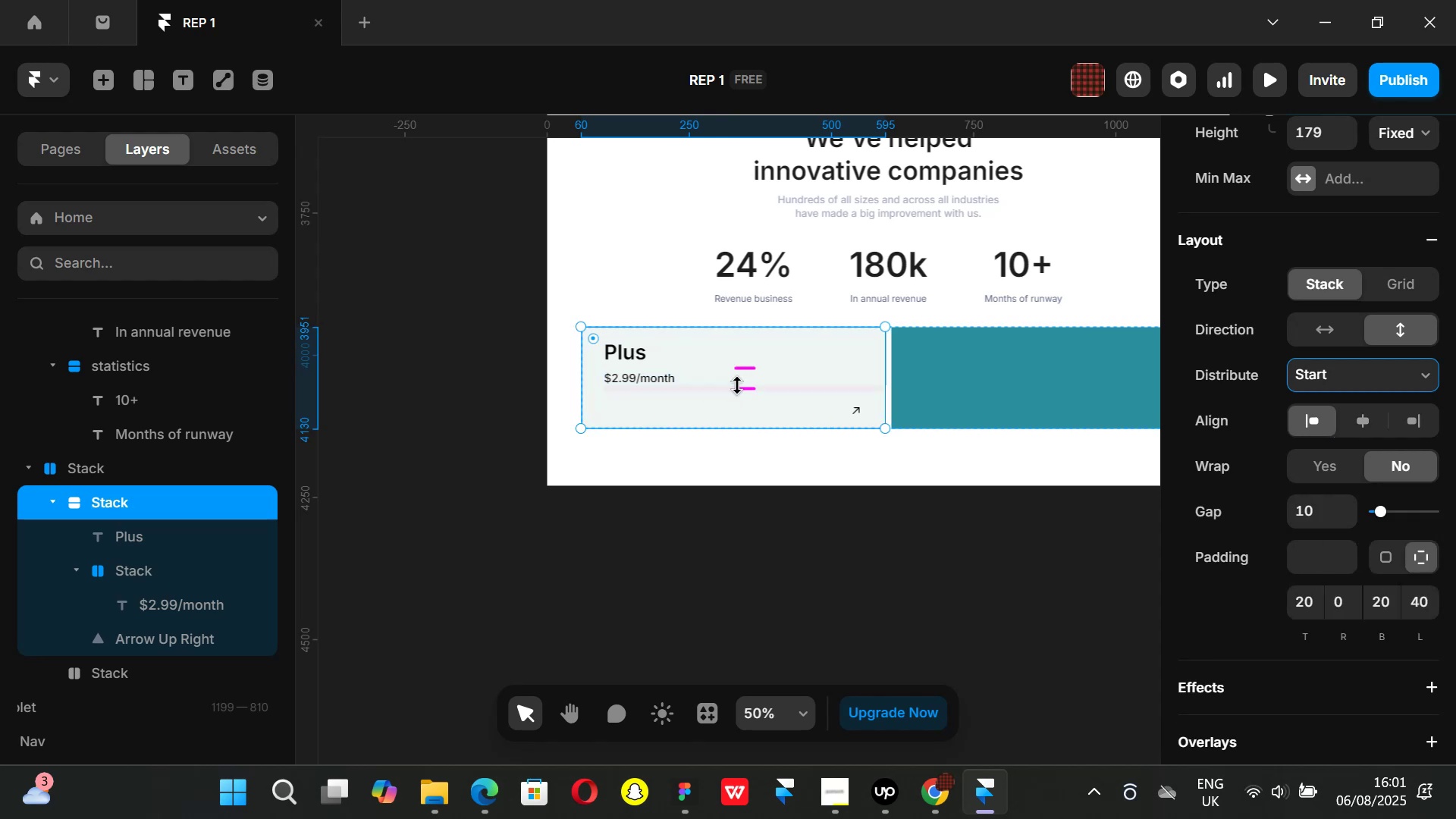 
left_click_drag(start_coordinate=[739, 385], to_coordinate=[729, 444])
 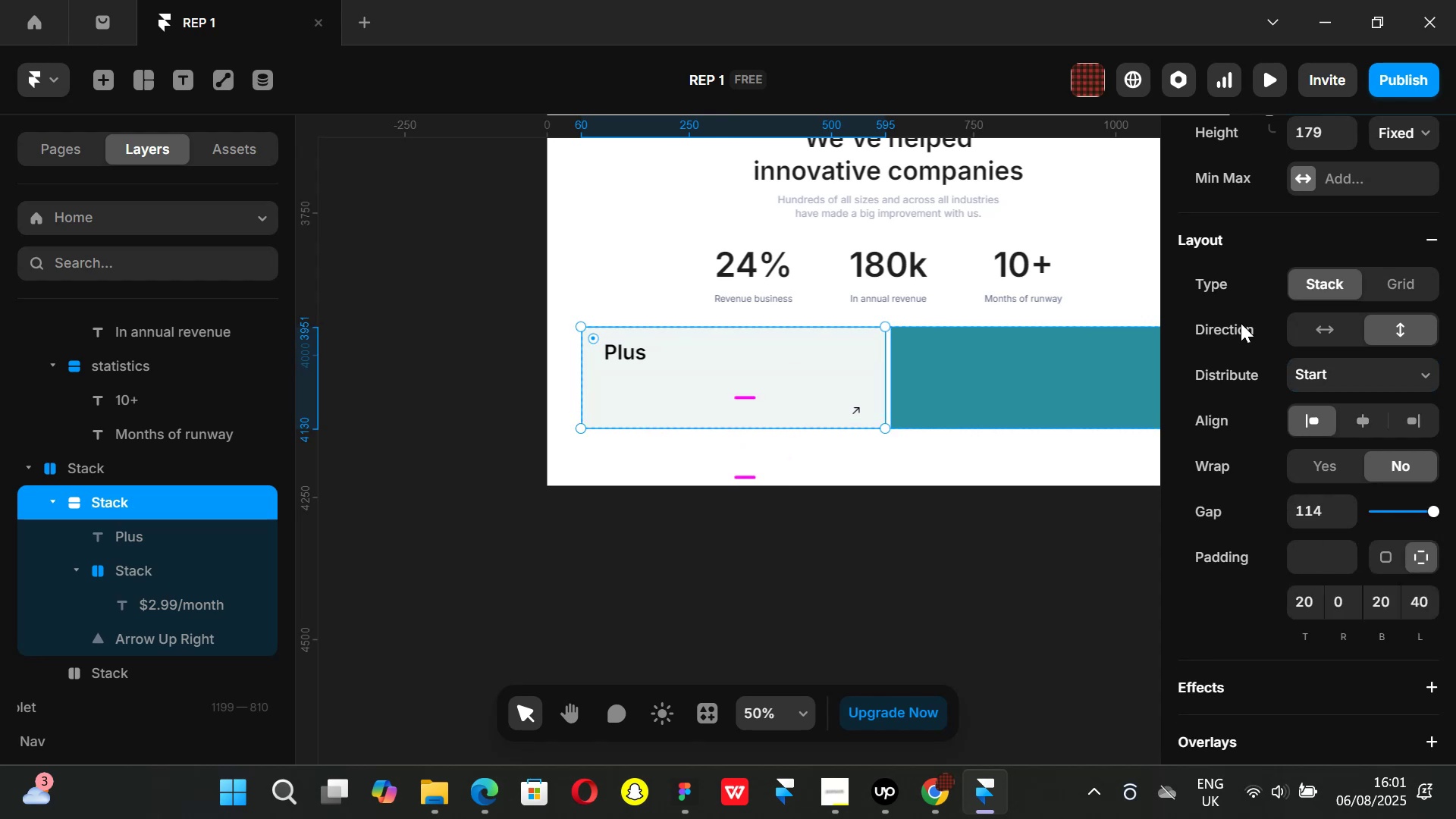 
scroll: coordinate [1387, 371], scroll_direction: up, amount: 2.0
 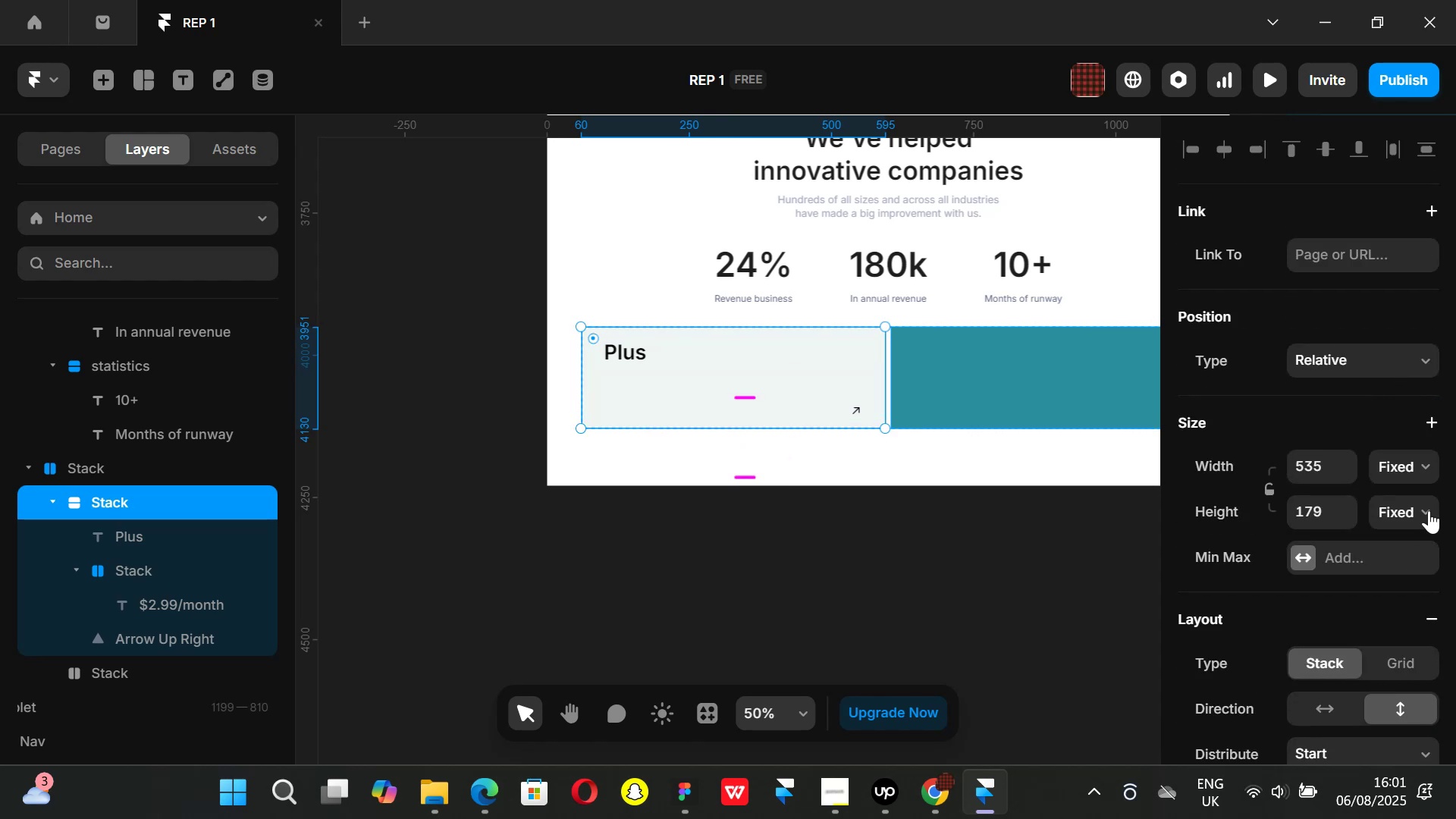 
left_click([1429, 507])
 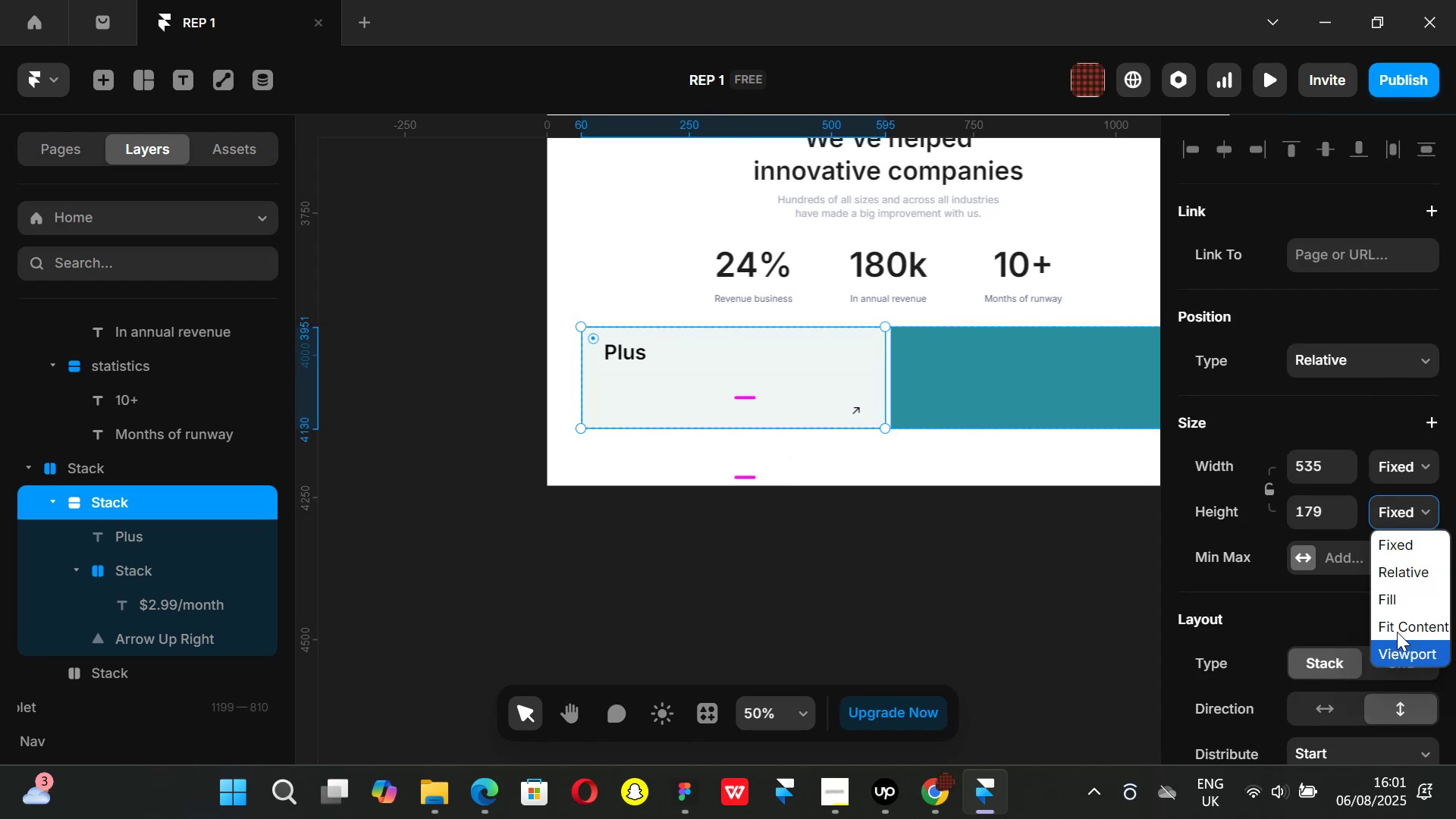 
left_click([1397, 632])
 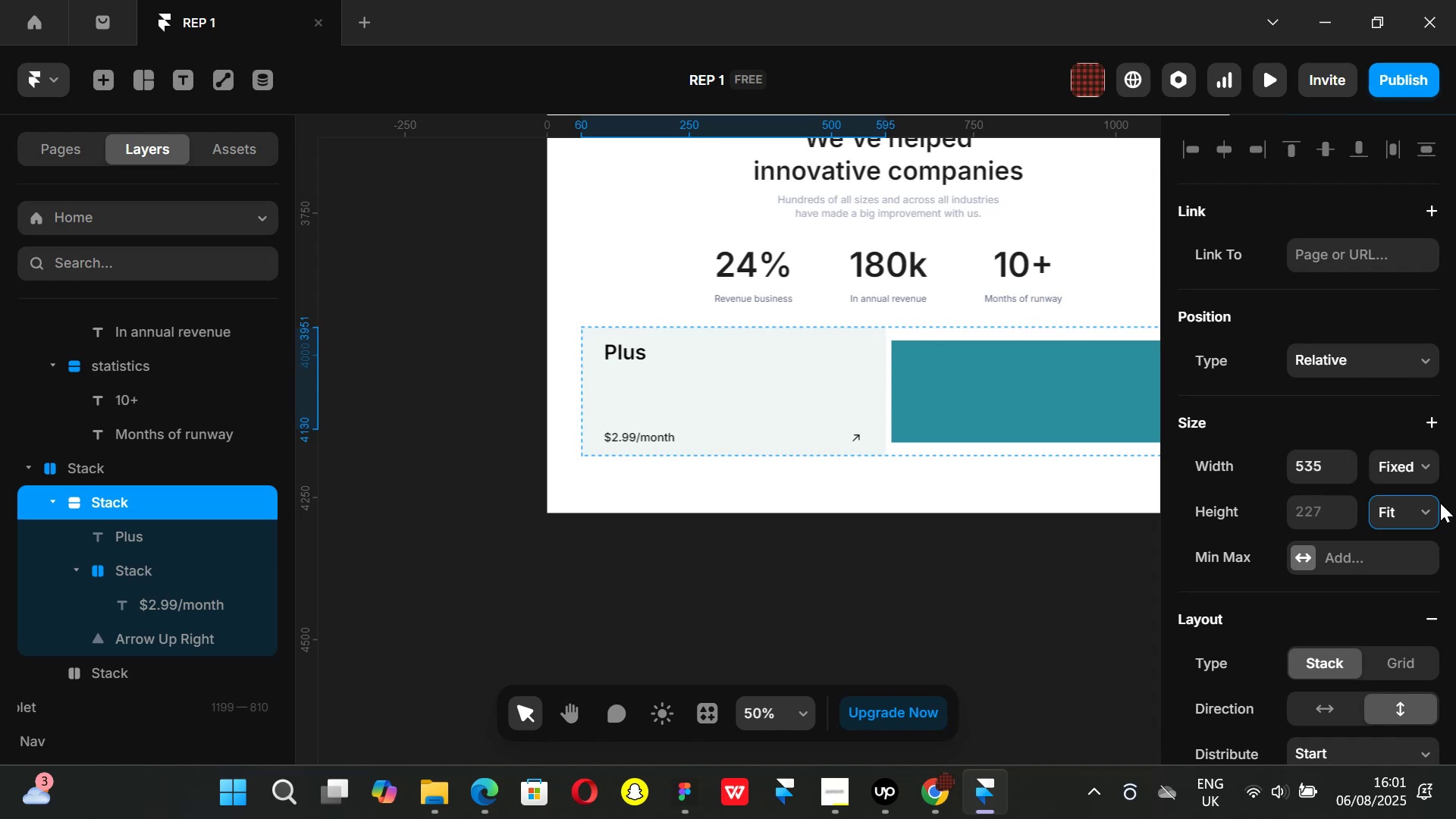 
left_click([1429, 504])
 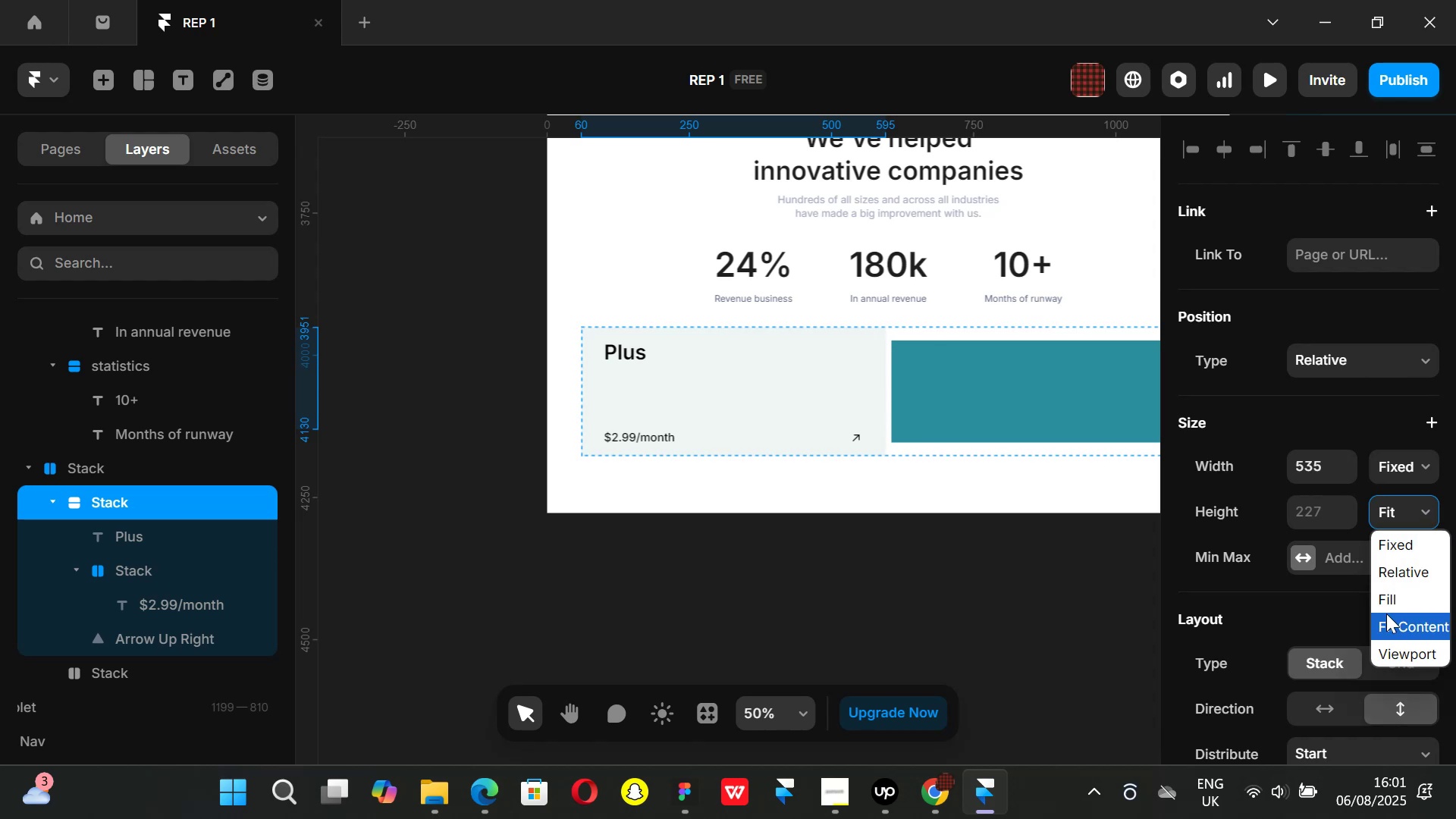 
left_click([1386, 613])
 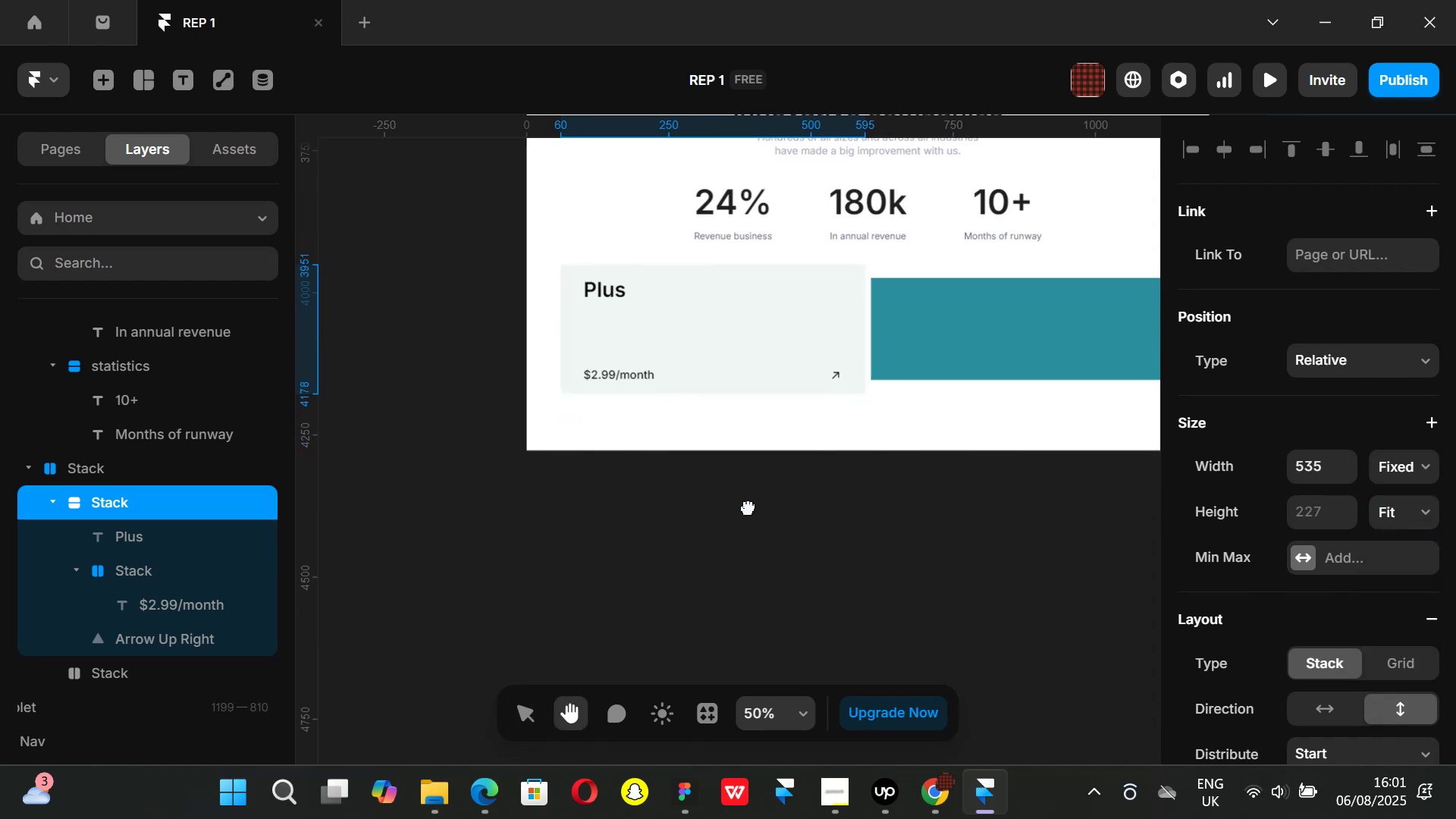 
scroll: coordinate [1429, 613], scroll_direction: down, amount: 2.0
 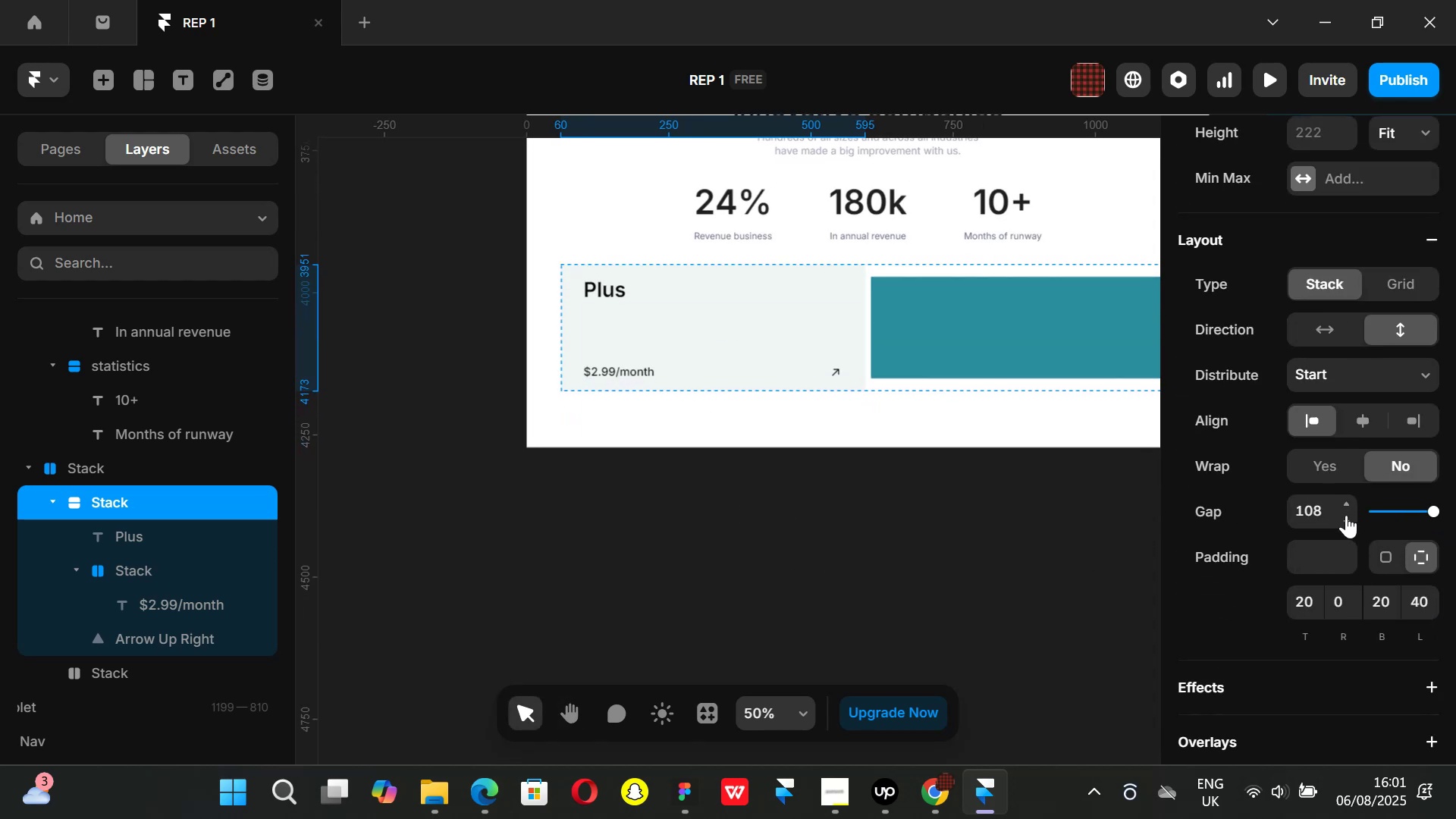 
left_click([1346, 515])
 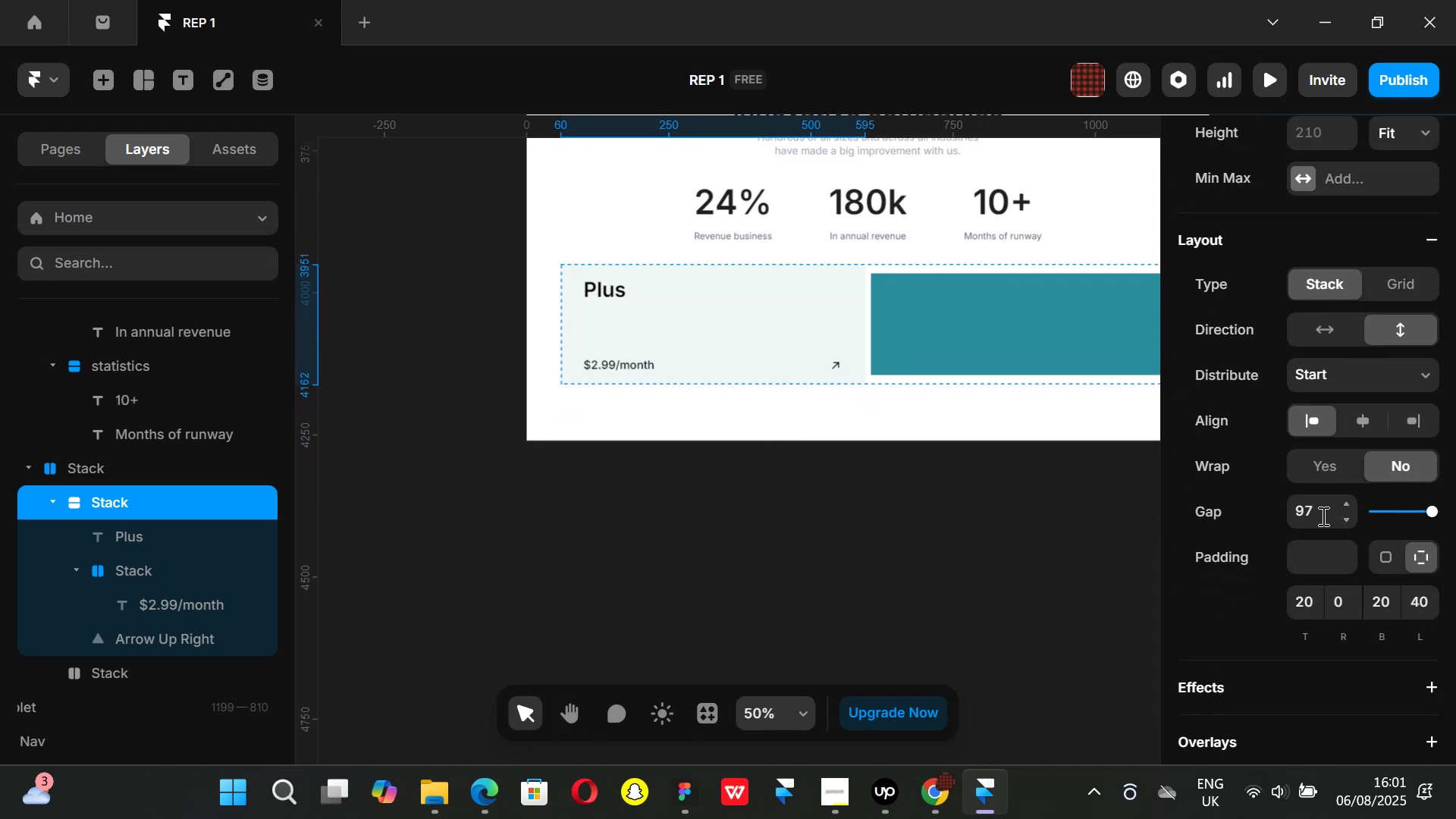 
left_click([1318, 508])
 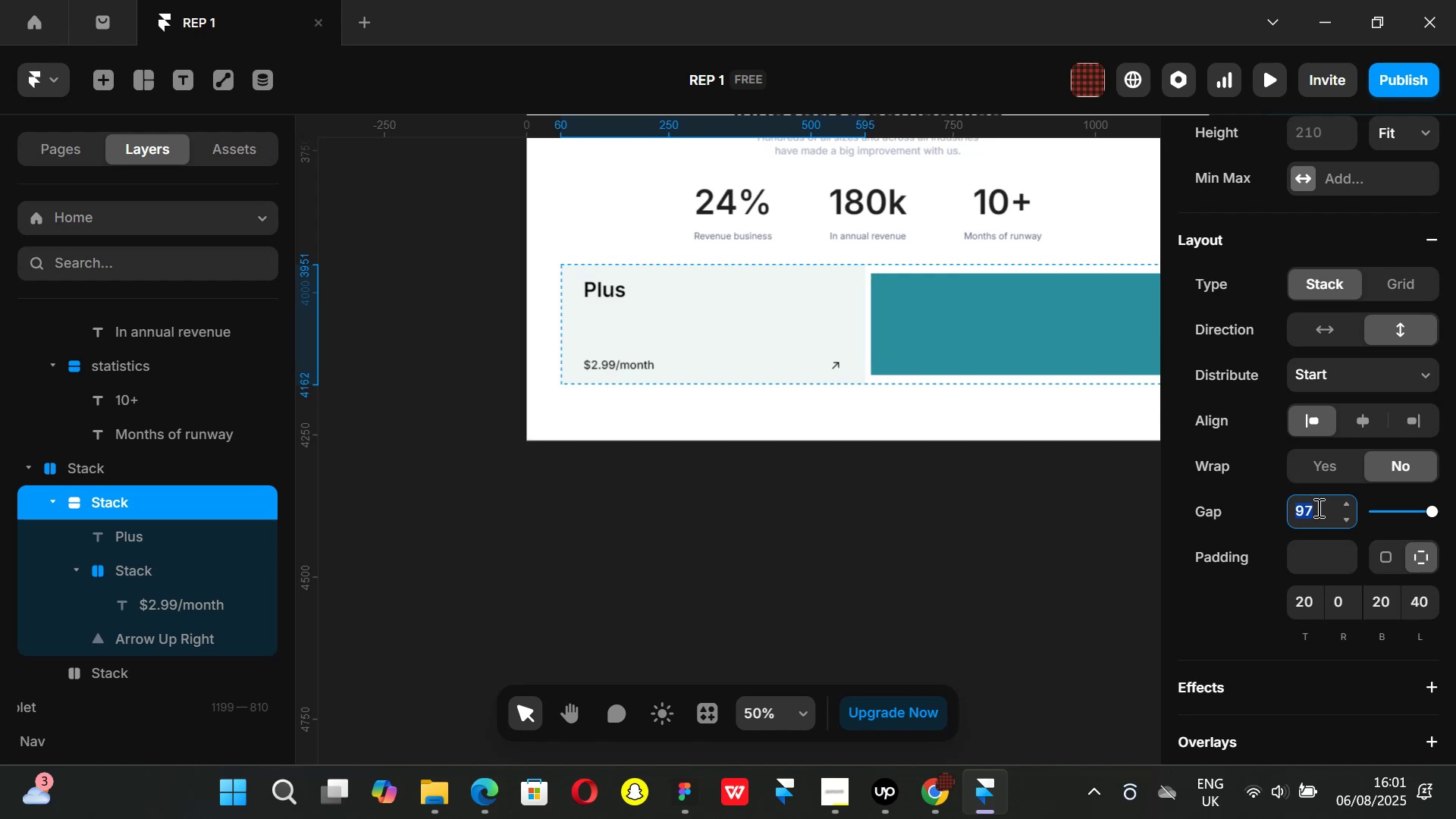 
type(100)
 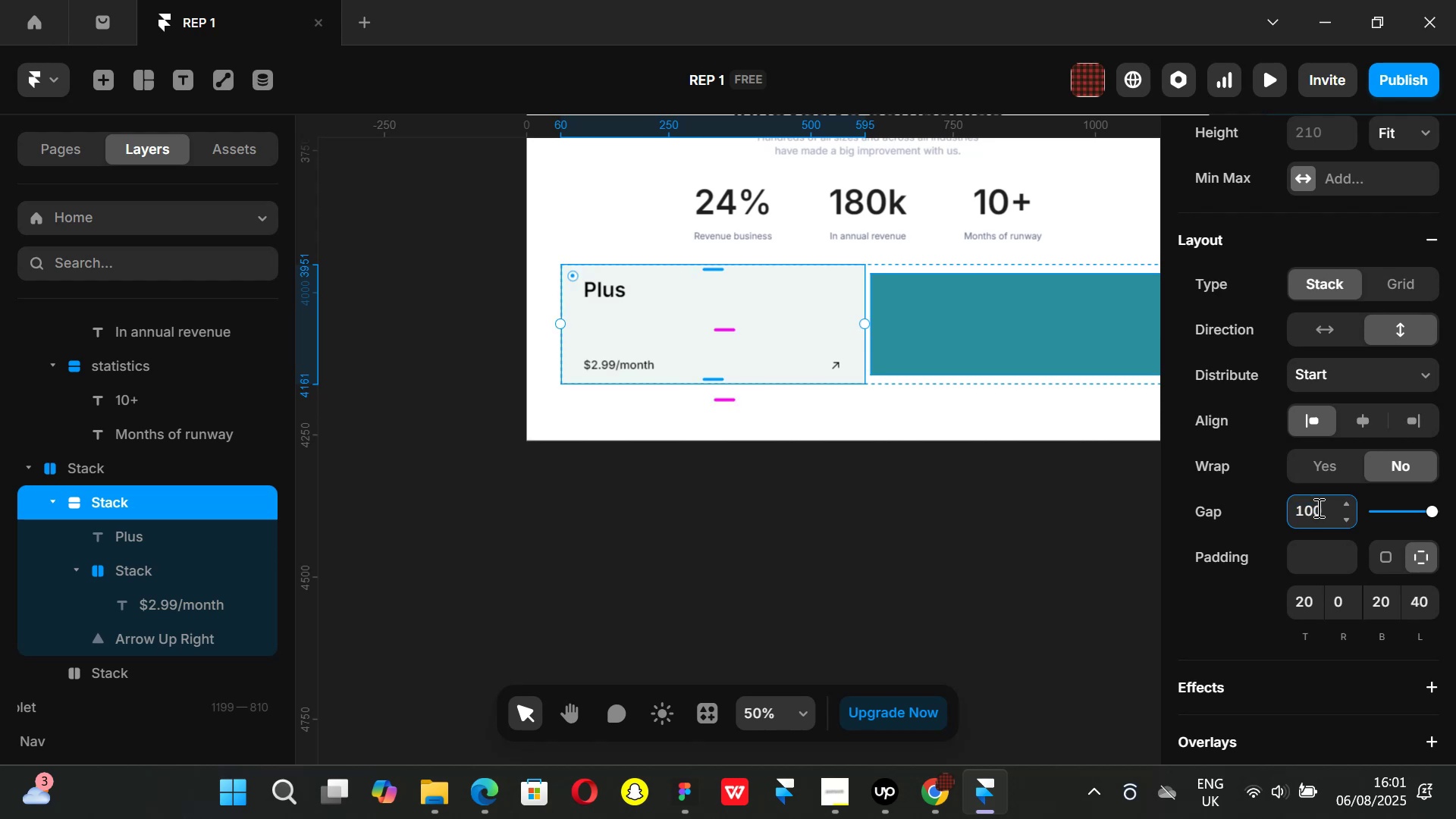 
key(Enter)
 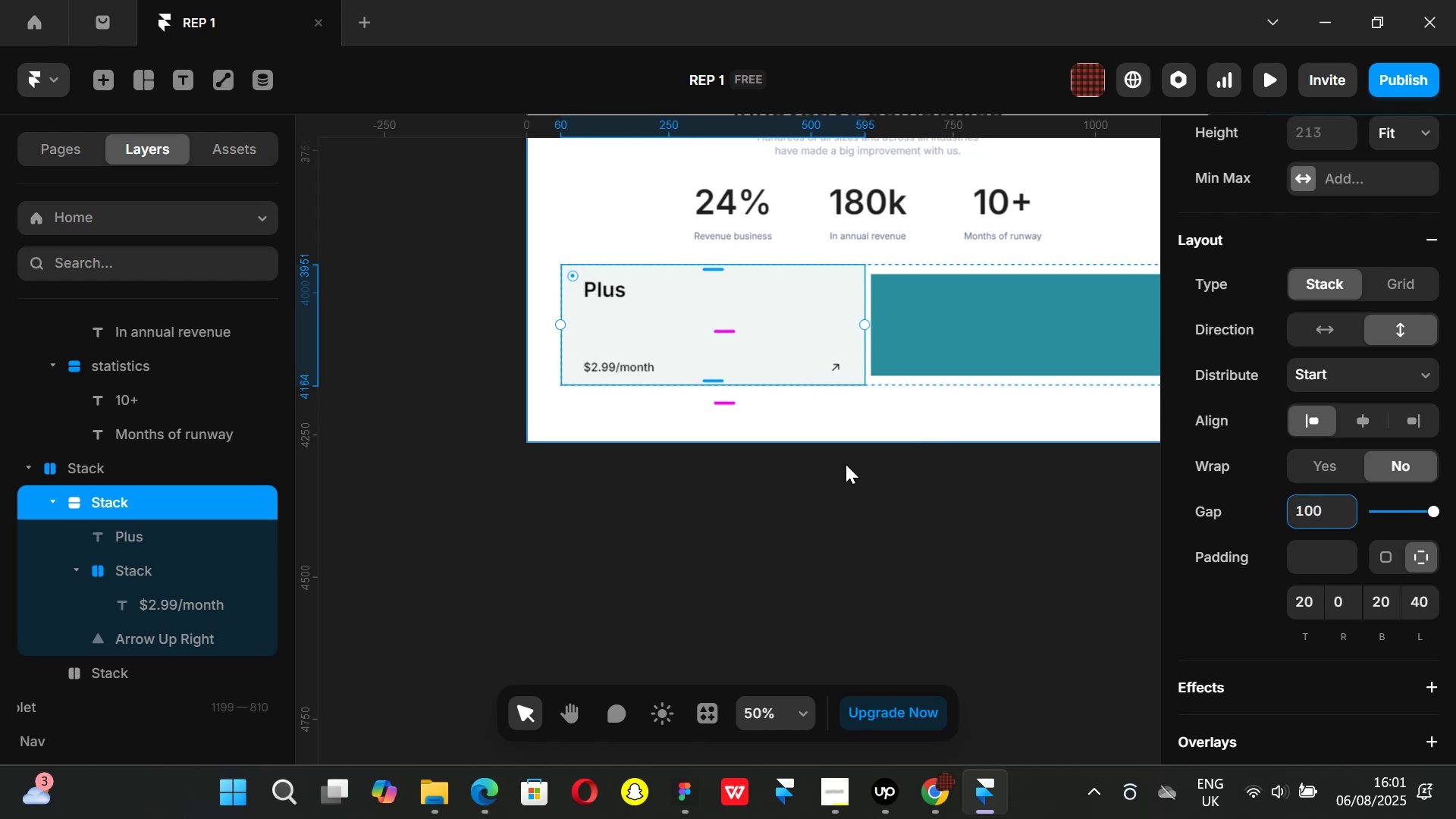 
left_click([812, 507])
 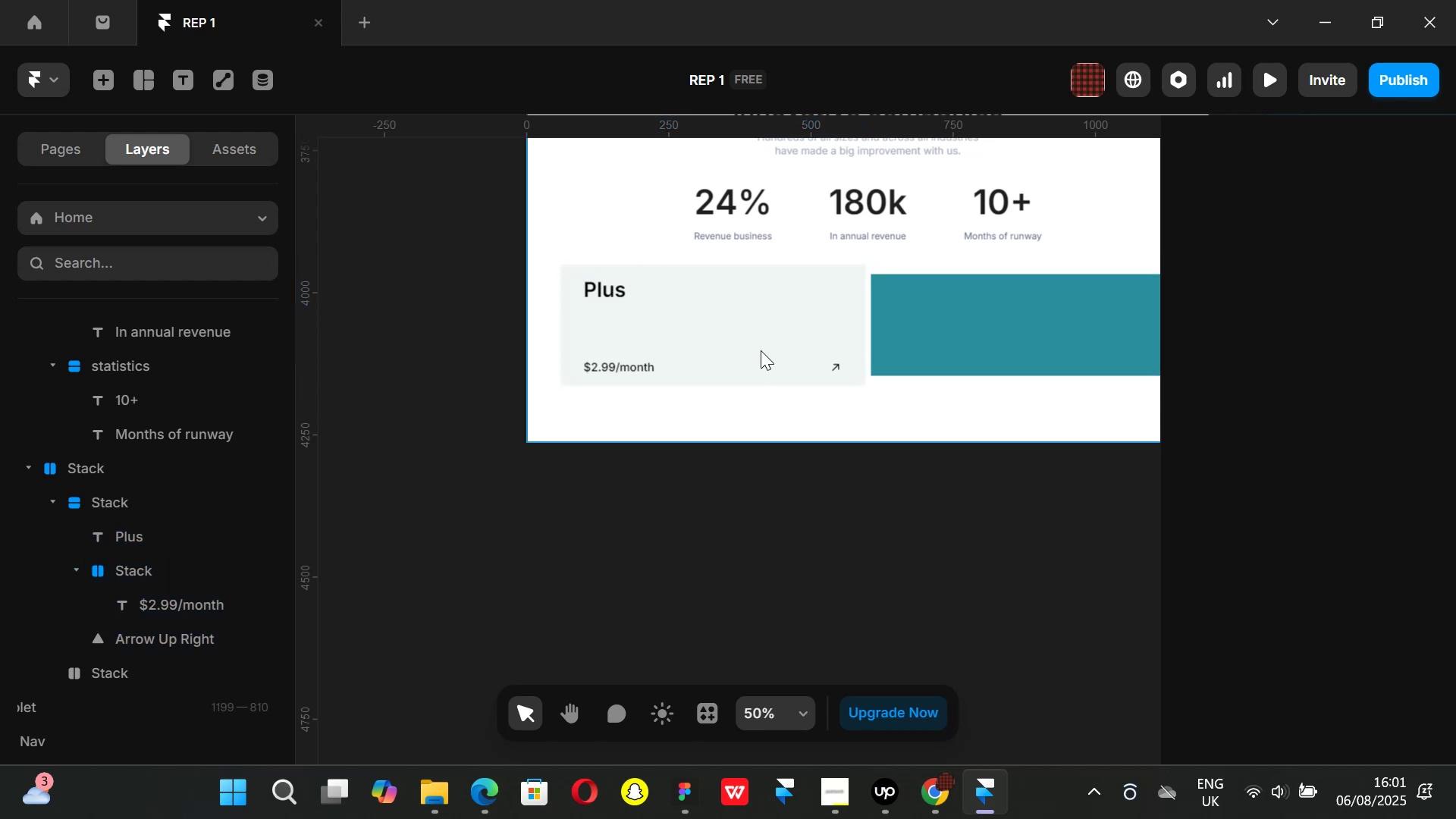 
left_click([748, 326])
 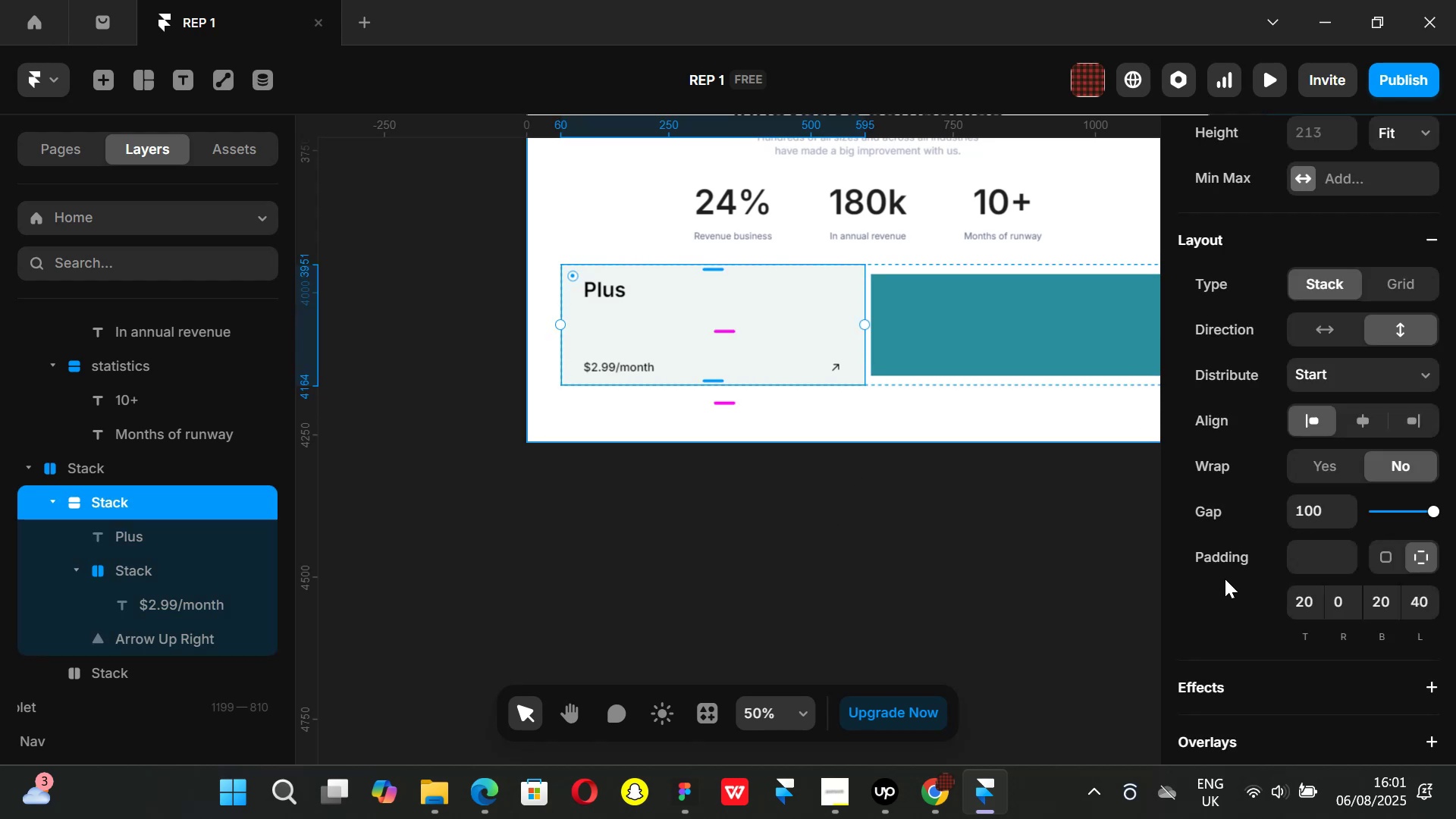 
scroll: coordinate [1281, 551], scroll_direction: down, amount: 3.0
 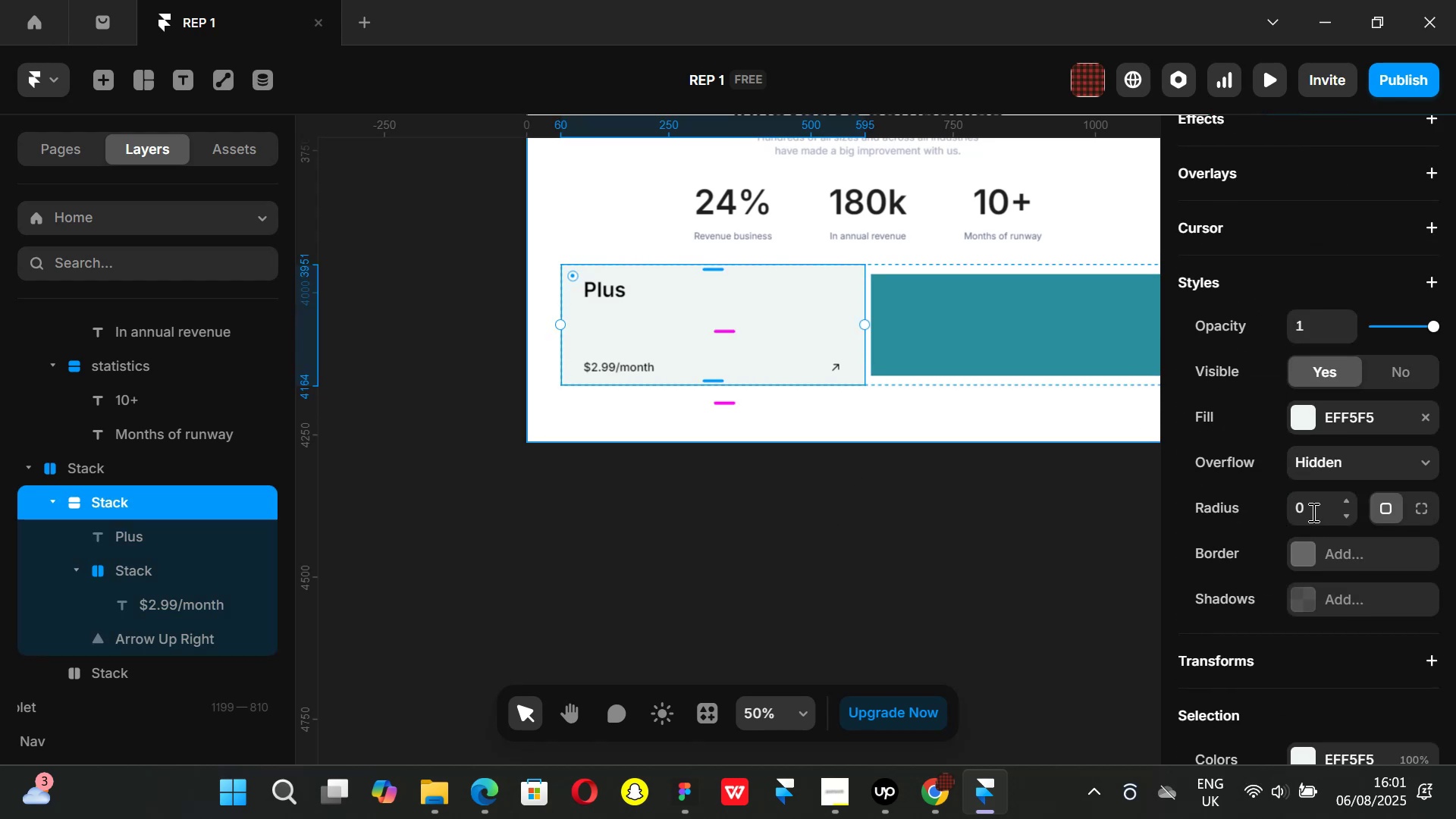 
left_click([1312, 508])
 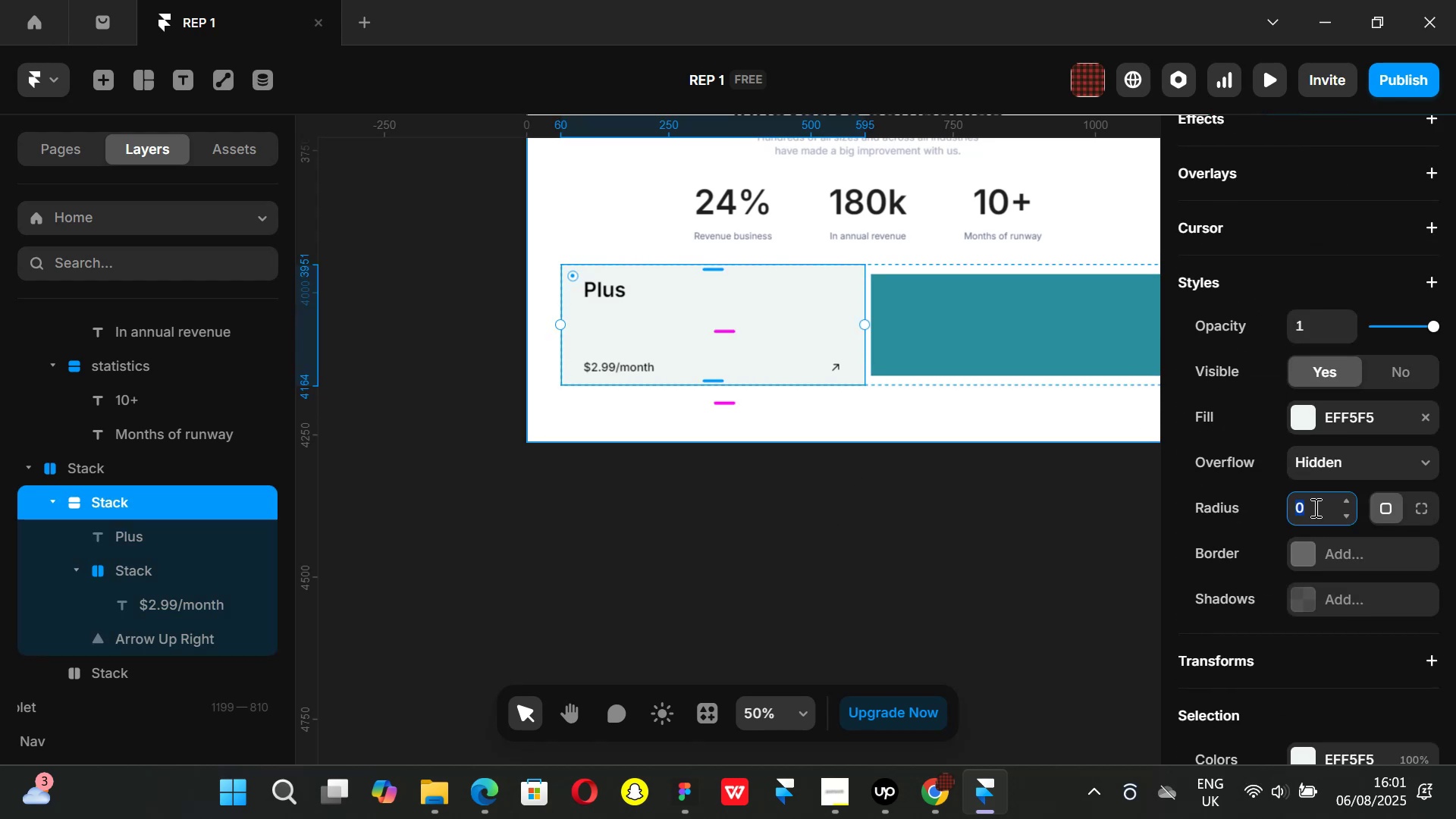 
type(24)
 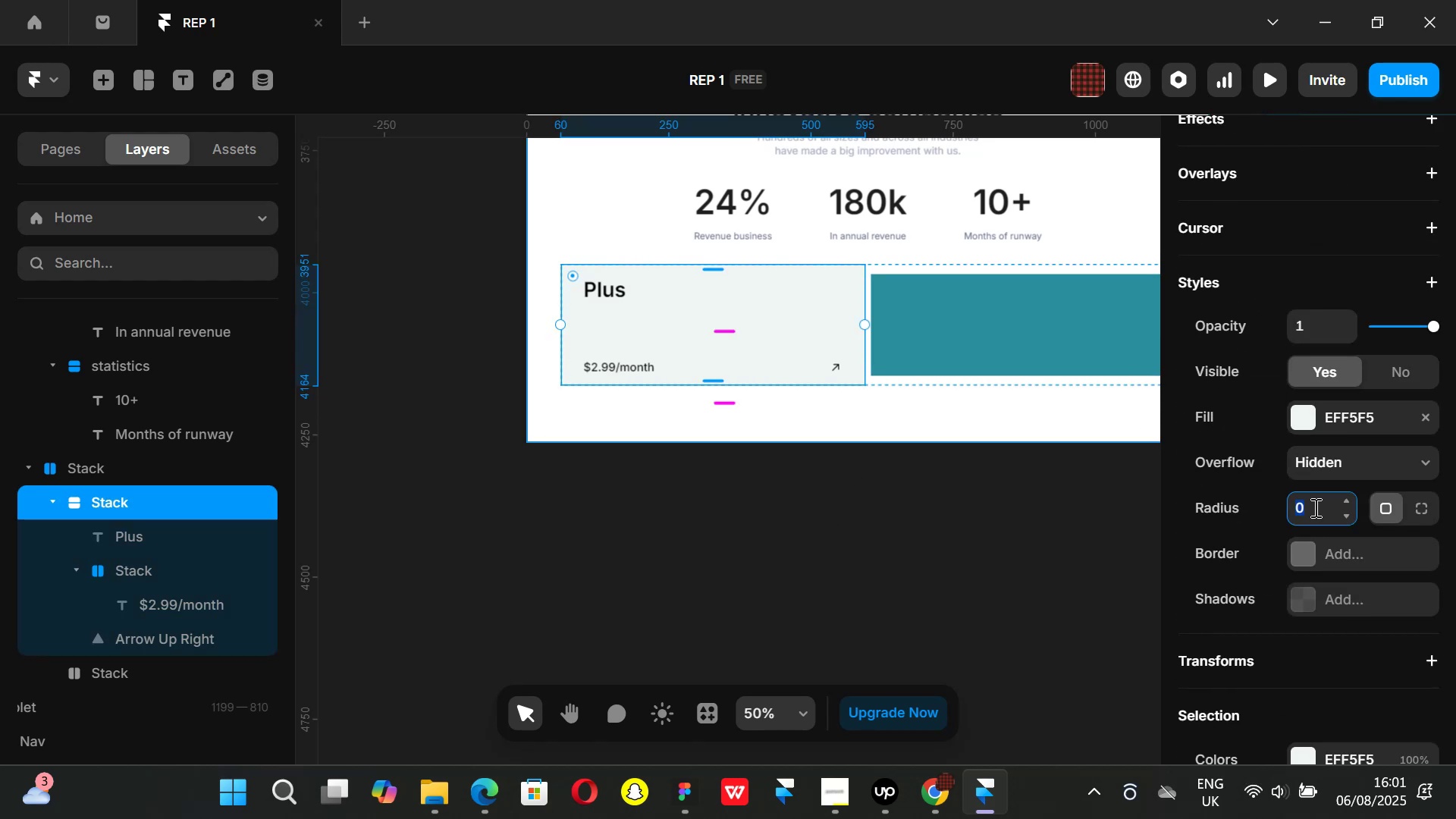 
key(Enter)
 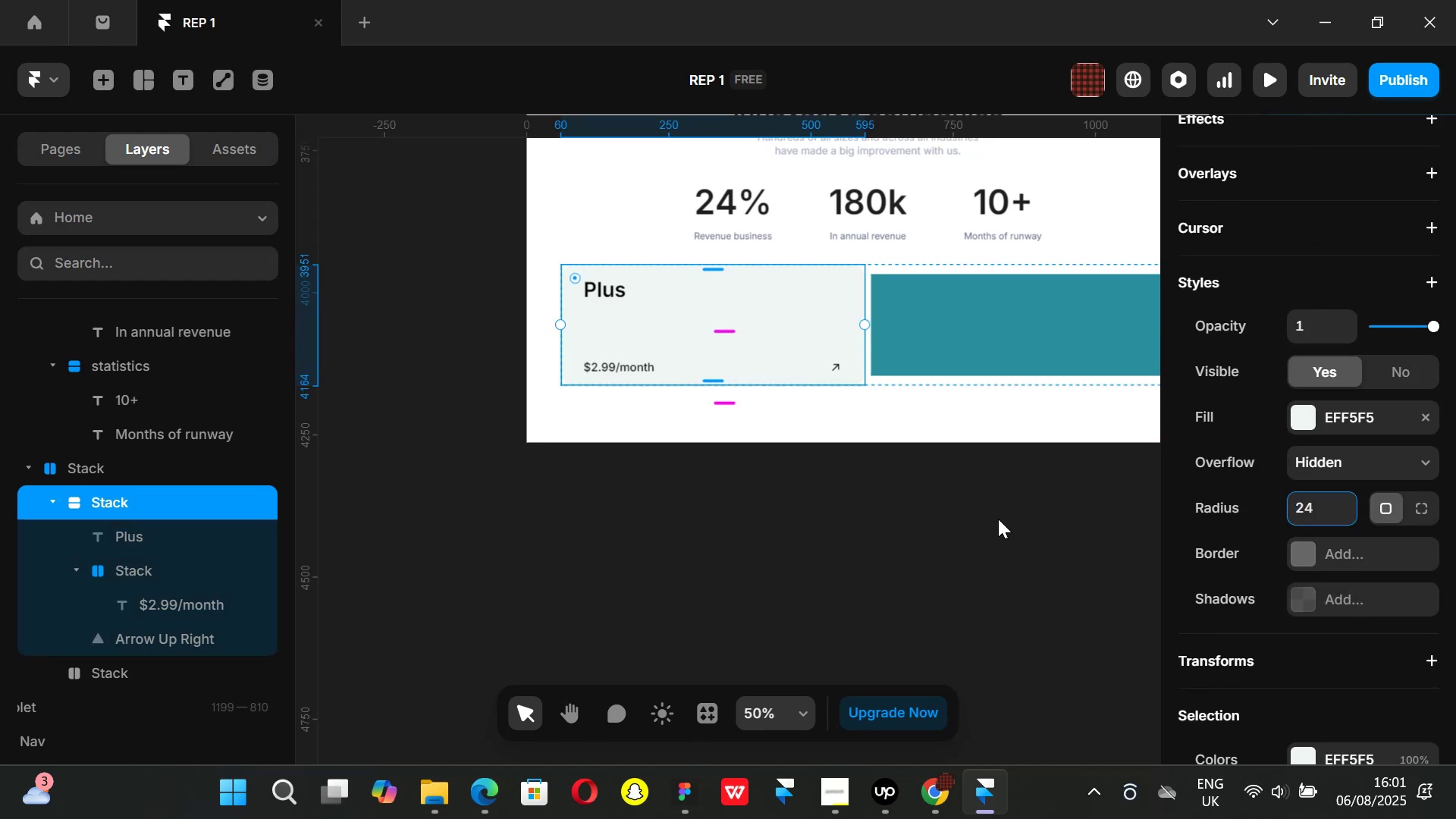 
left_click([889, 535])
 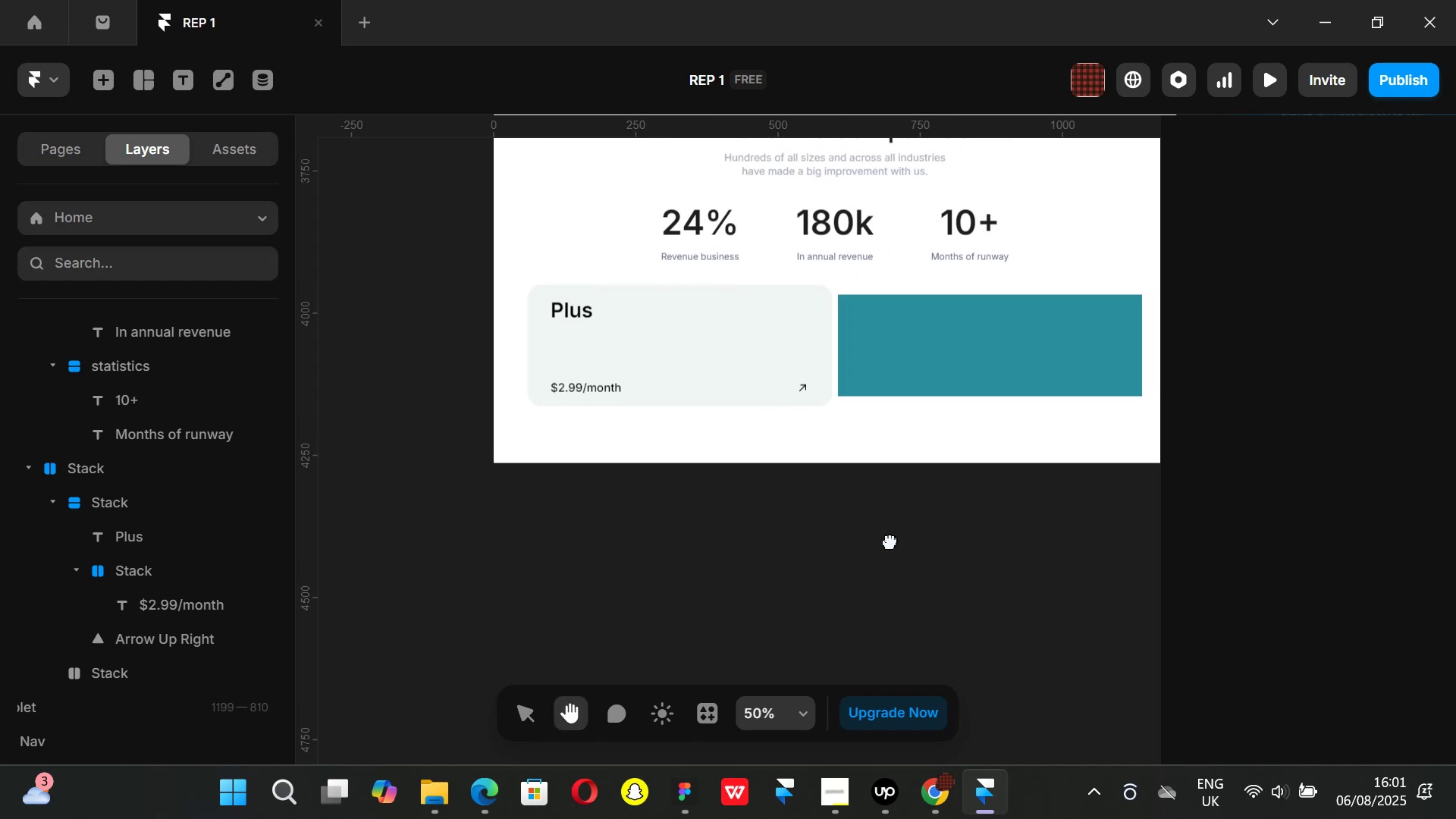 
hold_key(key=ControlLeft, duration=0.51)
scroll: coordinate [678, 419], scroll_direction: up, amount: 1.0
 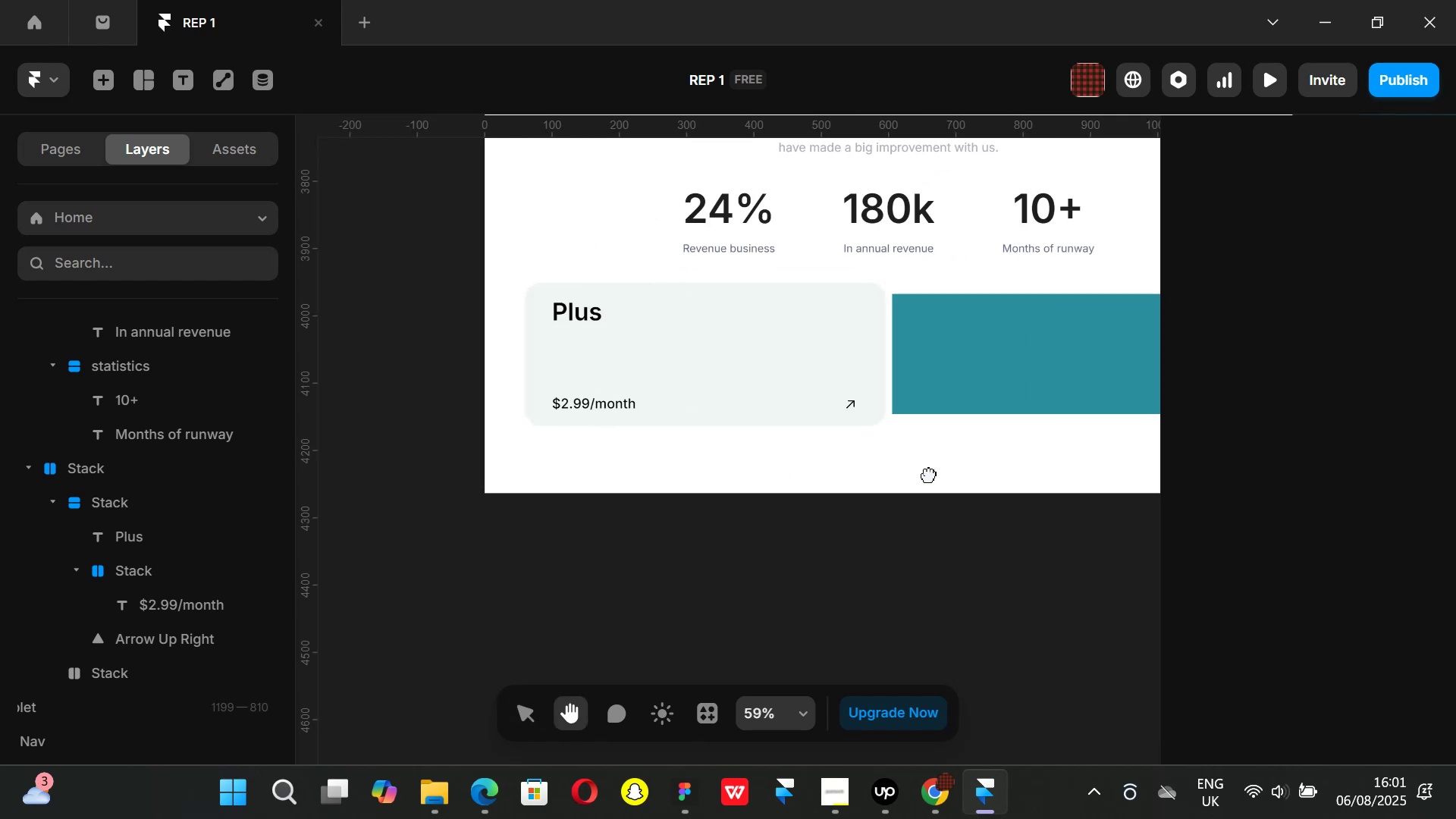 
wait(5.97)
 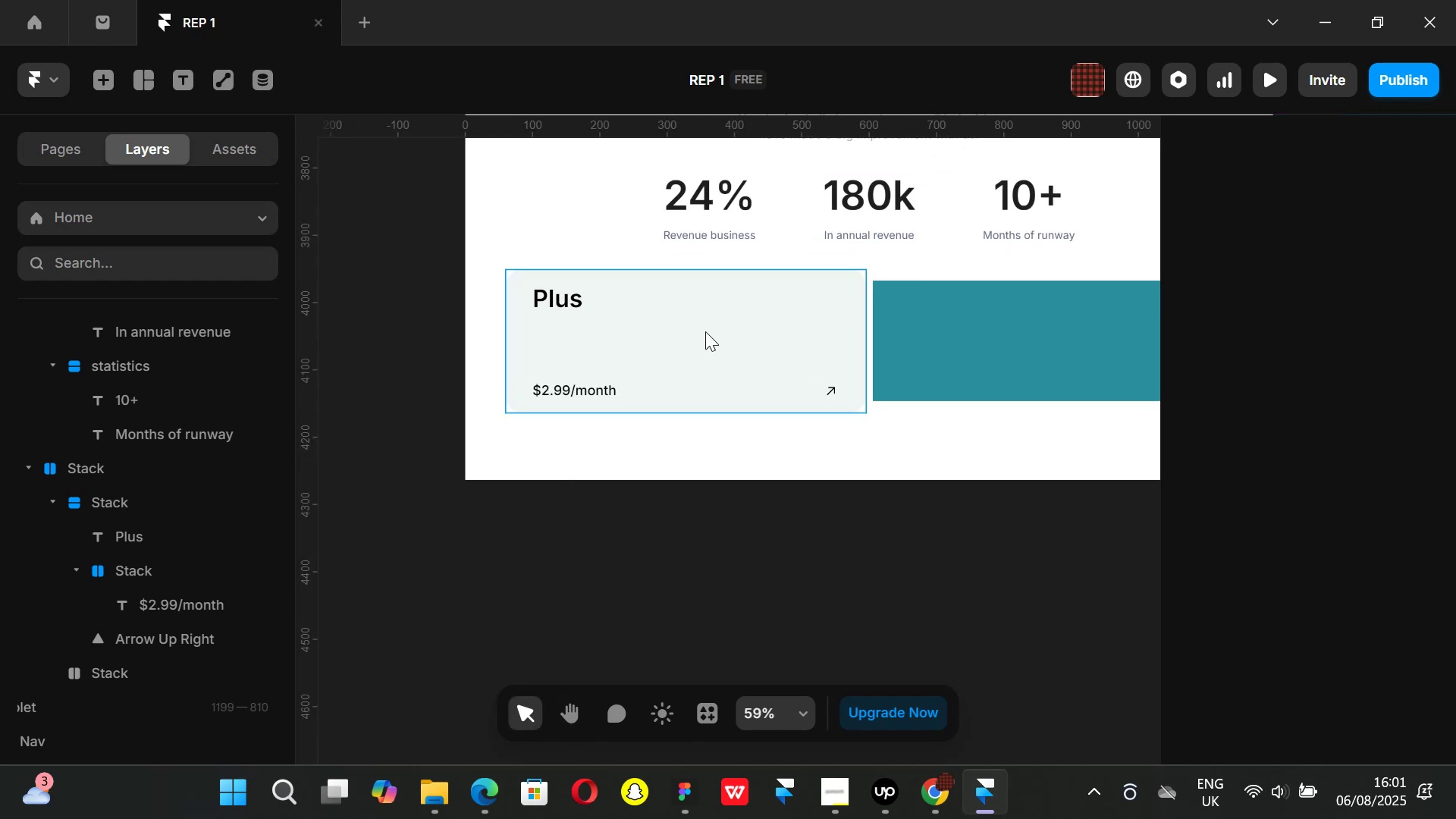 
left_click([924, 792])
 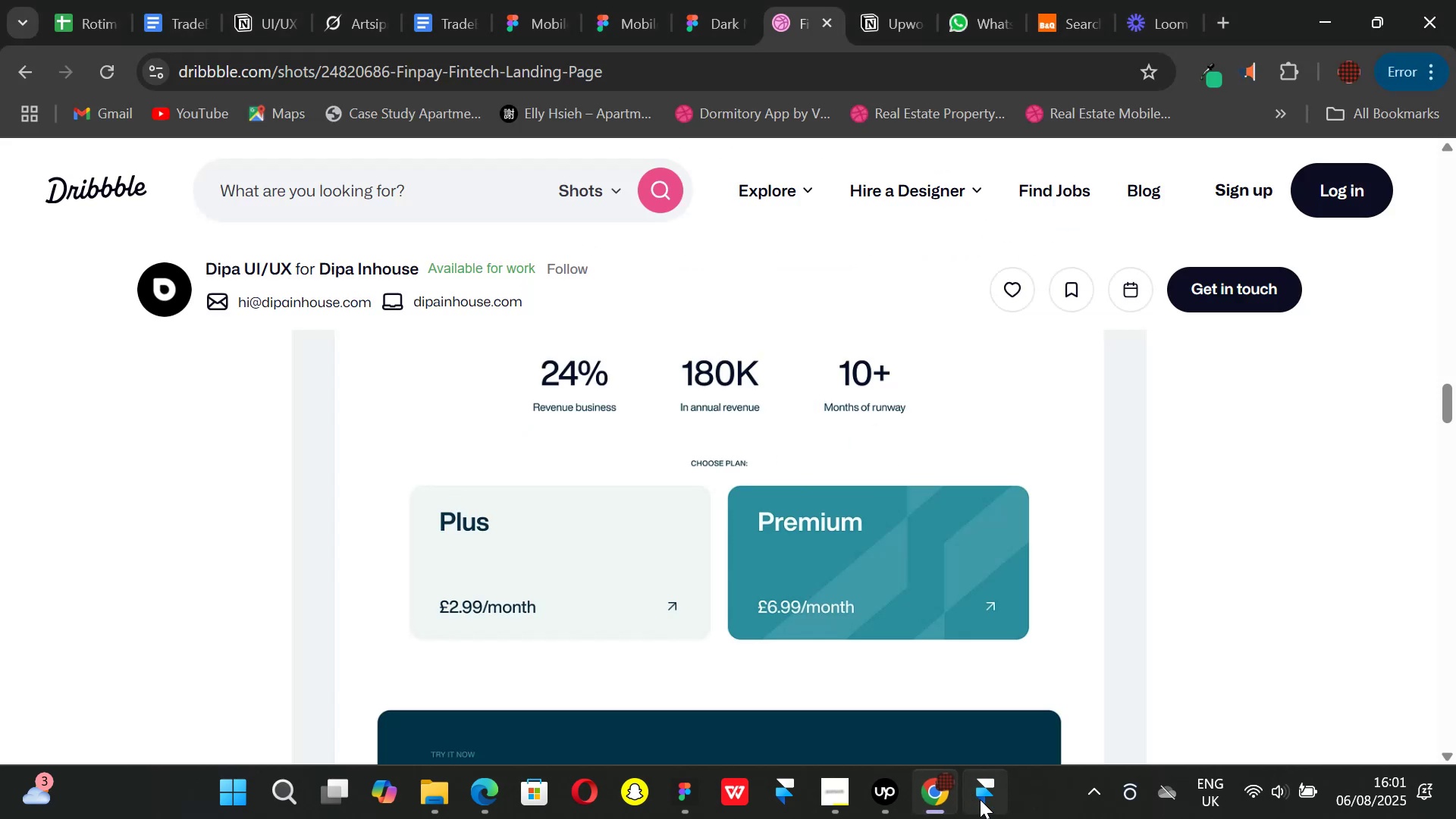 
mouse_move([965, 783])
 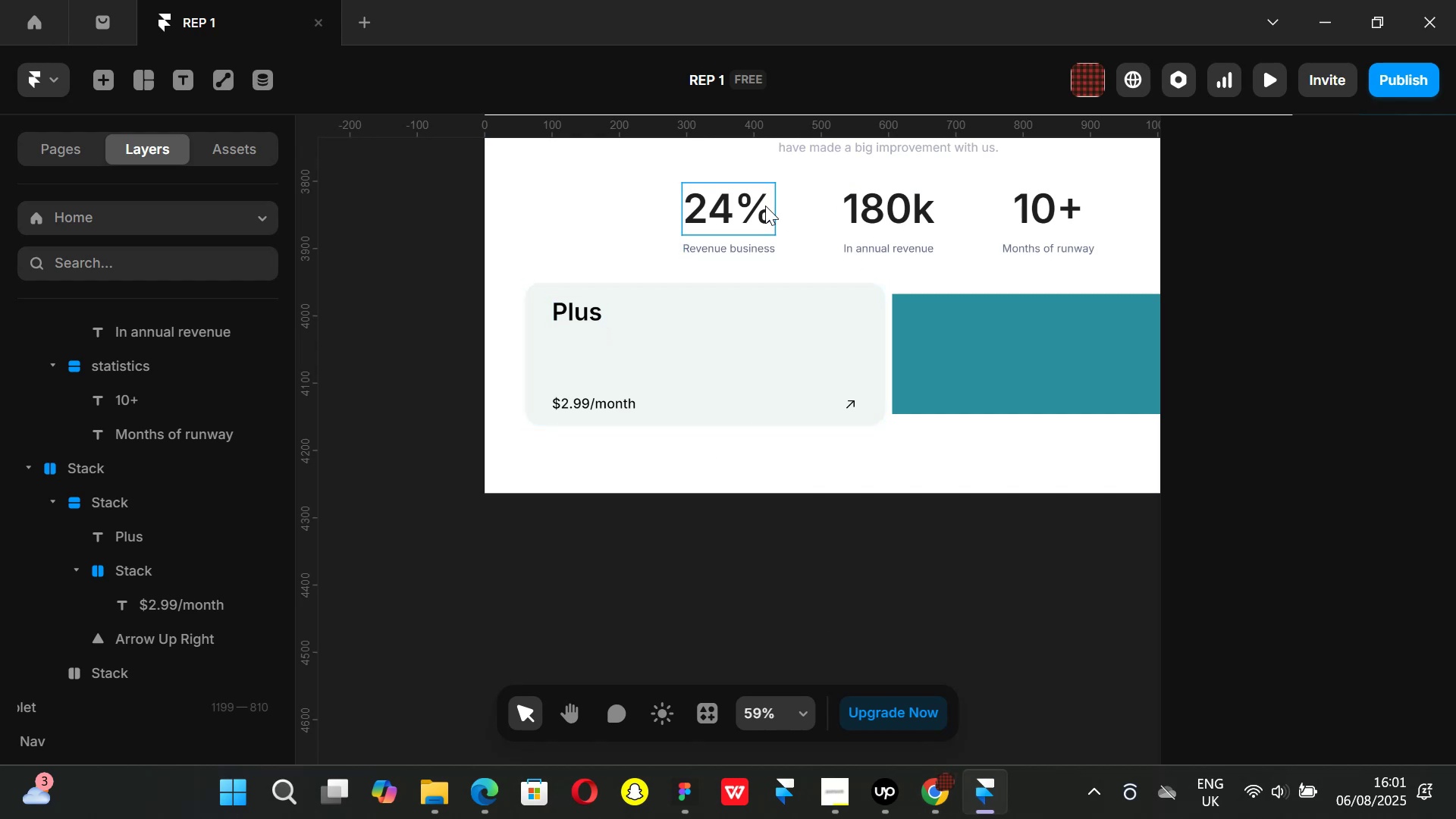 
scroll: coordinate [1326, 454], scroll_direction: down, amount: 1.0
 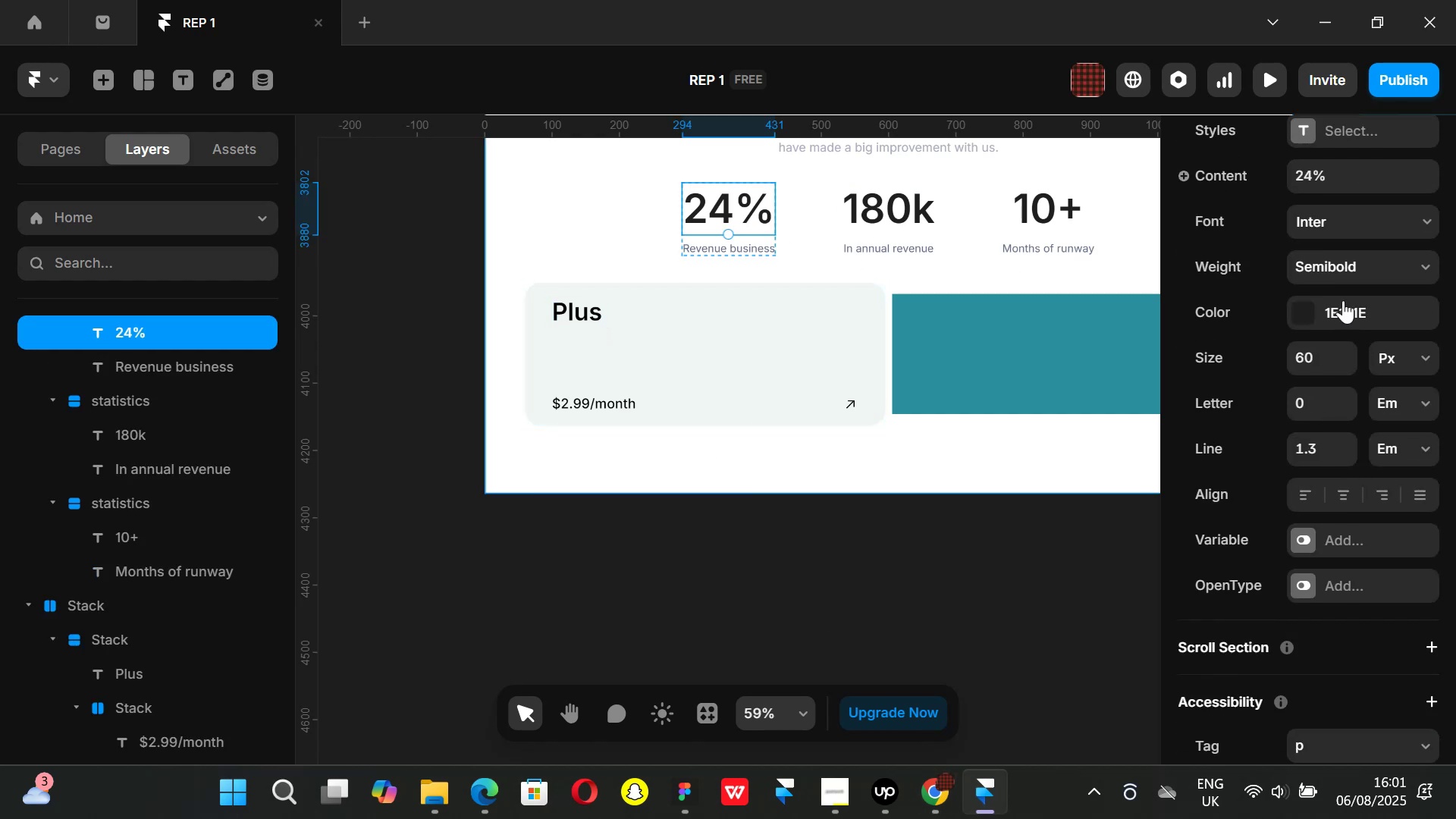 
left_click([1345, 301])
 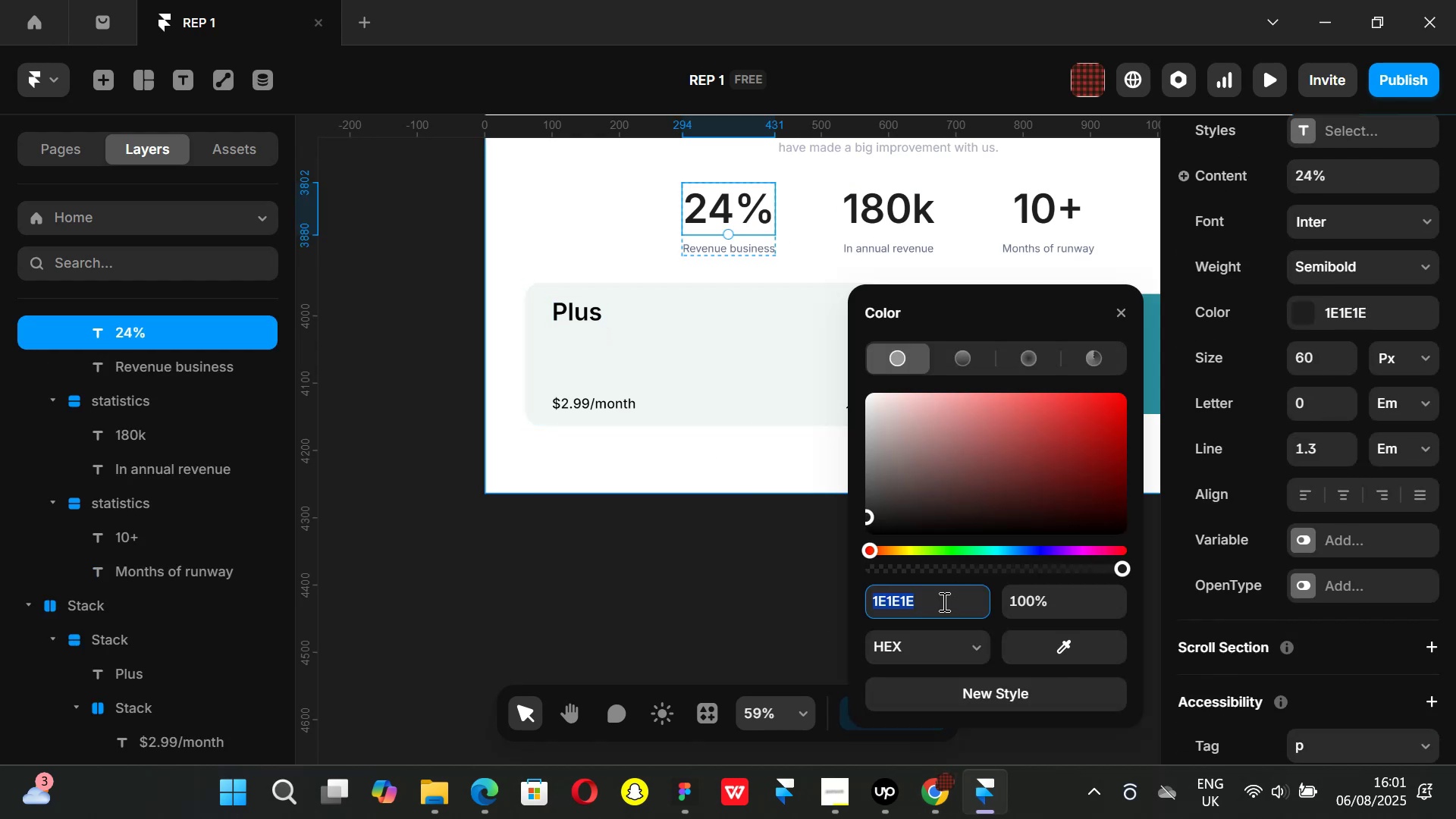 
key(Control+ControlLeft)
 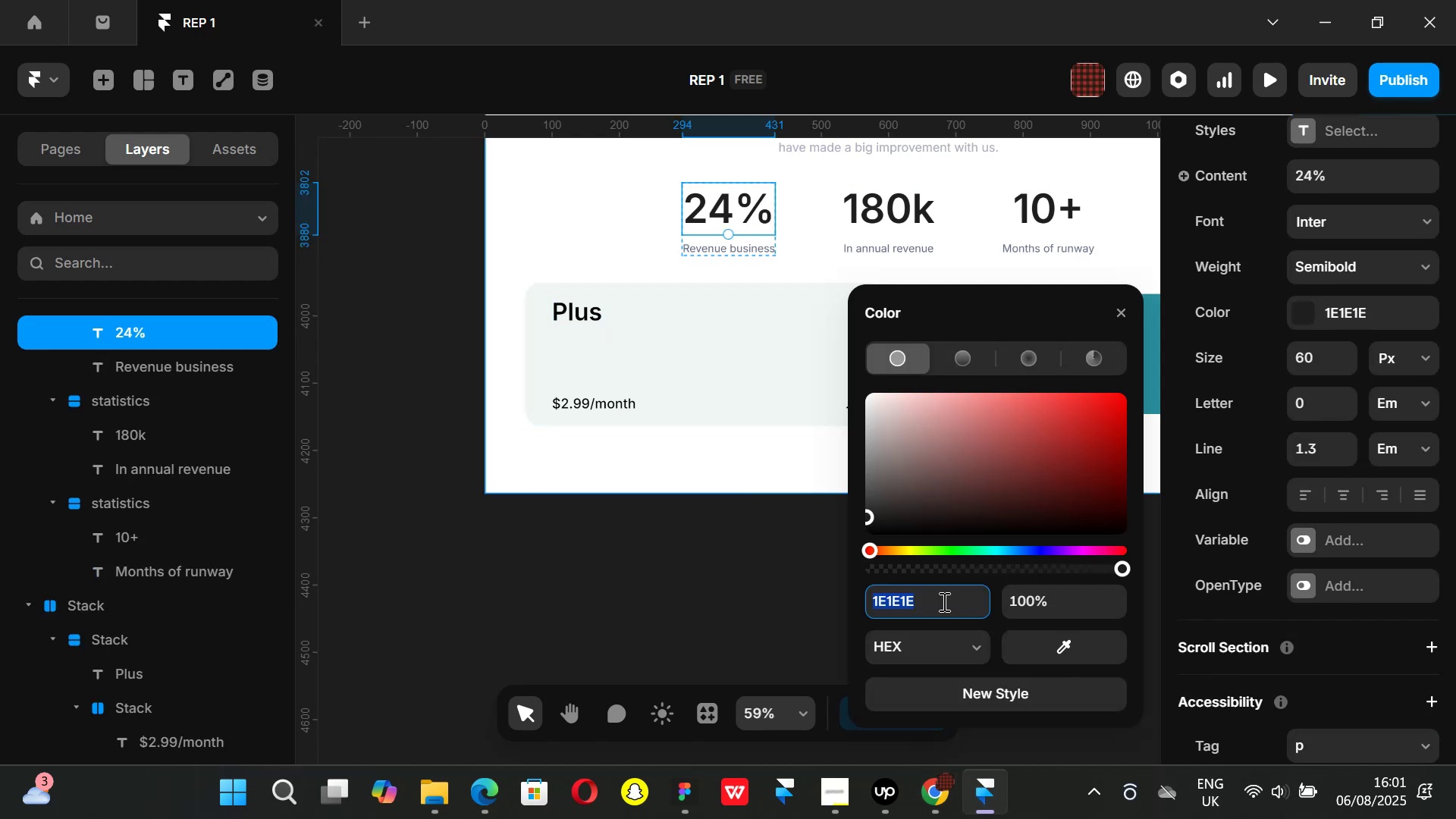 
key(Control+C)
 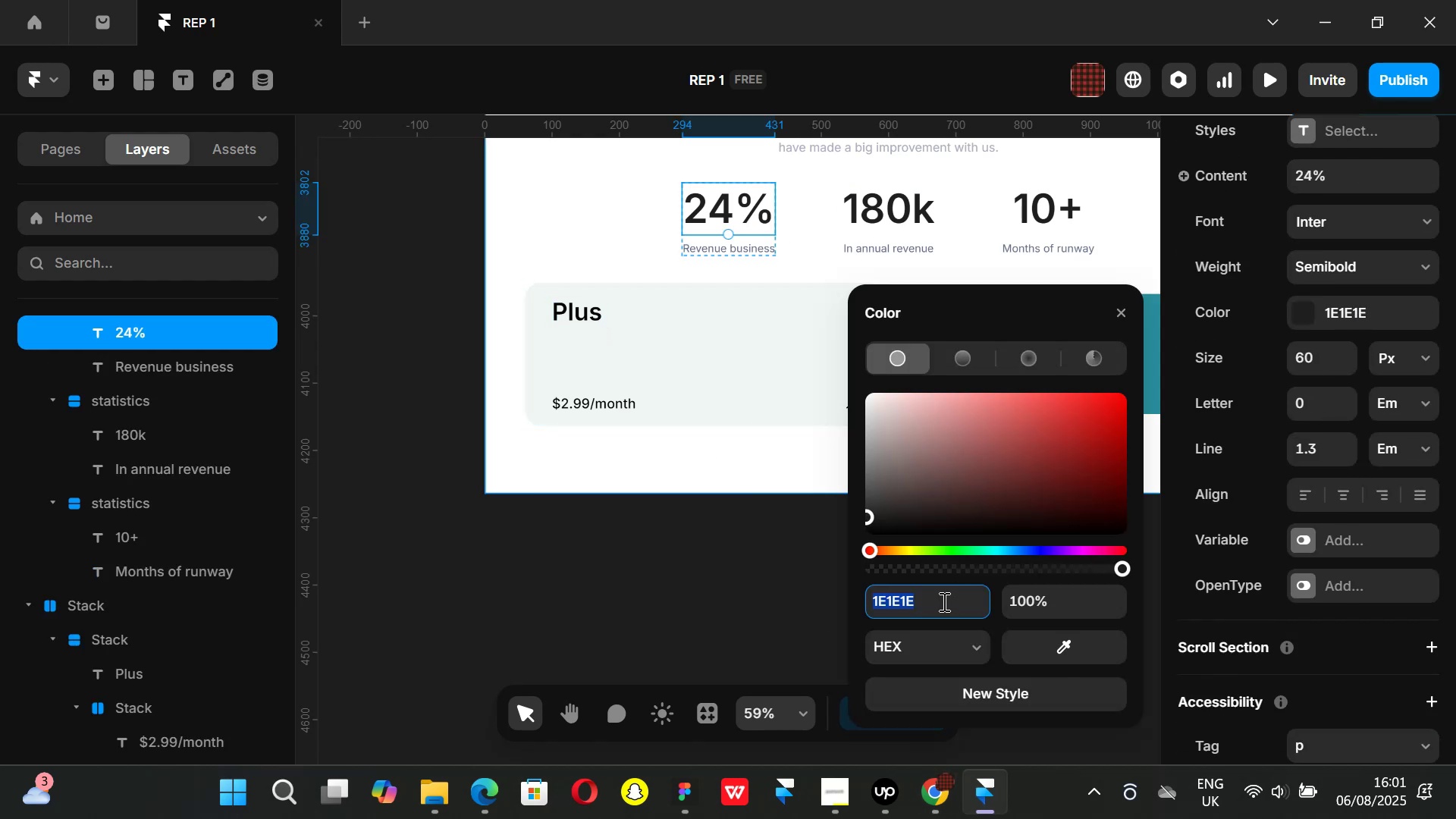 
key(Control+ControlLeft)
 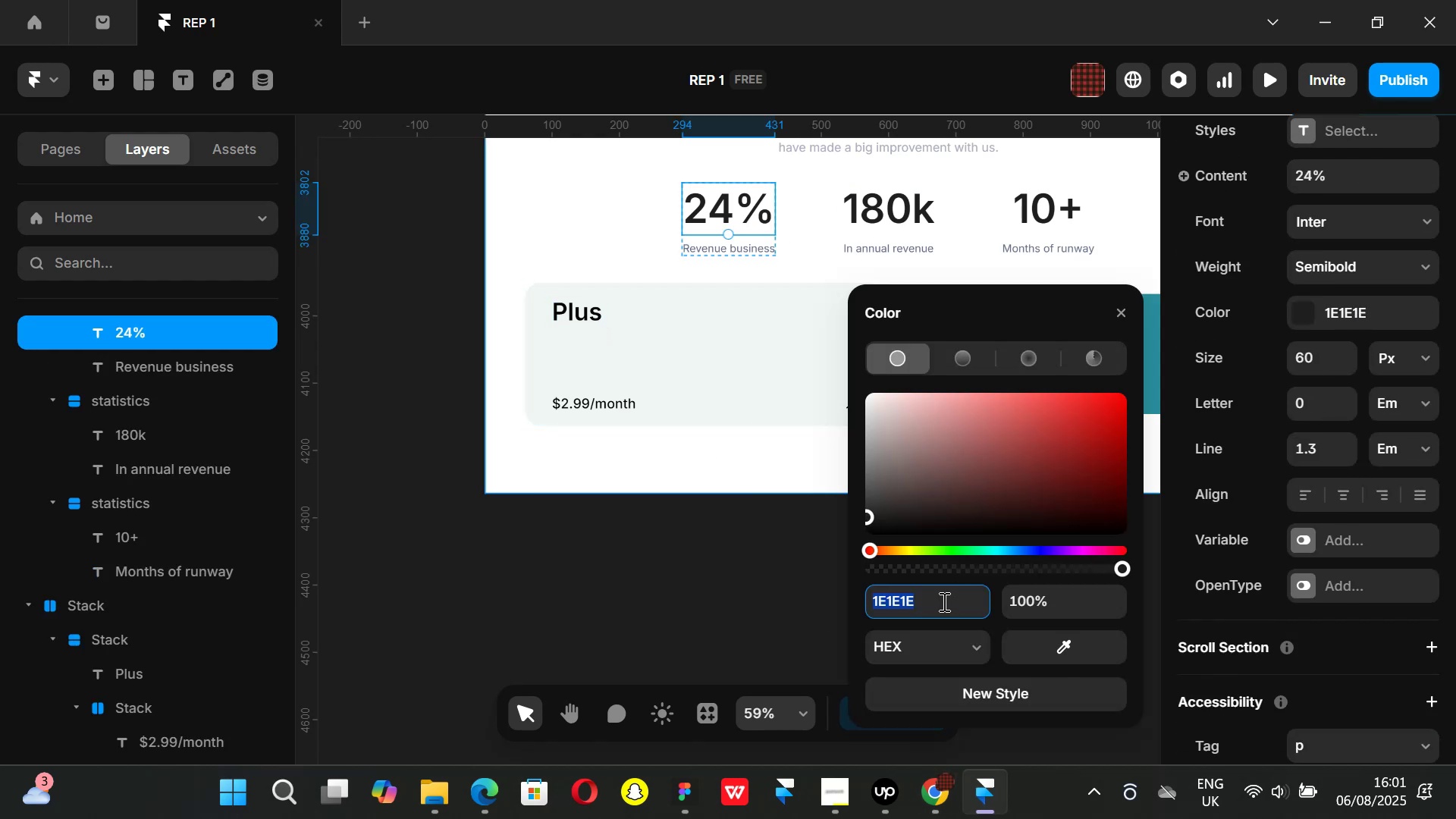 
key(Control+C)
 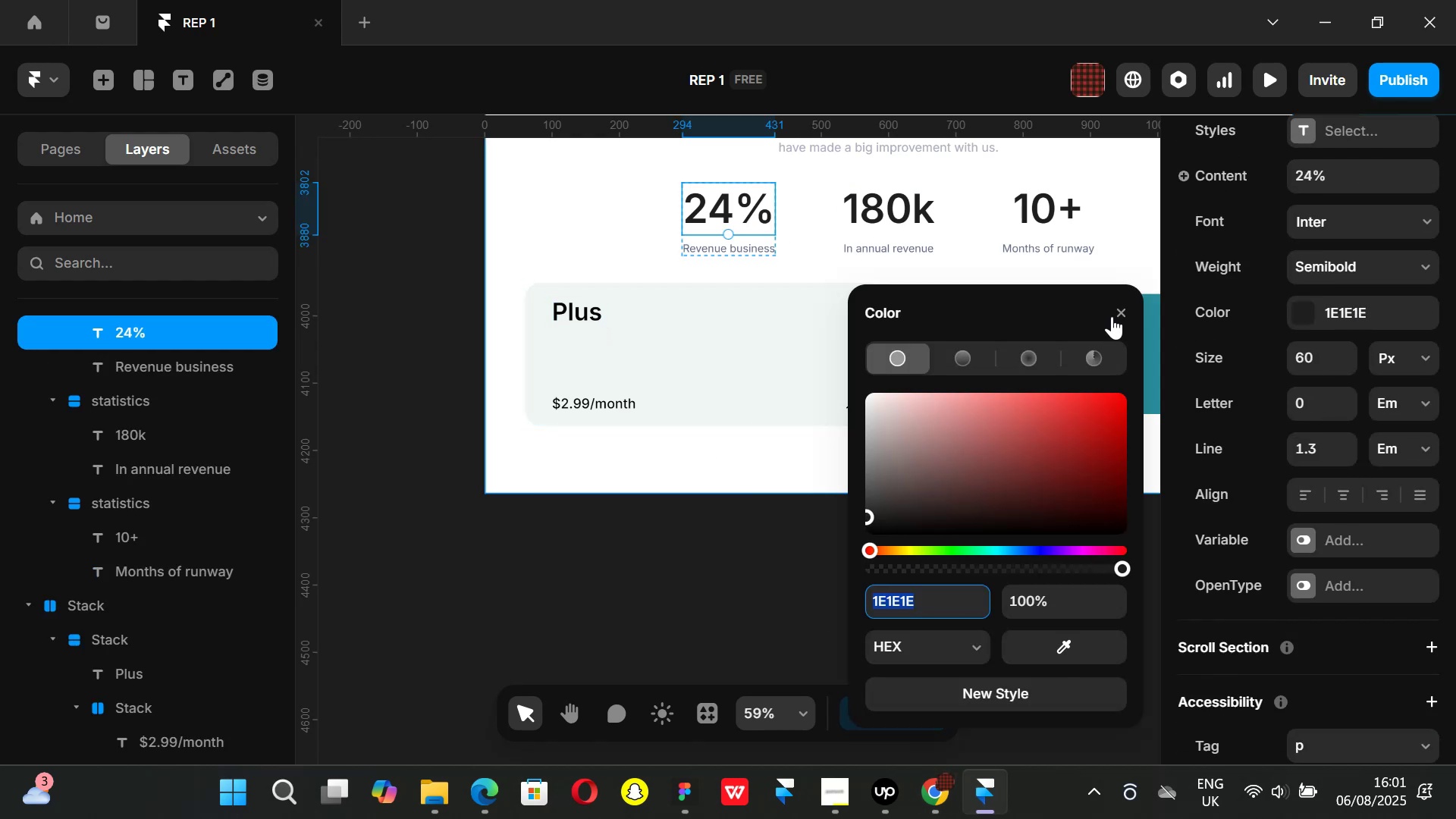 
left_click([1126, 309])
 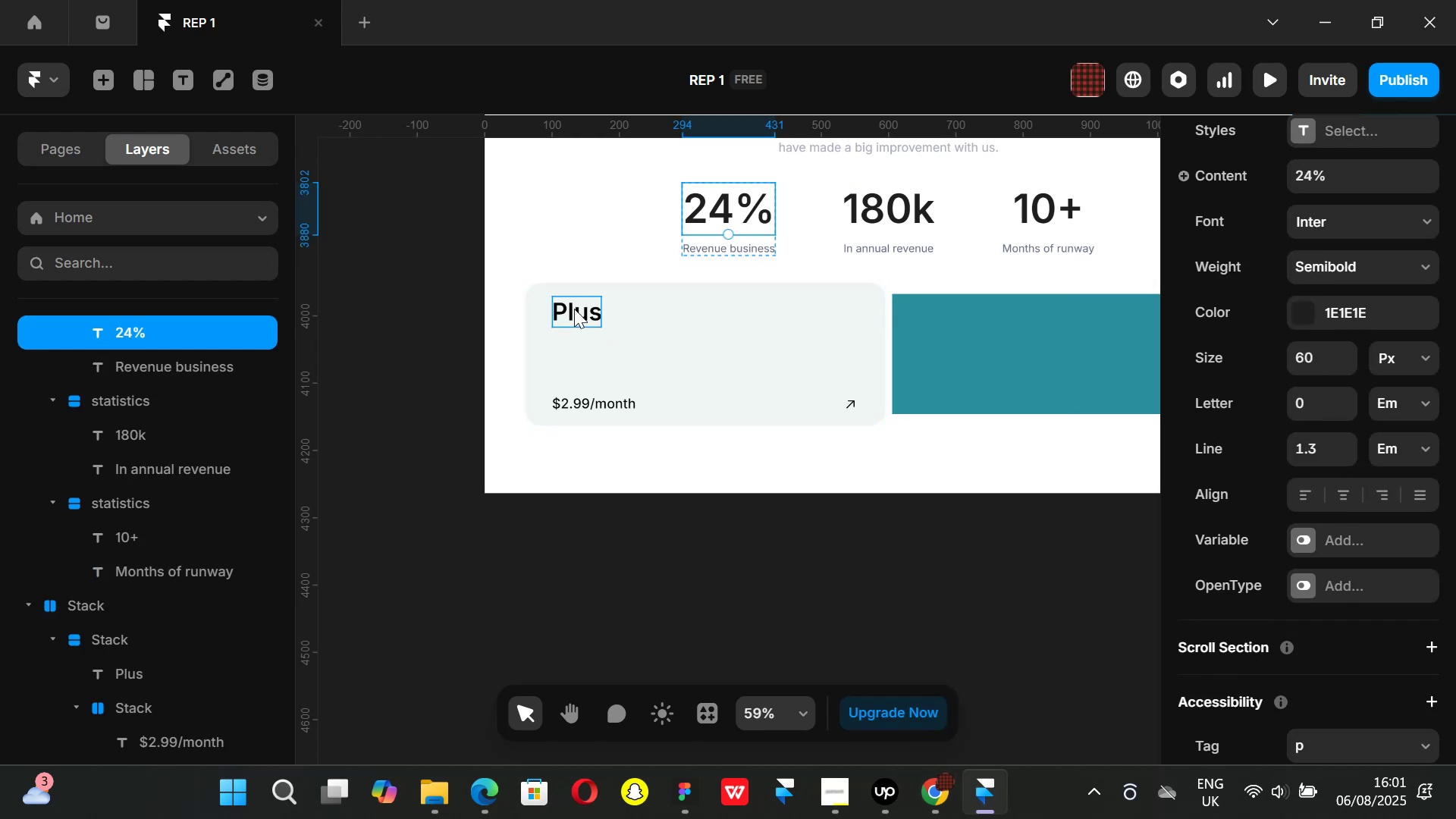 
left_click([574, 309])
 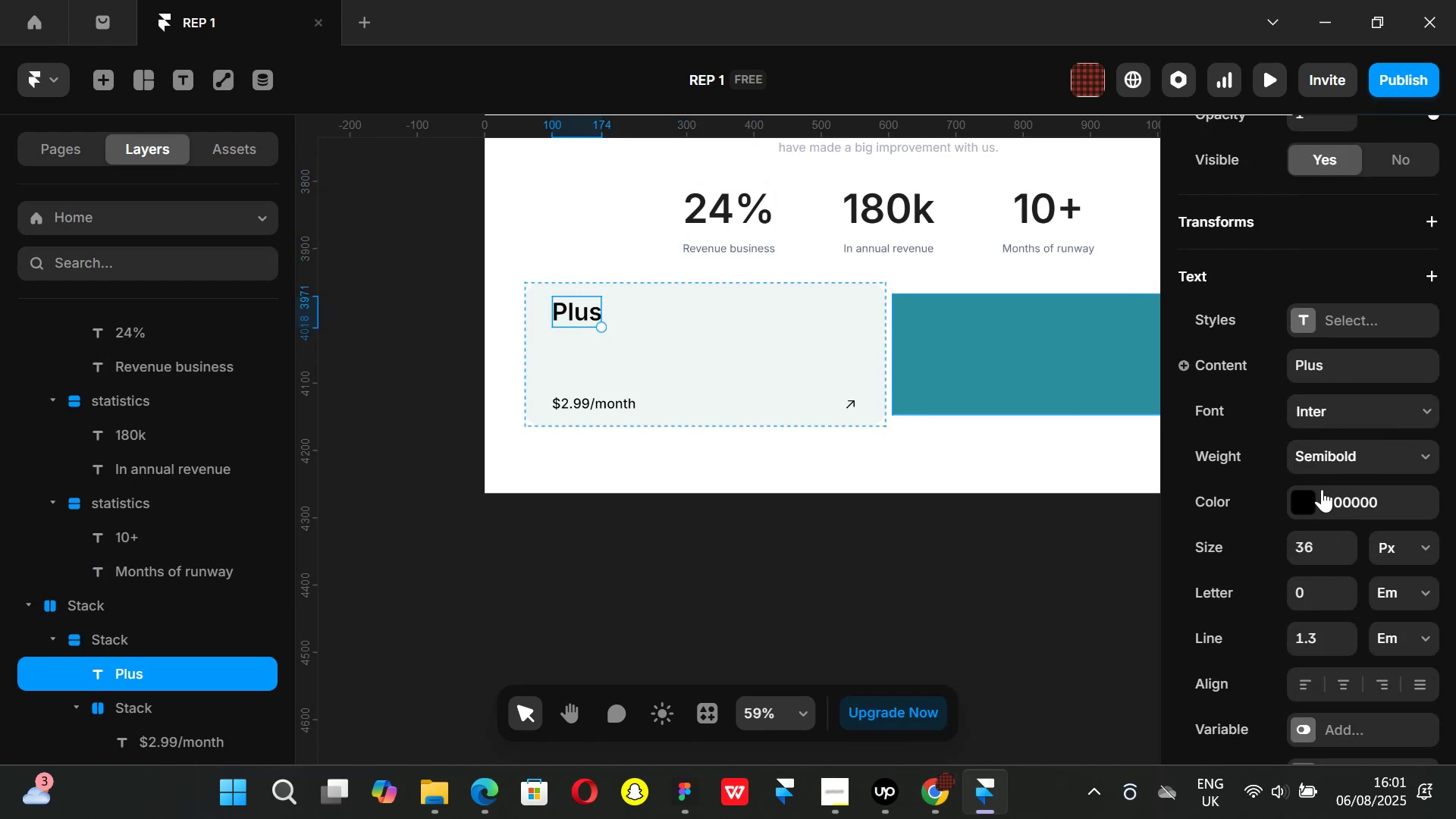 
left_click([1303, 495])
 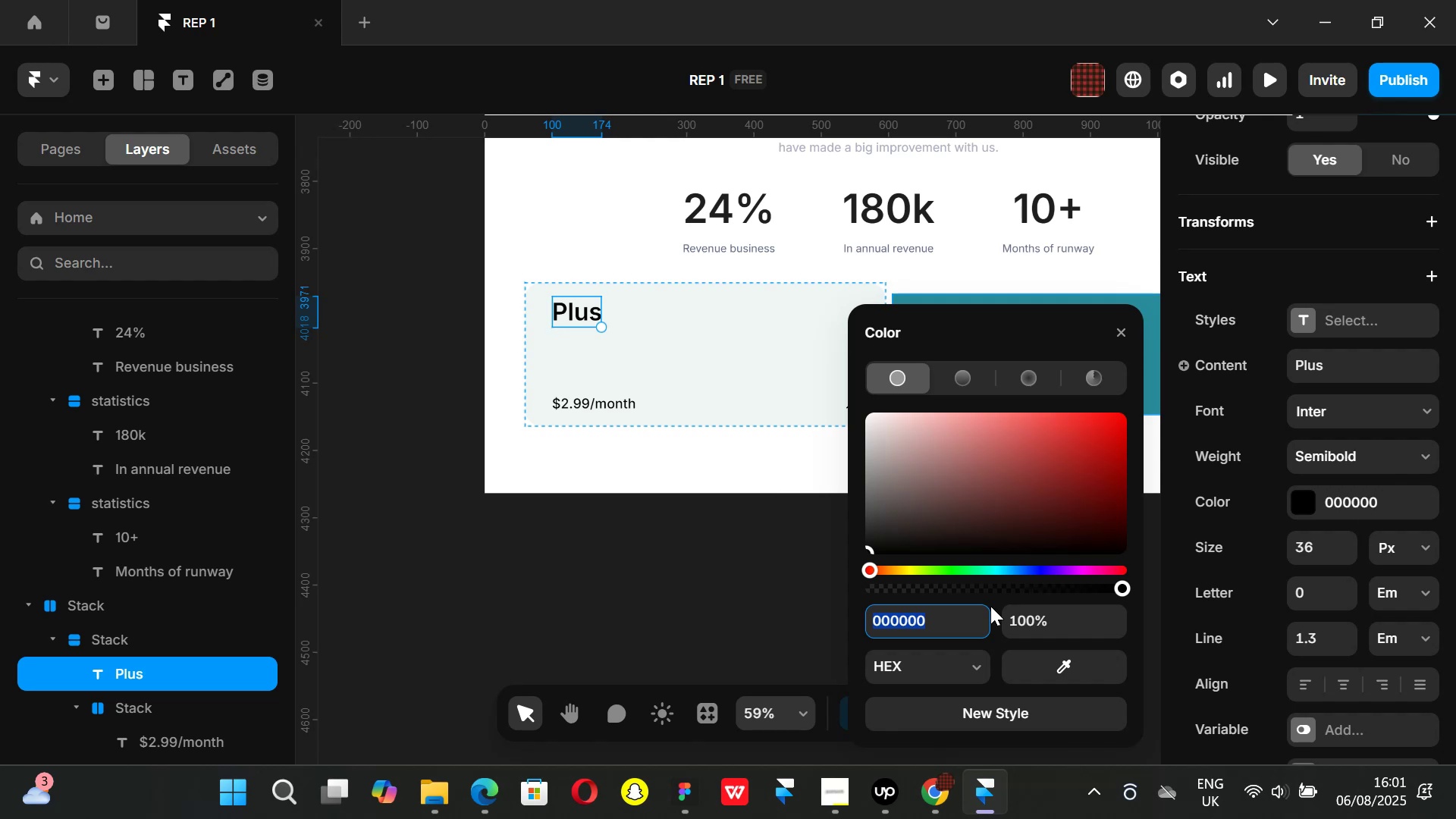 
key(Control+ControlLeft)
 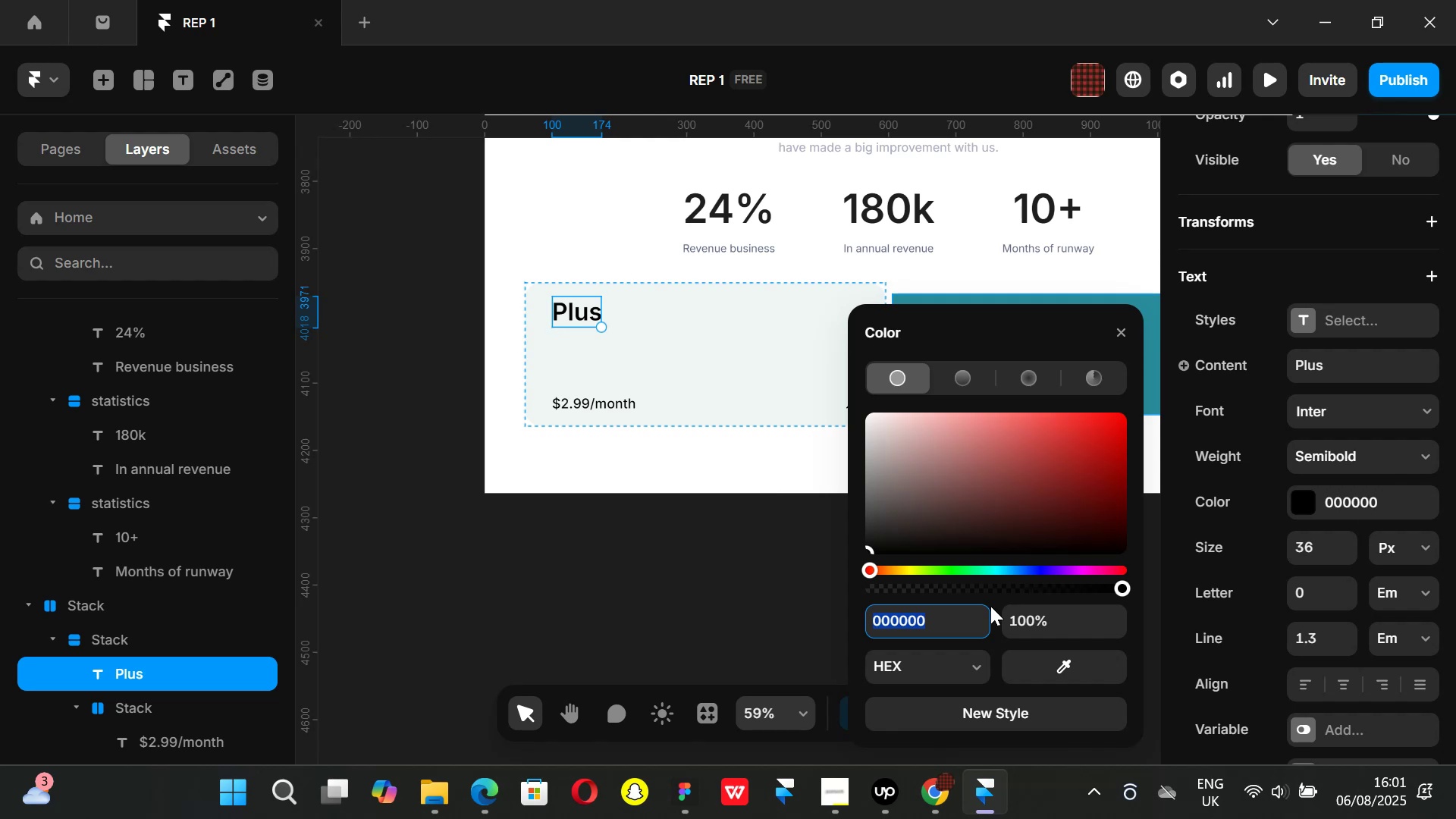 
key(Control+V)
 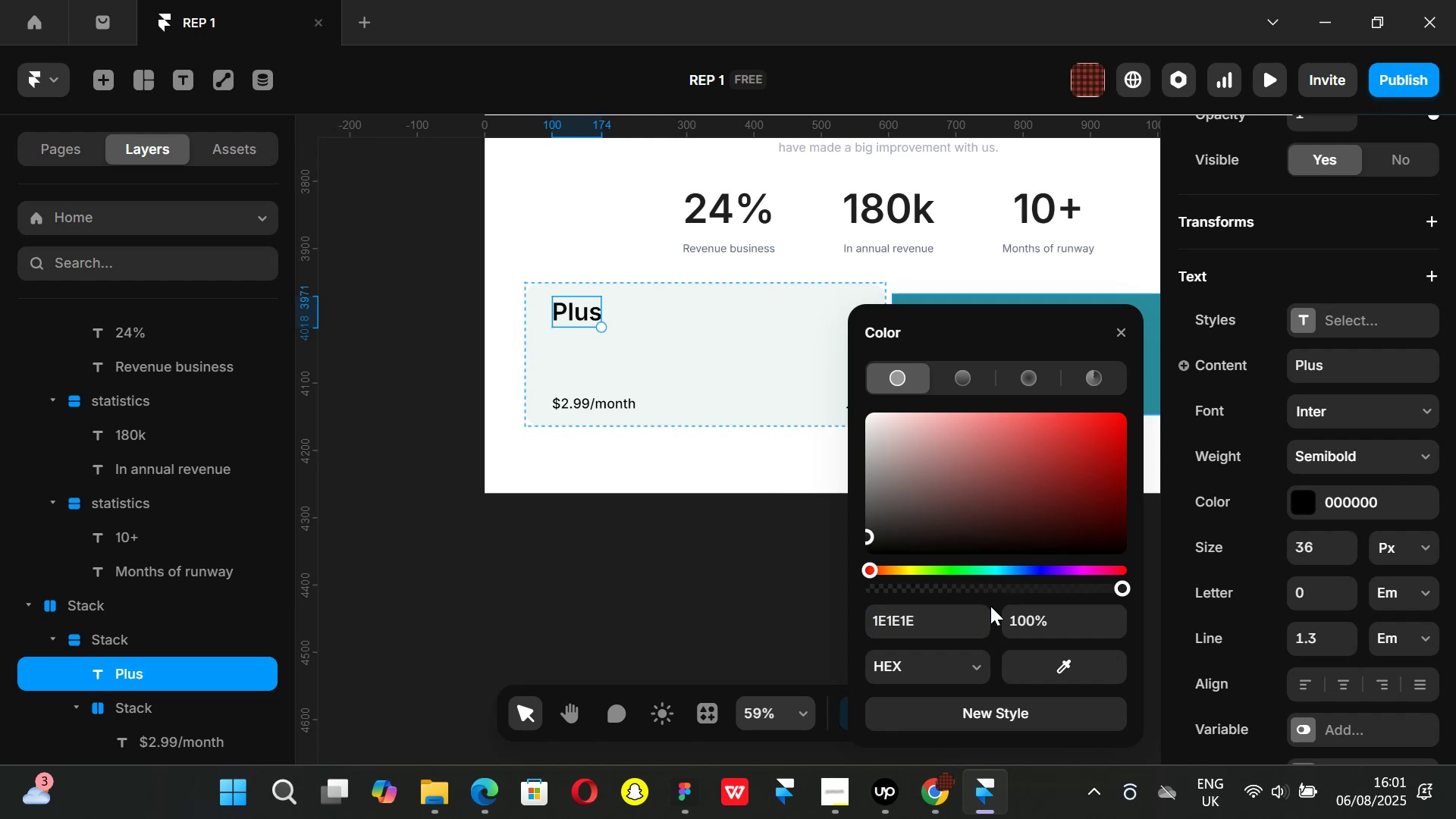 
key(Enter)
 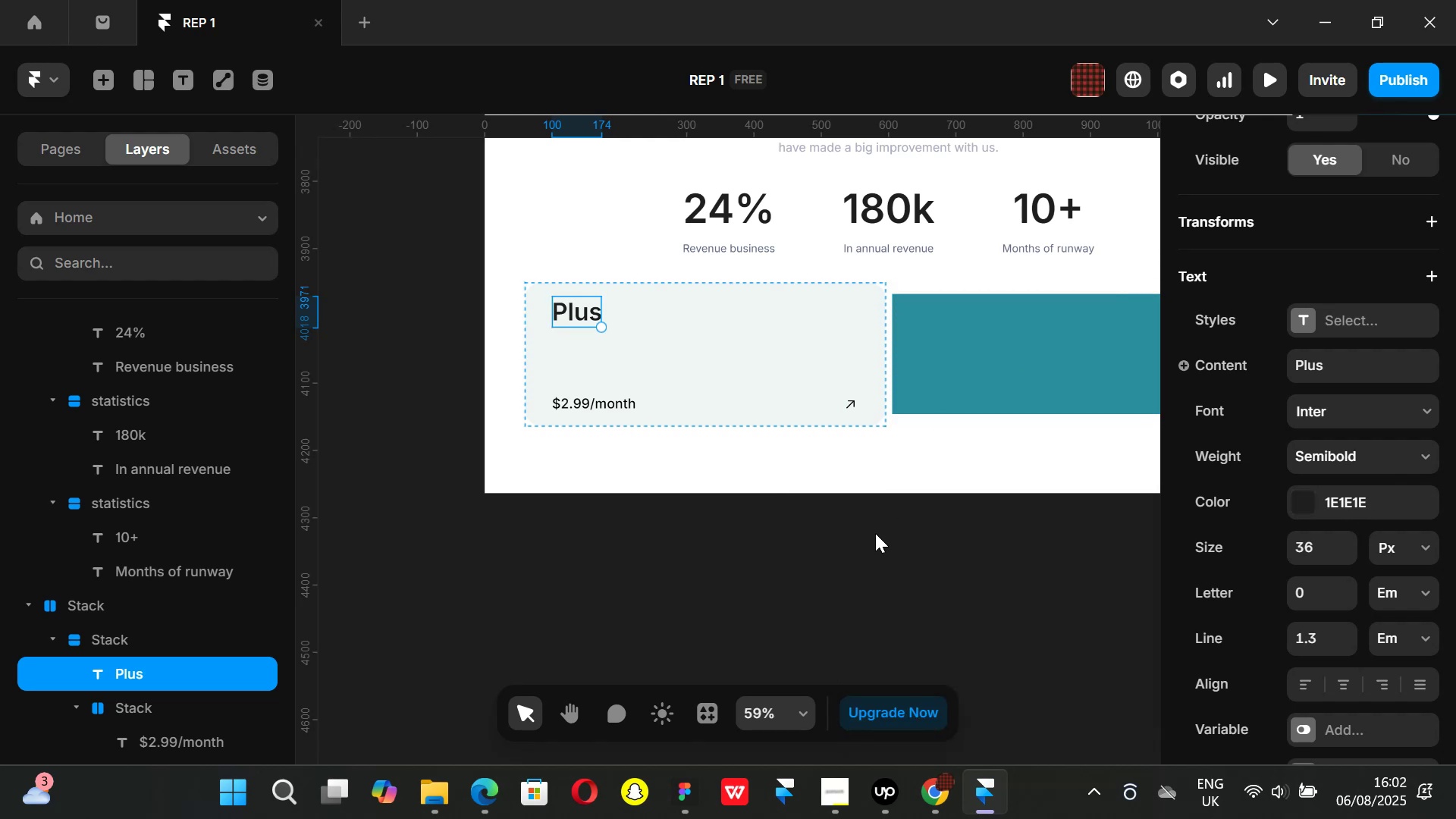 
left_click([990, 606])
 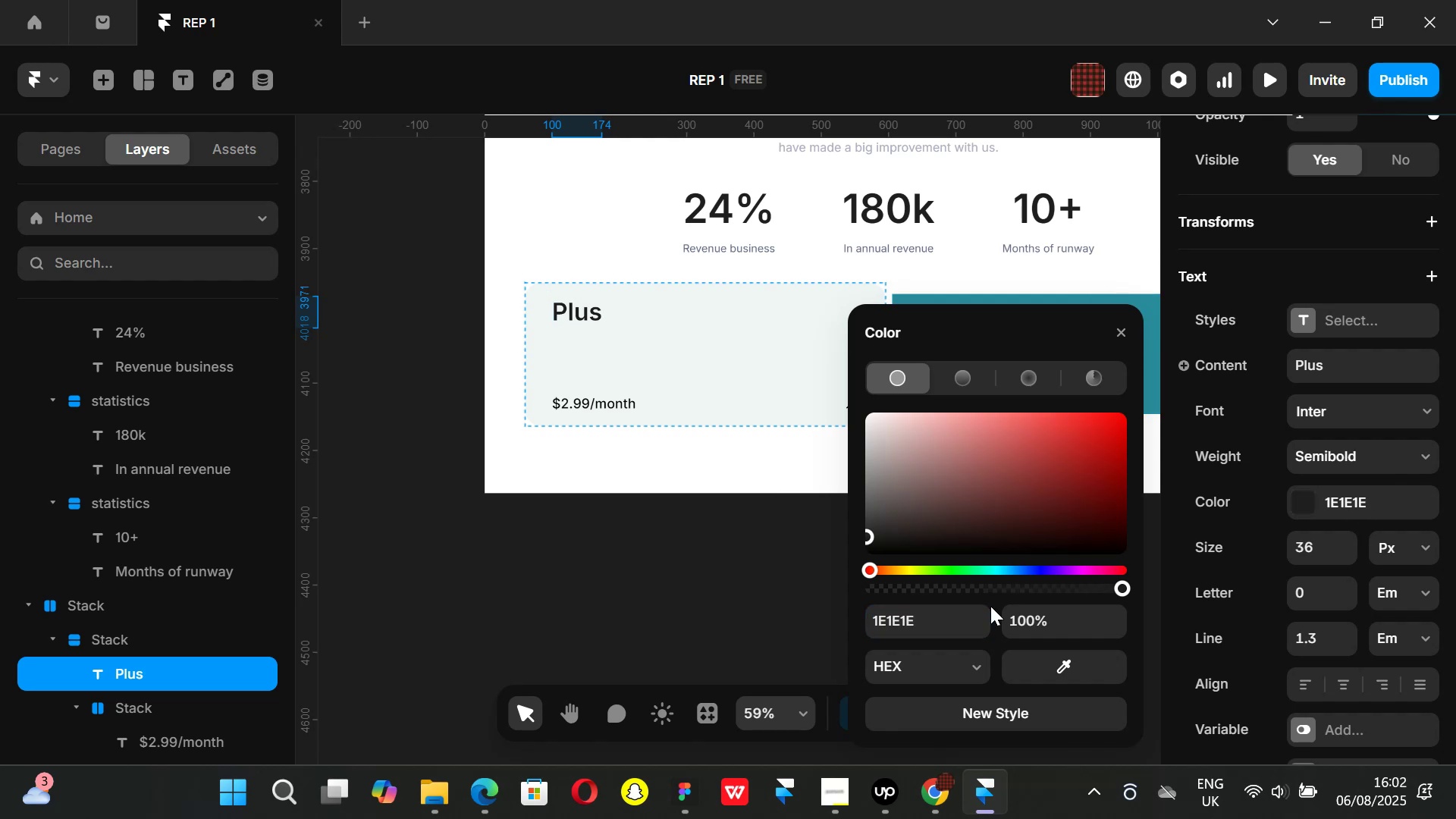 
left_click([806, 536])
 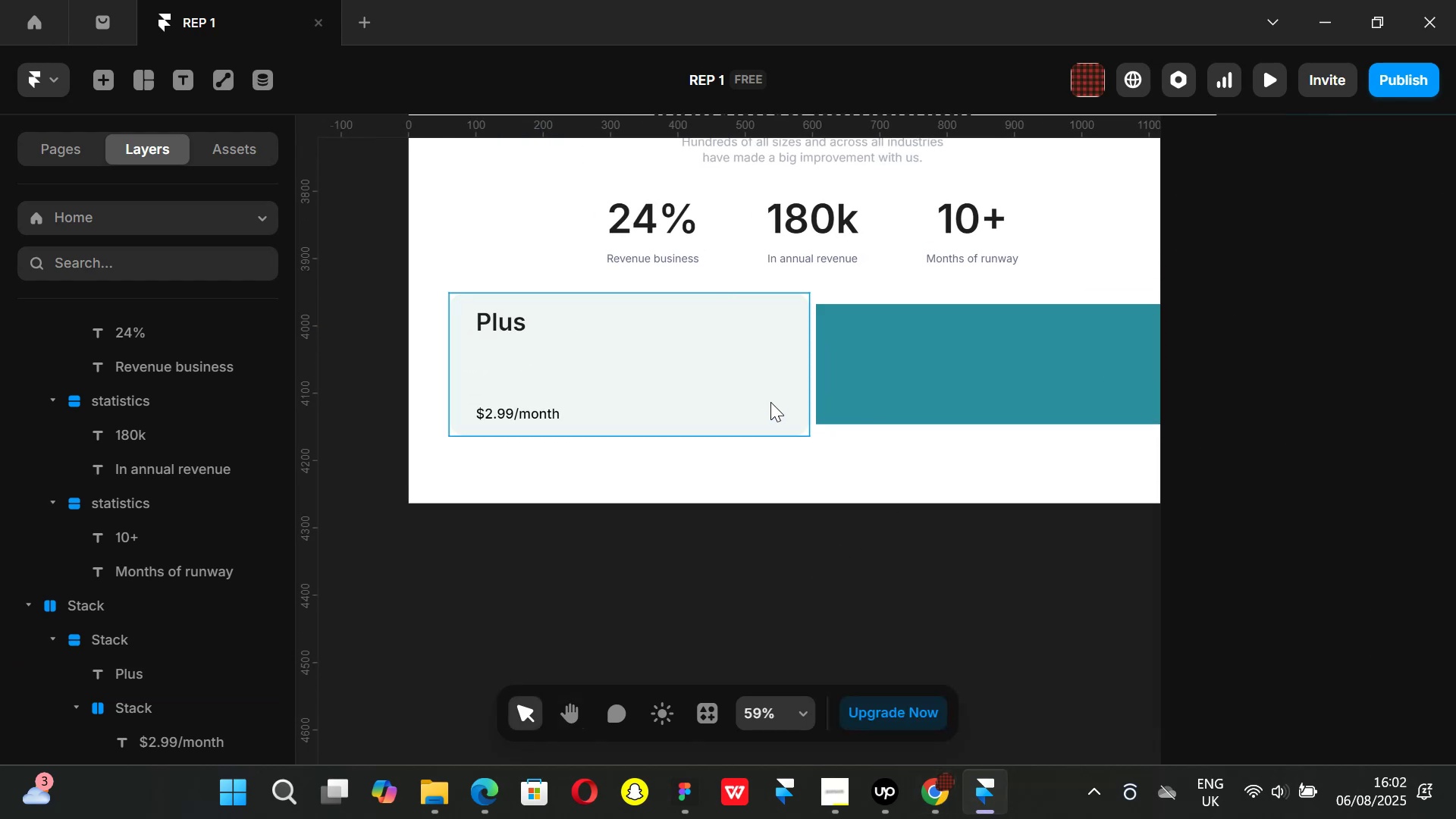 
left_click([774, 414])
 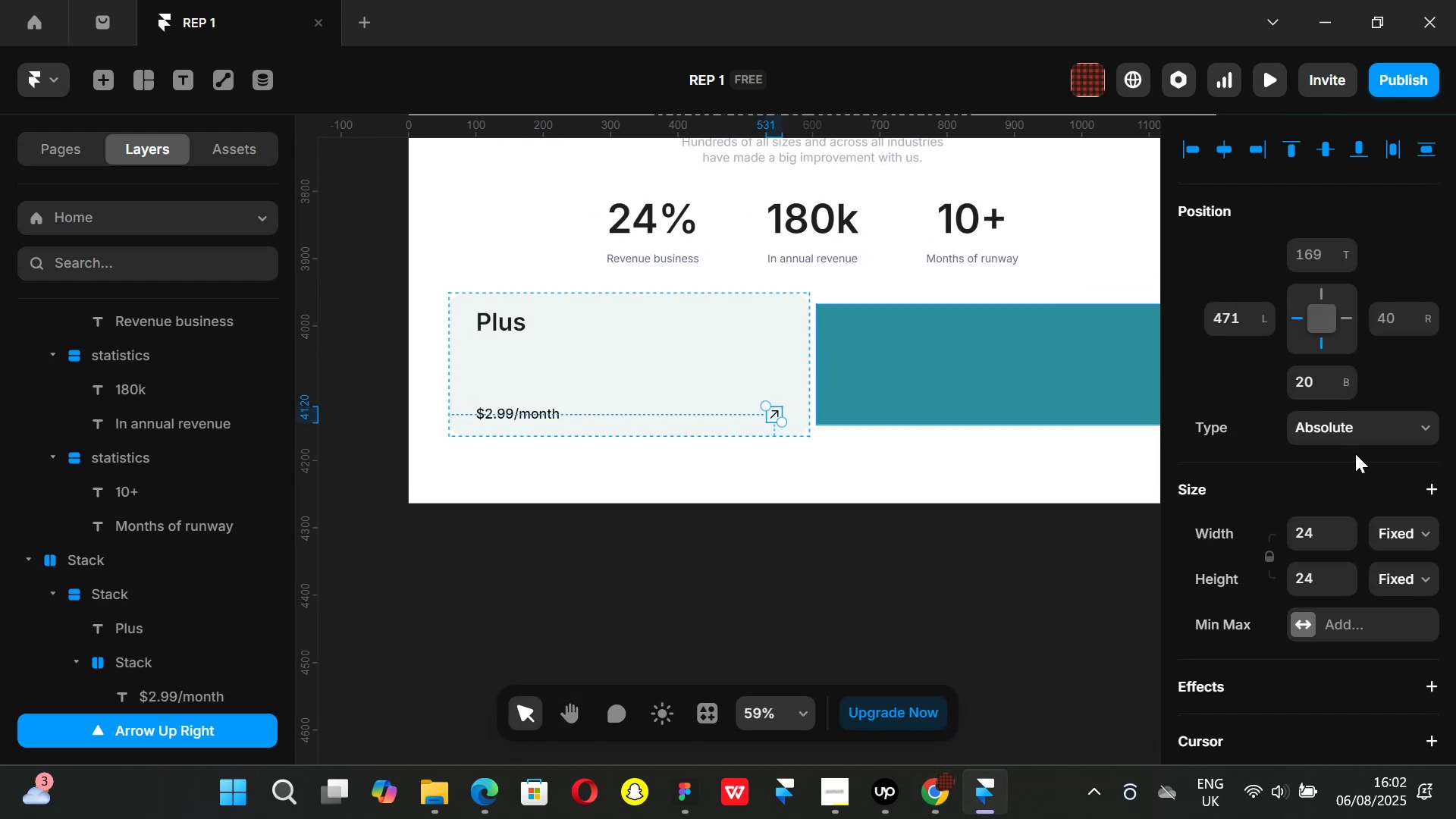 
key(K)
 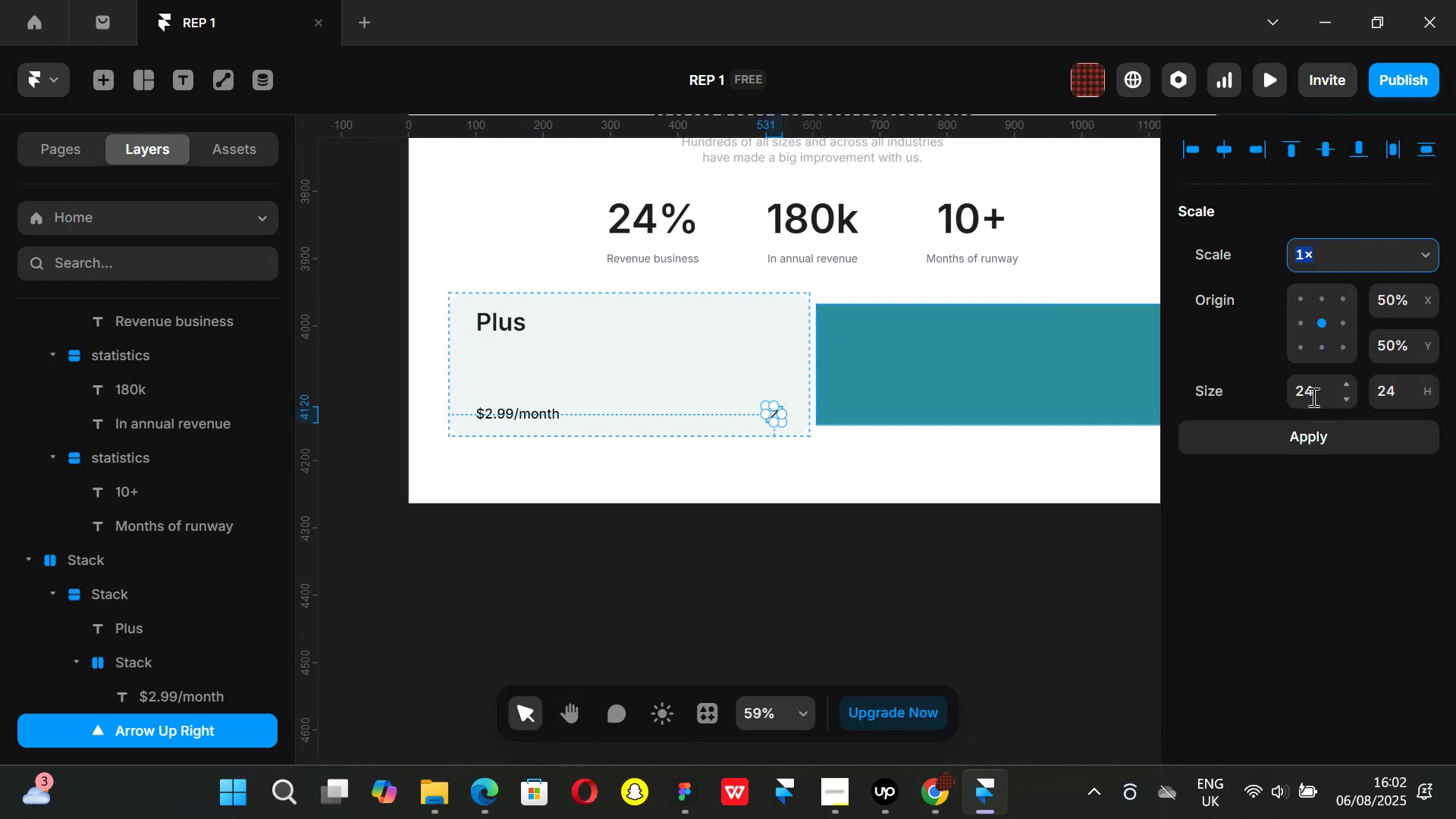 
left_click([1312, 397])
 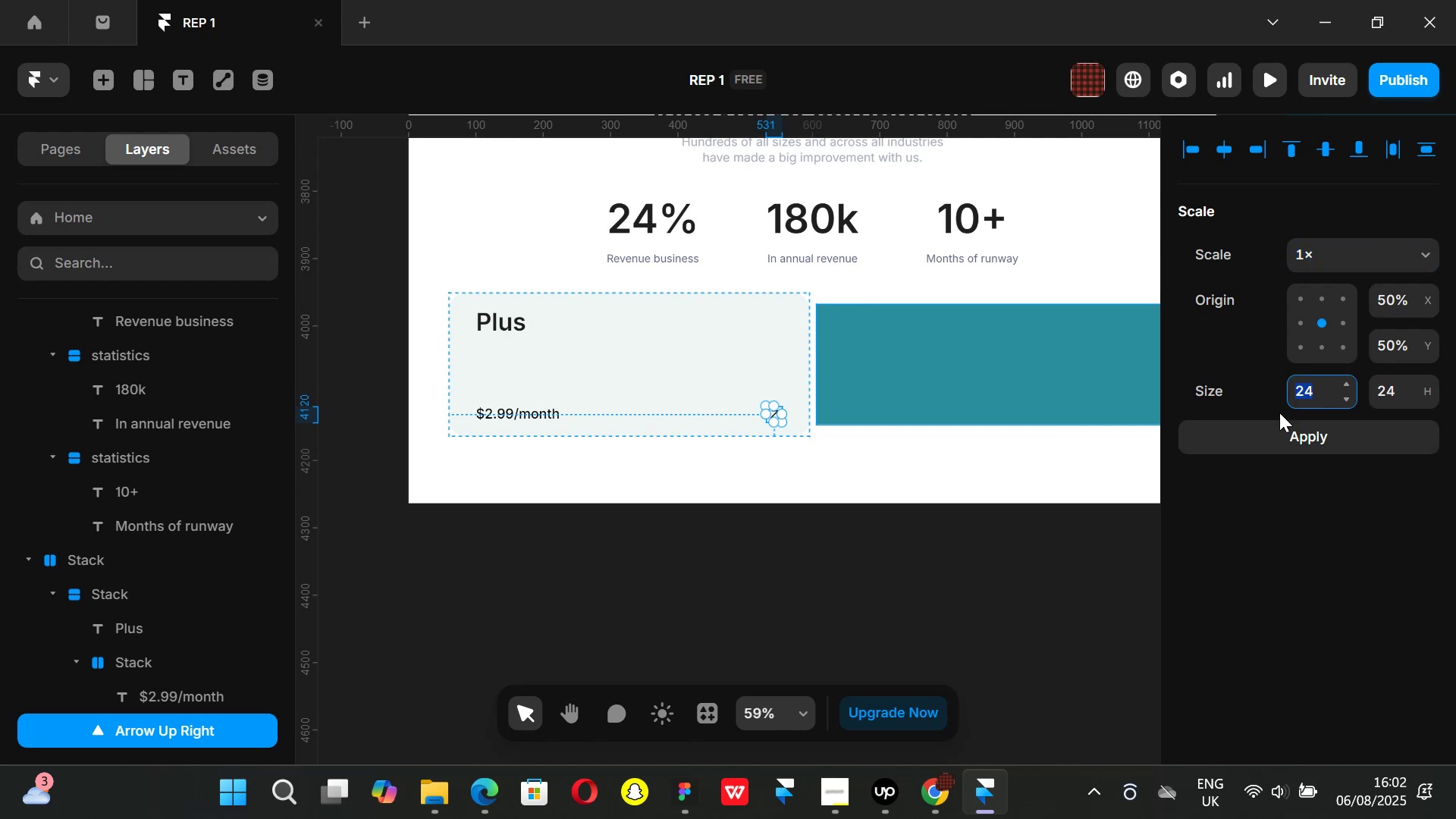 
type(28)
 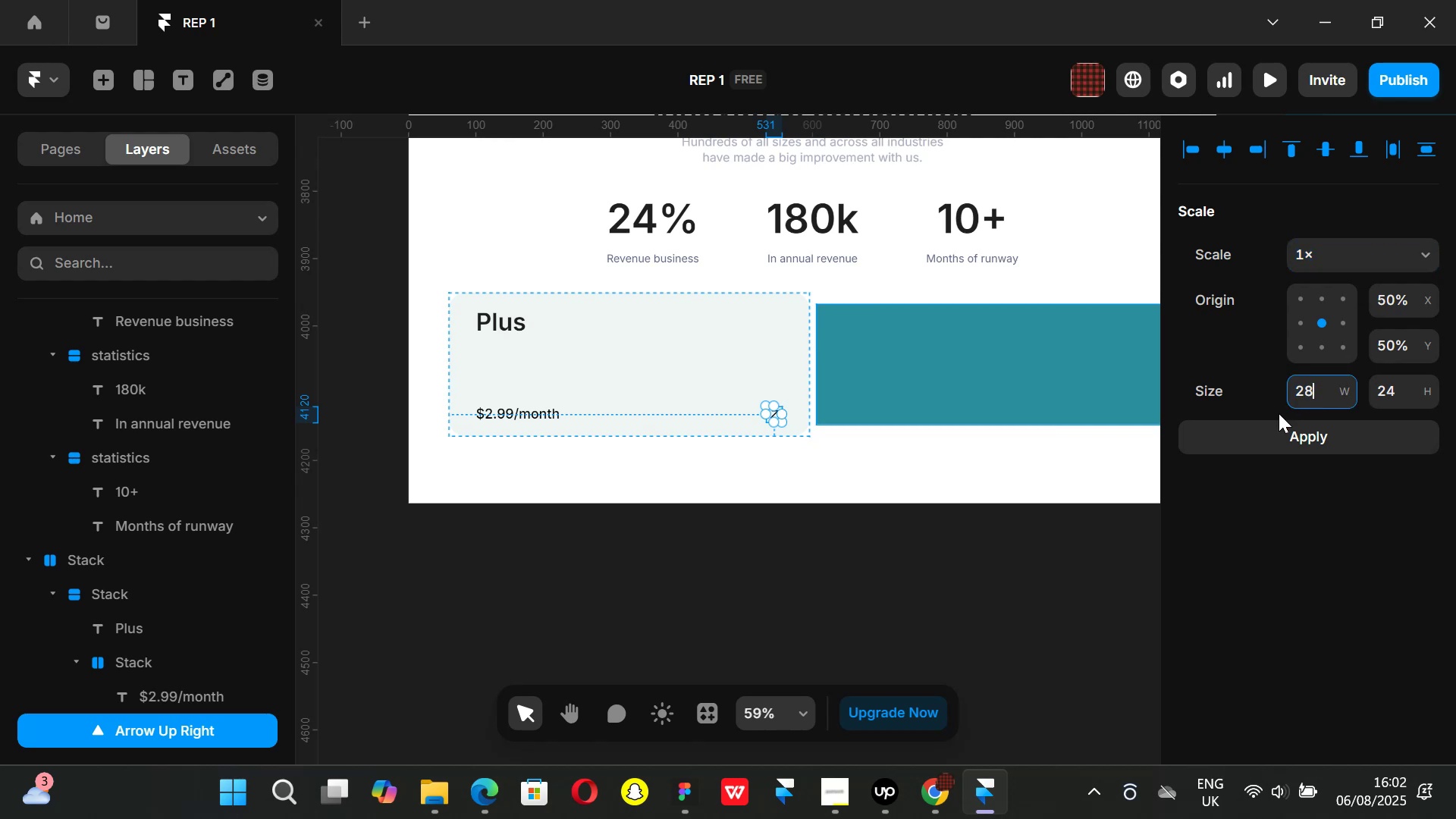 
key(Enter)
 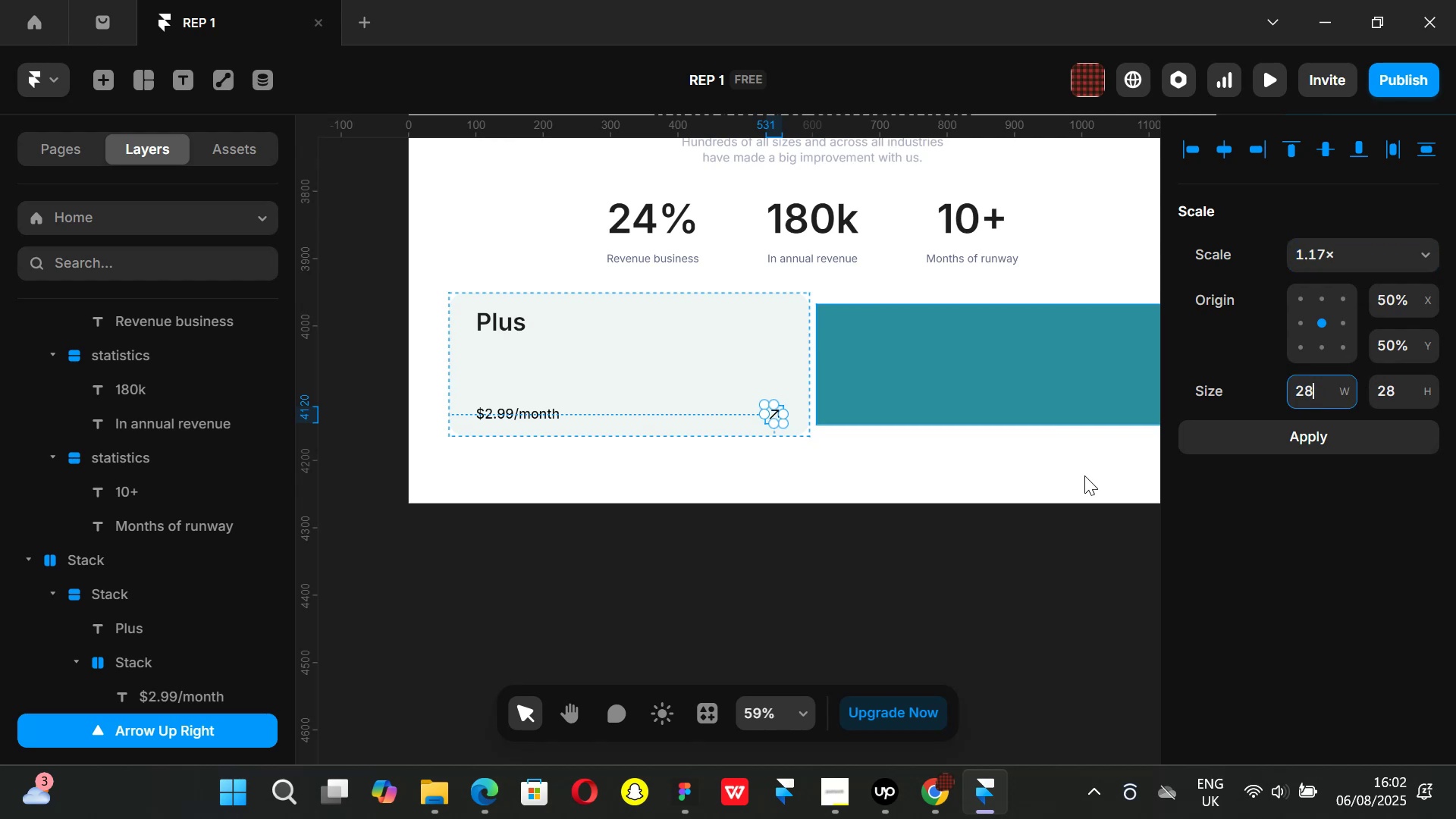 
left_click([971, 618])
 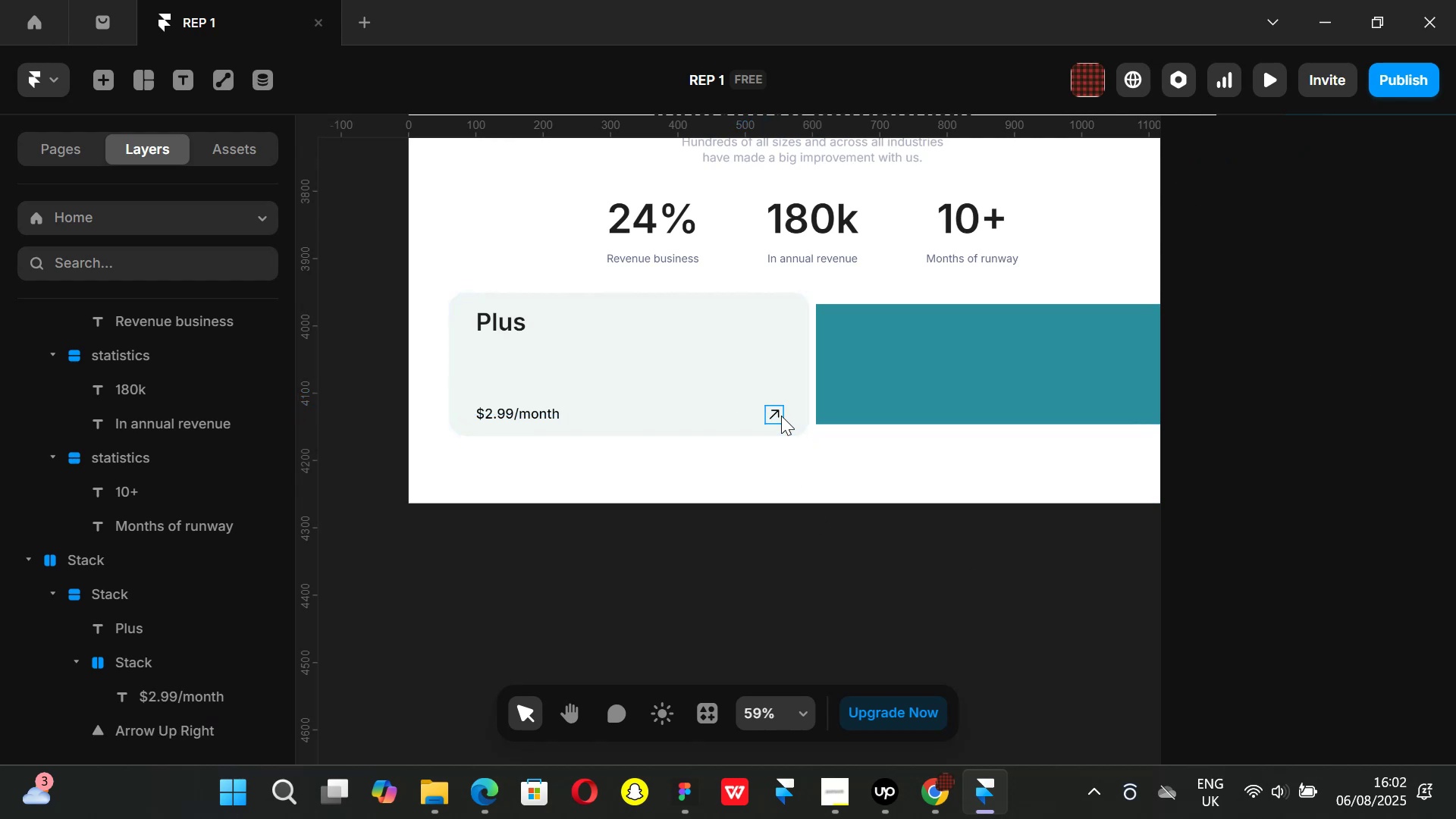 
left_click([775, 416])
 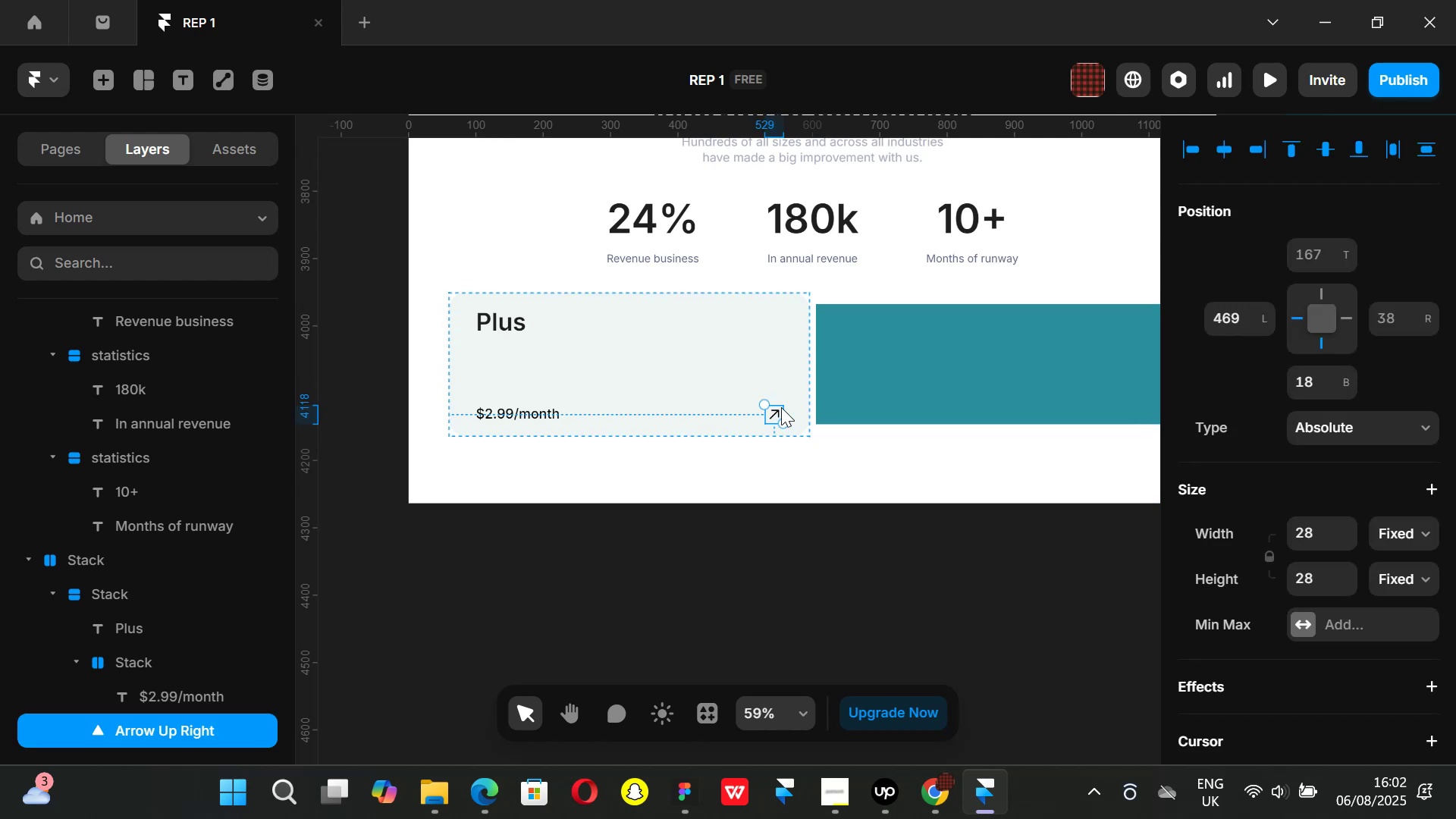 
hold_key(key=AltLeft, duration=0.71)
 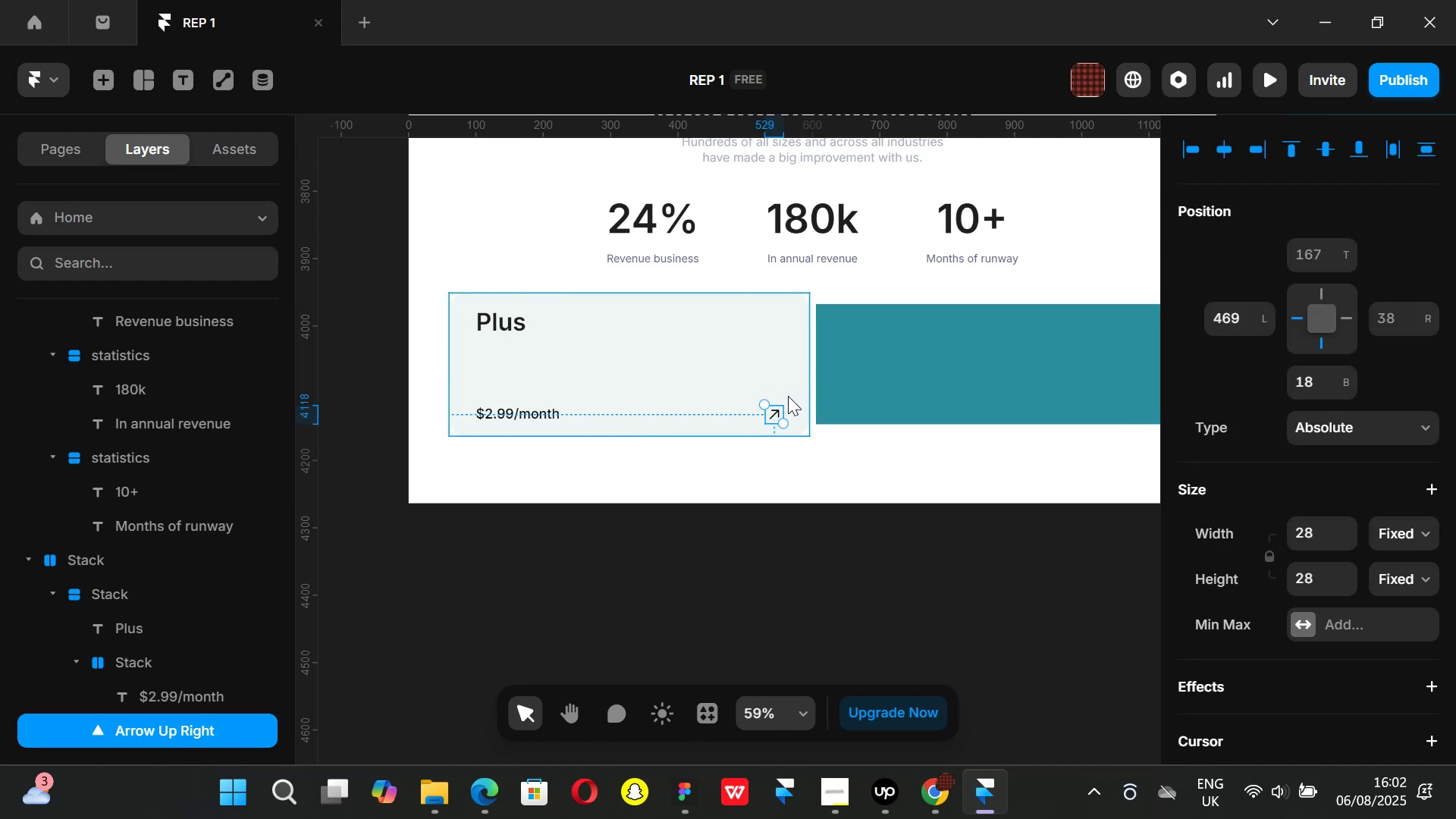 
hold_key(key=ControlLeft, duration=0.9)
scroll: coordinate [788, 396], scroll_direction: up, amount: 2.0
 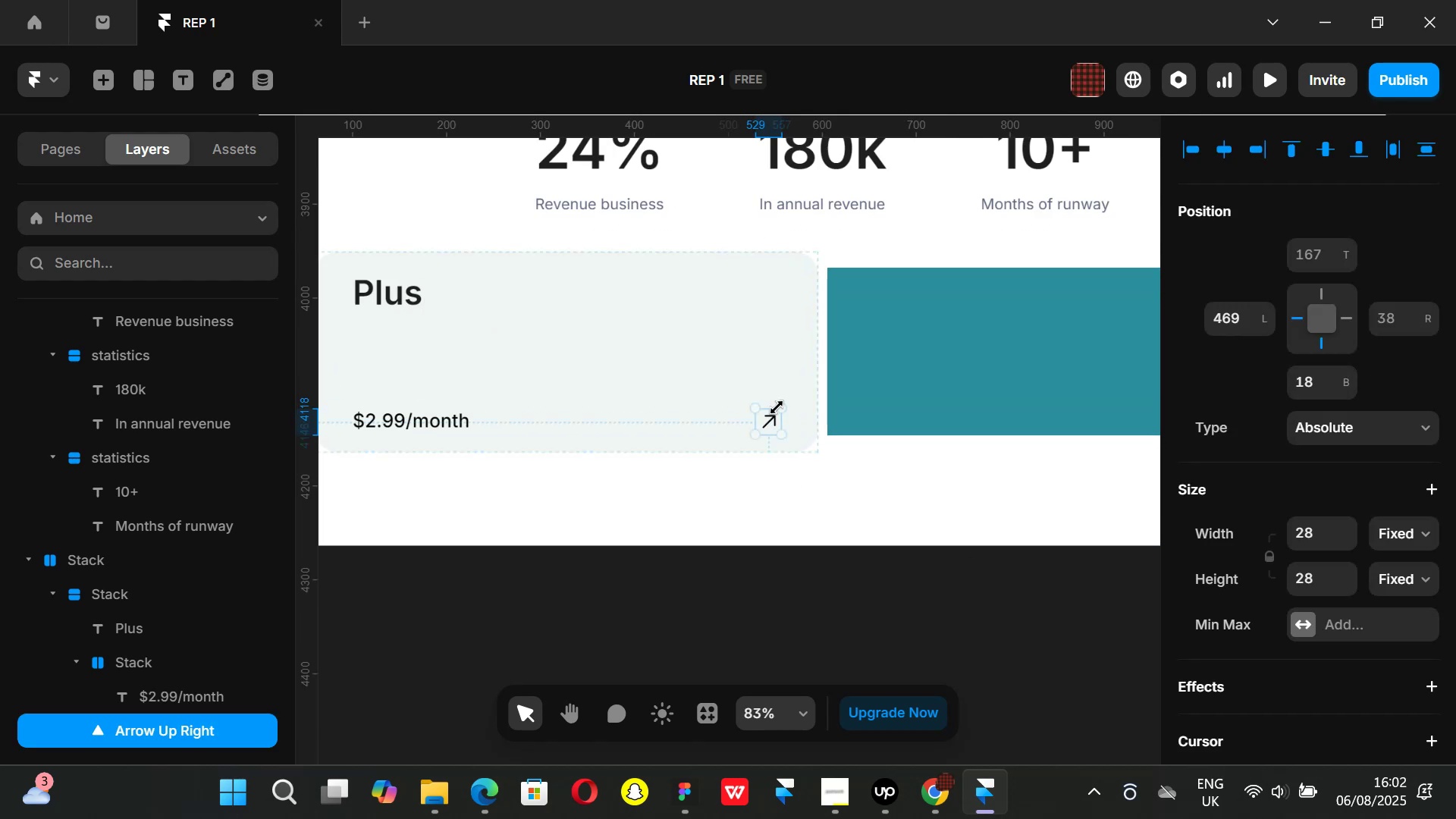 
key(Alt+ArrowUp)
 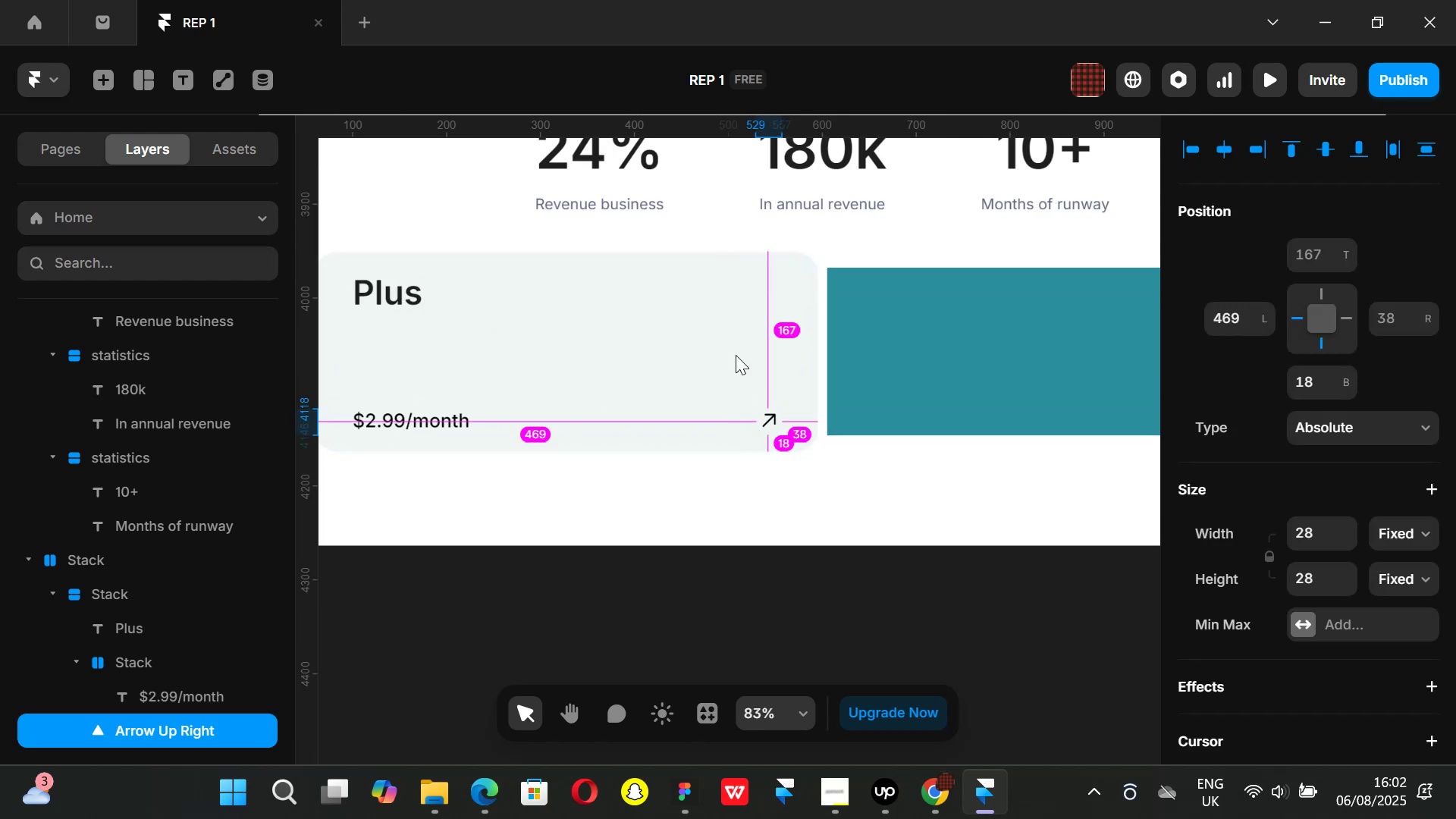 
key(Alt+ArrowUp)
 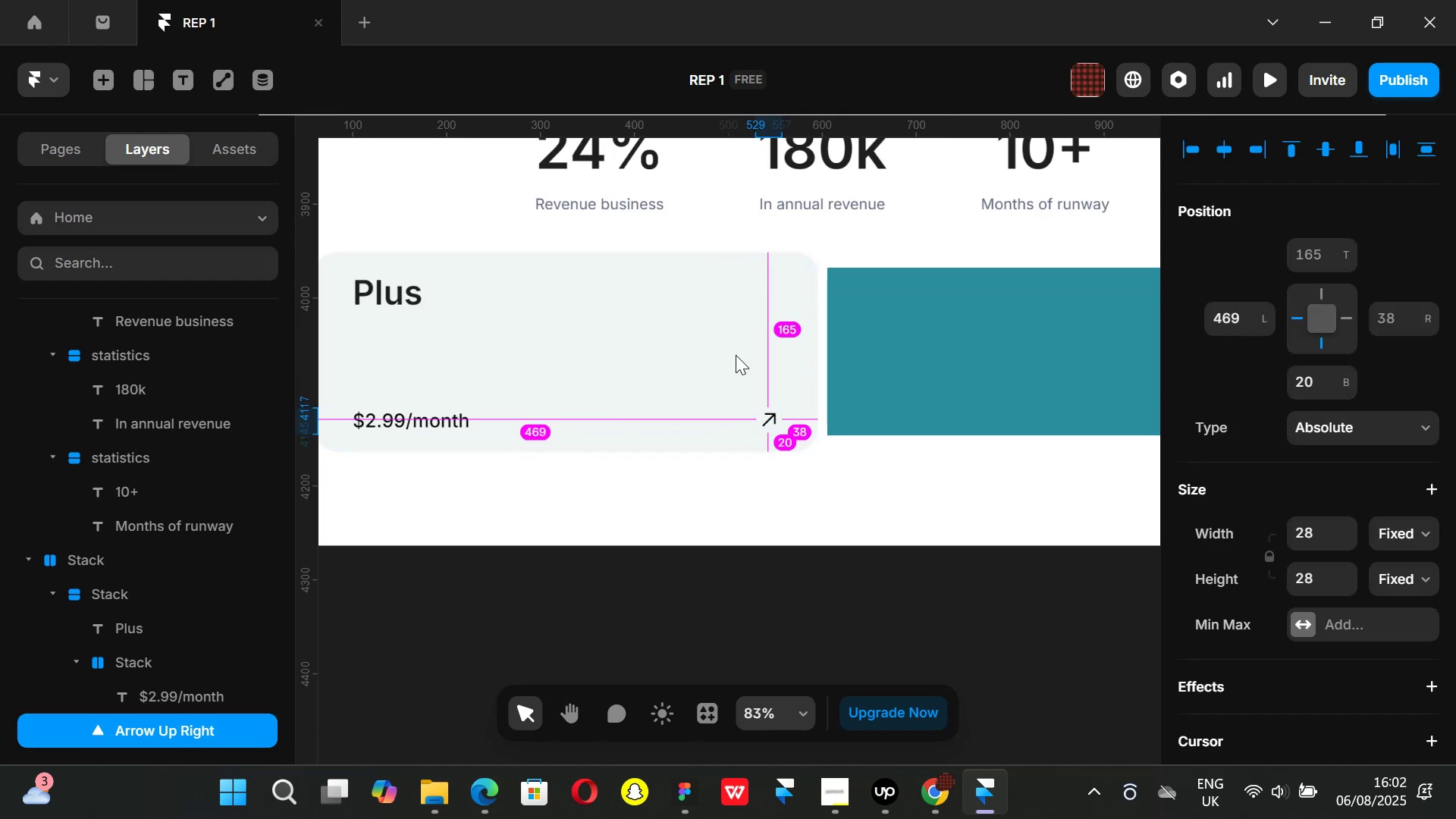 
key(Alt+ArrowLeft)
 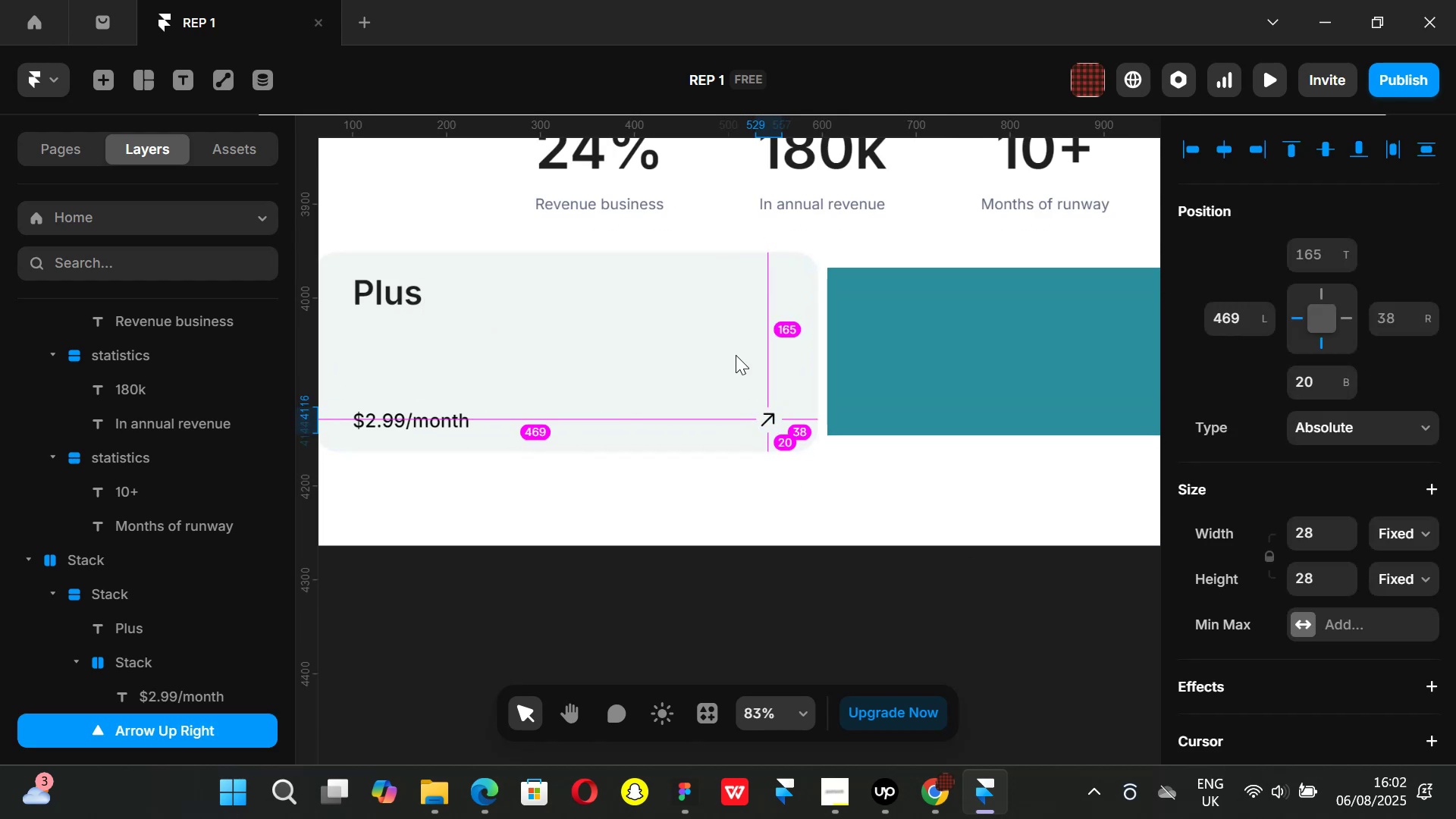 
key(Alt+ArrowLeft)
 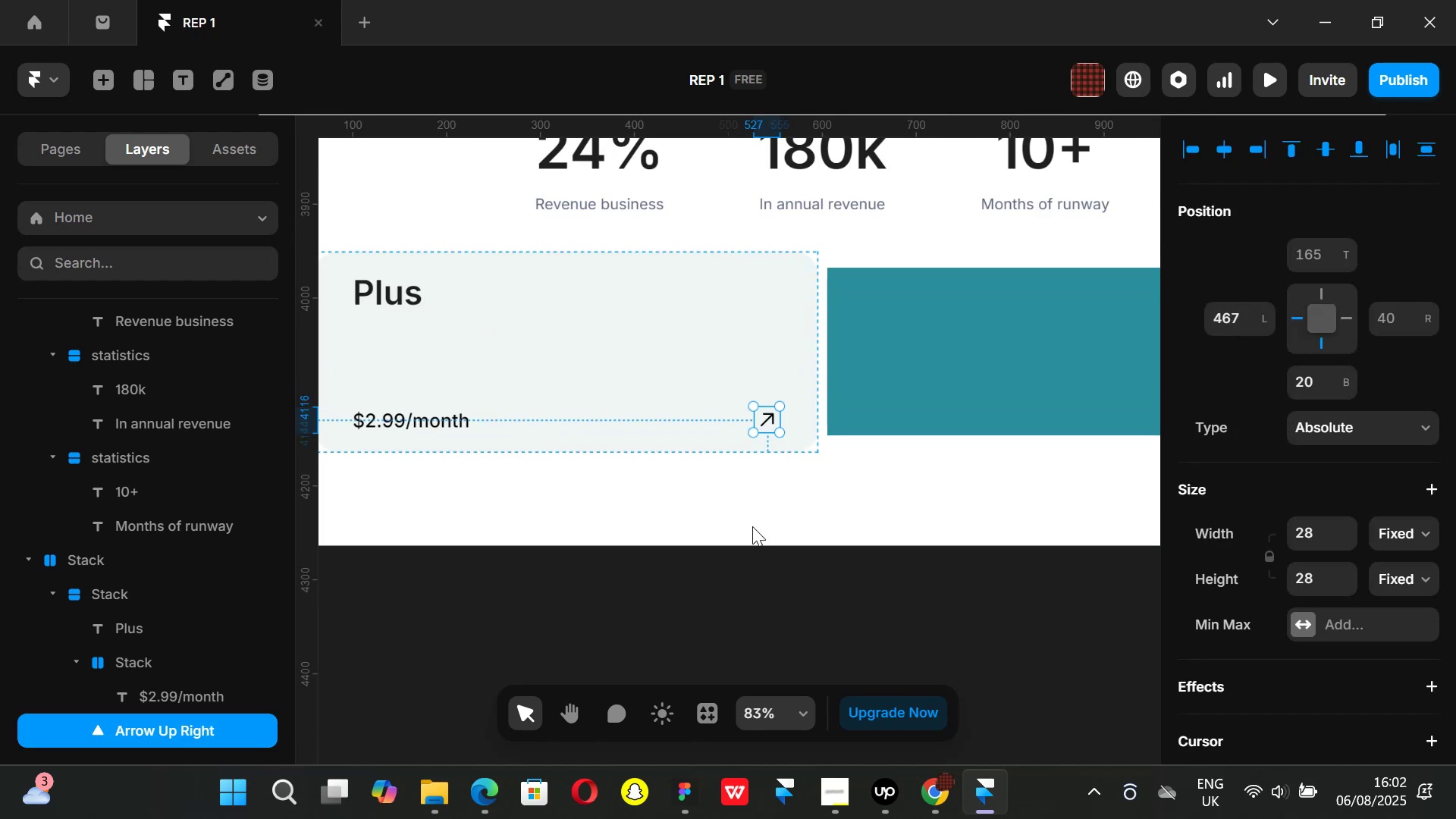 
left_click([701, 620])
 